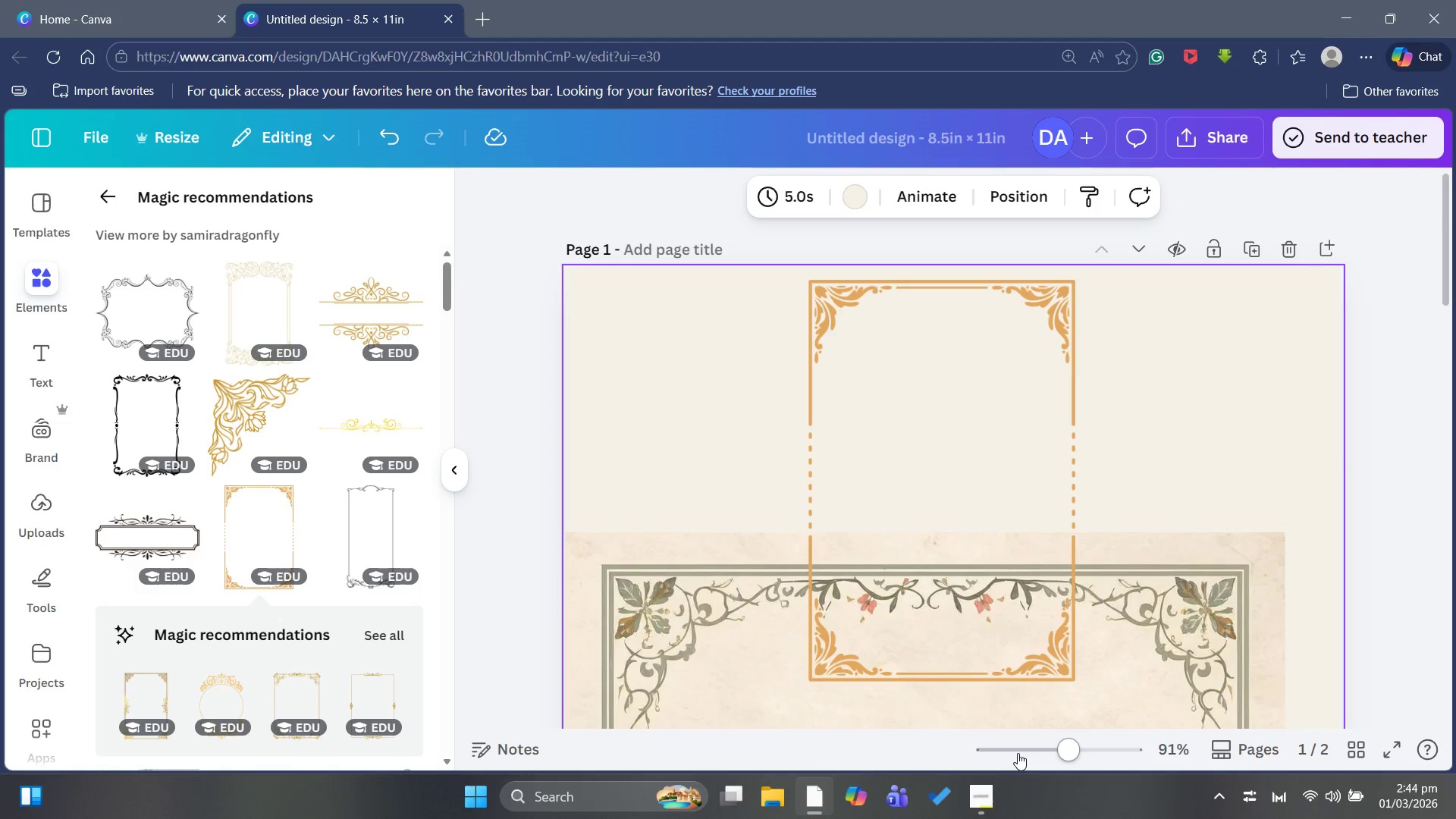 
wait(7.2)
 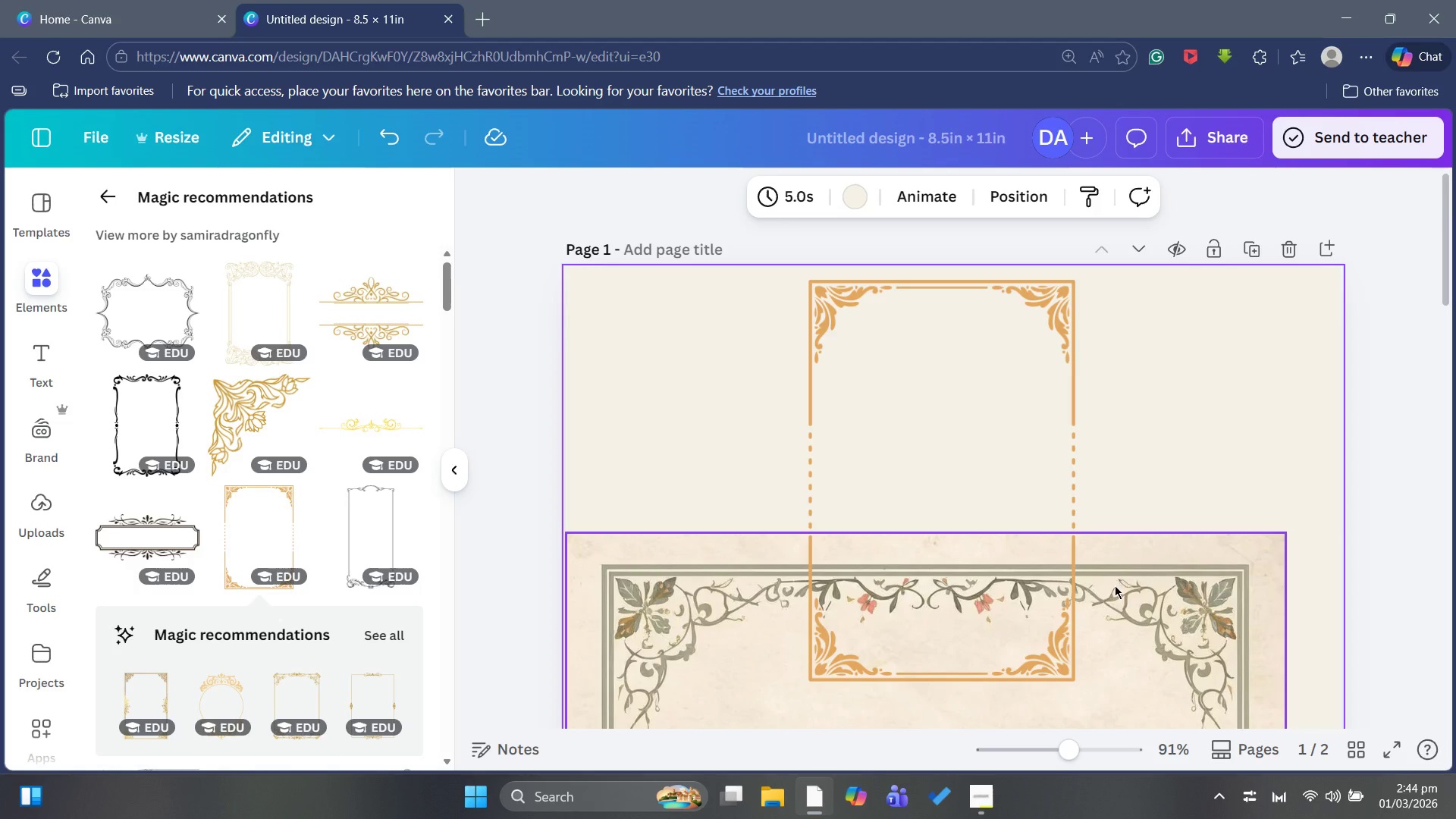 
left_click_drag(start_coordinate=[910, 360], to_coordinate=[868, 392])
 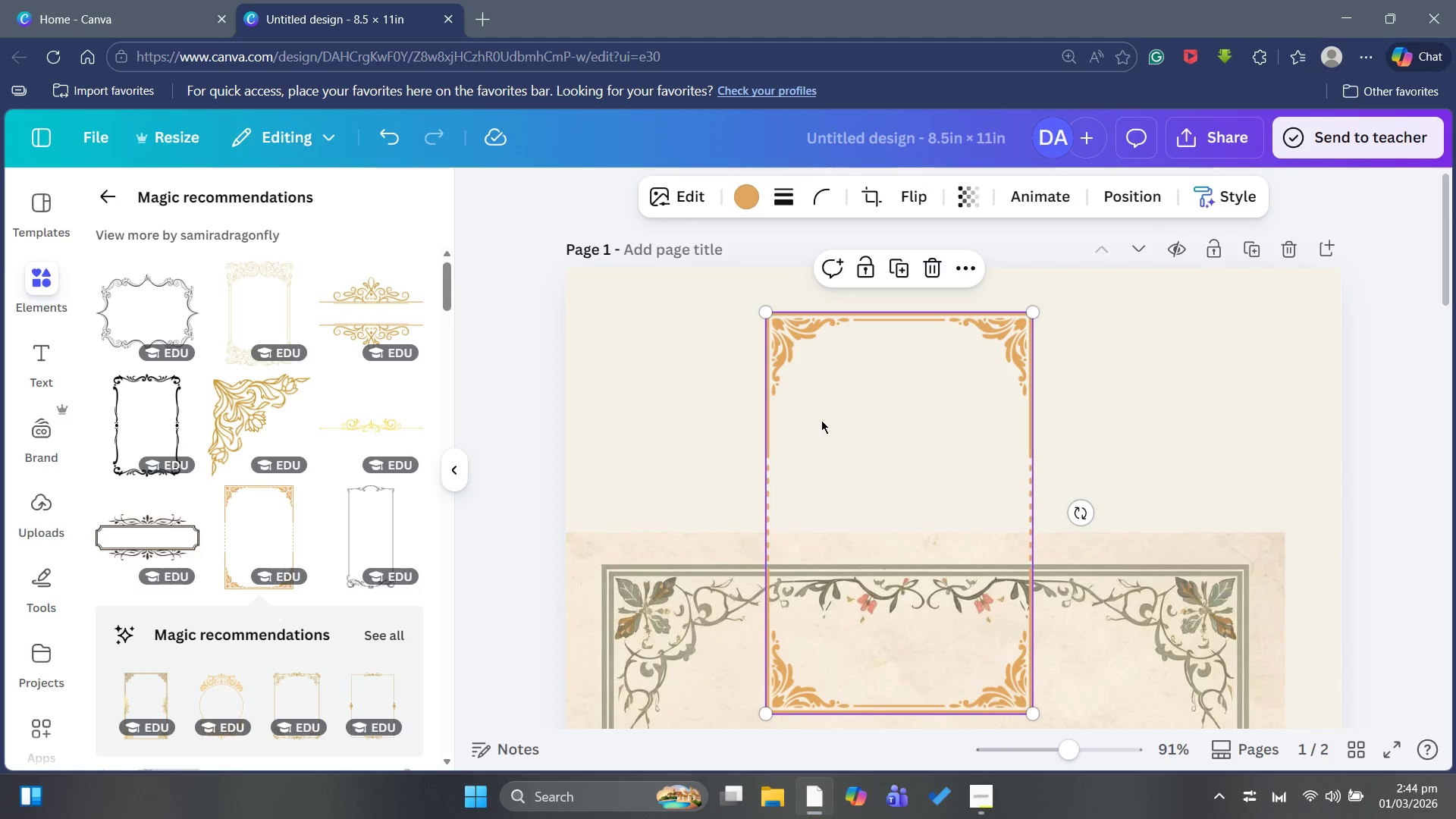 
left_click_drag(start_coordinate=[821, 420], to_coordinate=[847, 405])
 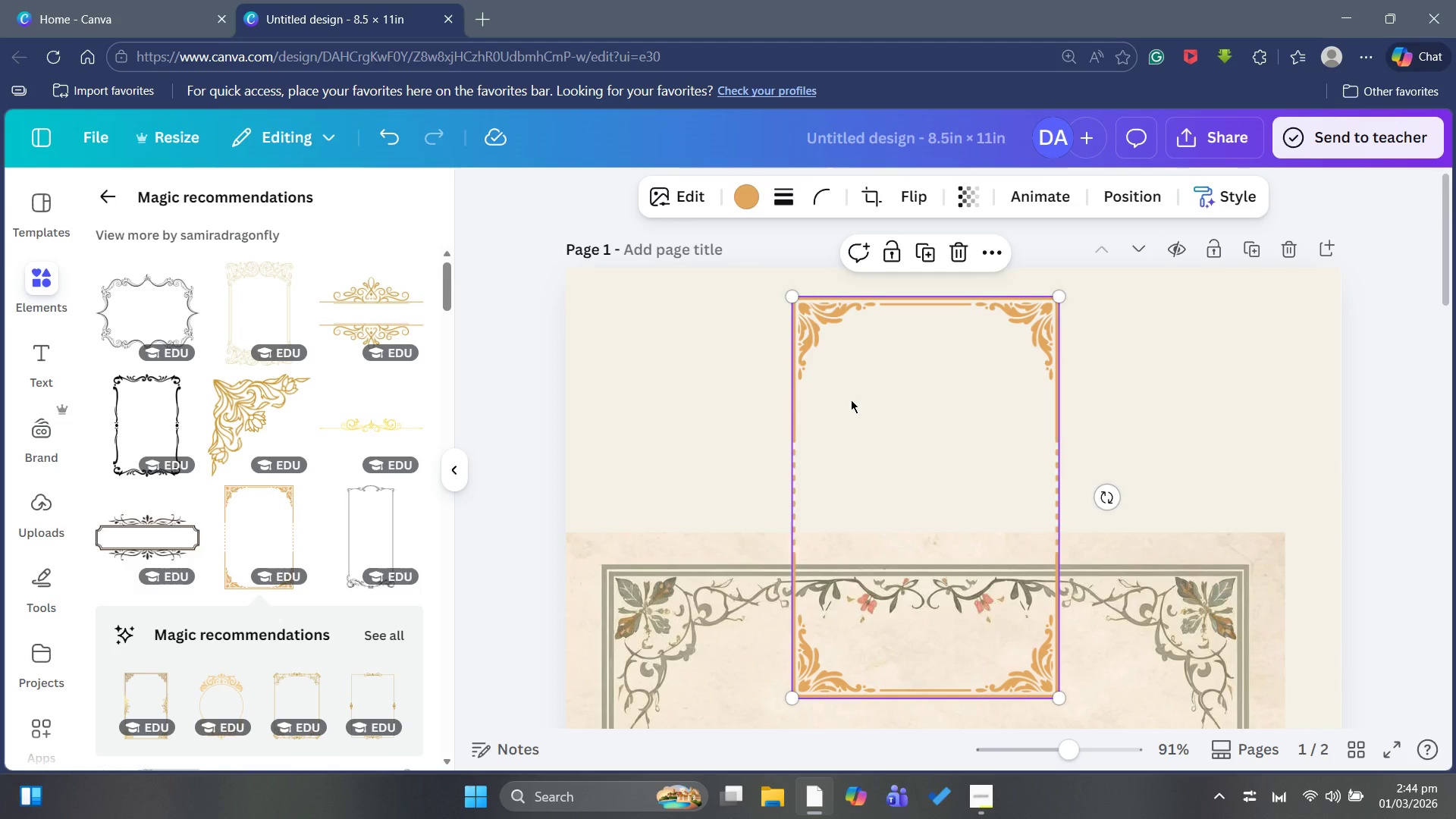 
left_click_drag(start_coordinate=[849, 403], to_coordinate=[799, 431])
 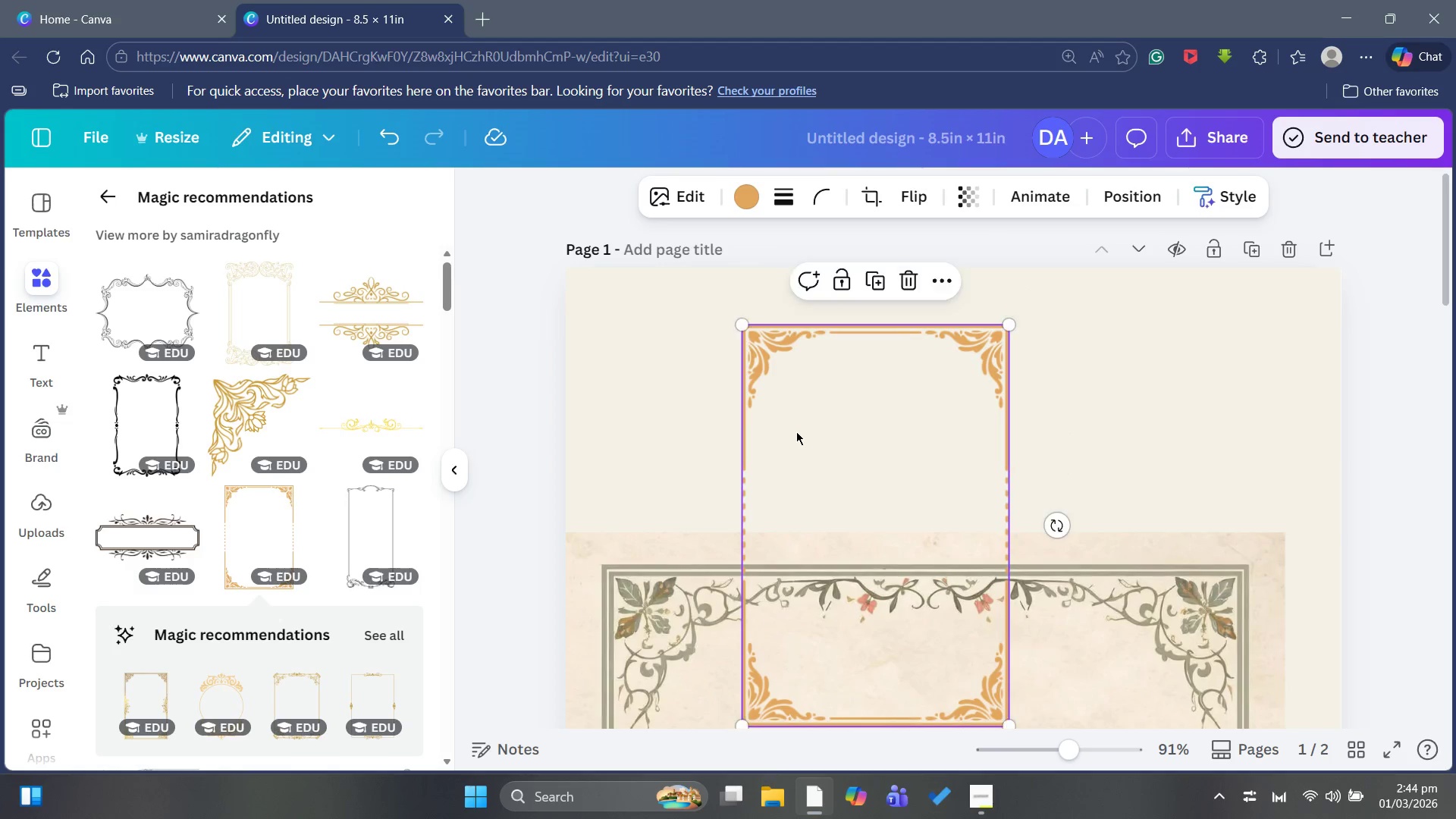 
left_click_drag(start_coordinate=[796, 431], to_coordinate=[804, 400])
 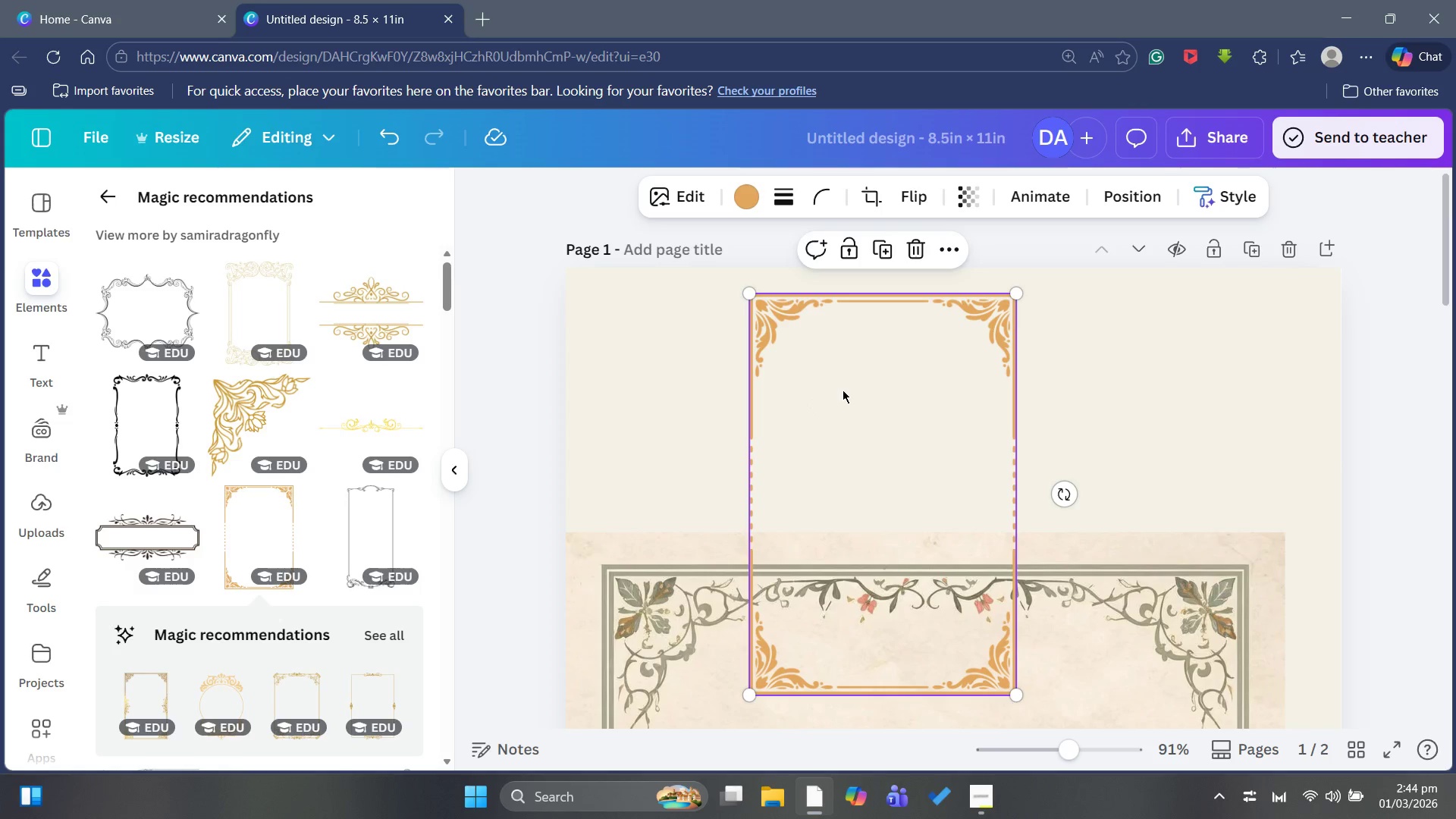 
left_click_drag(start_coordinate=[843, 390], to_coordinate=[724, 390])
 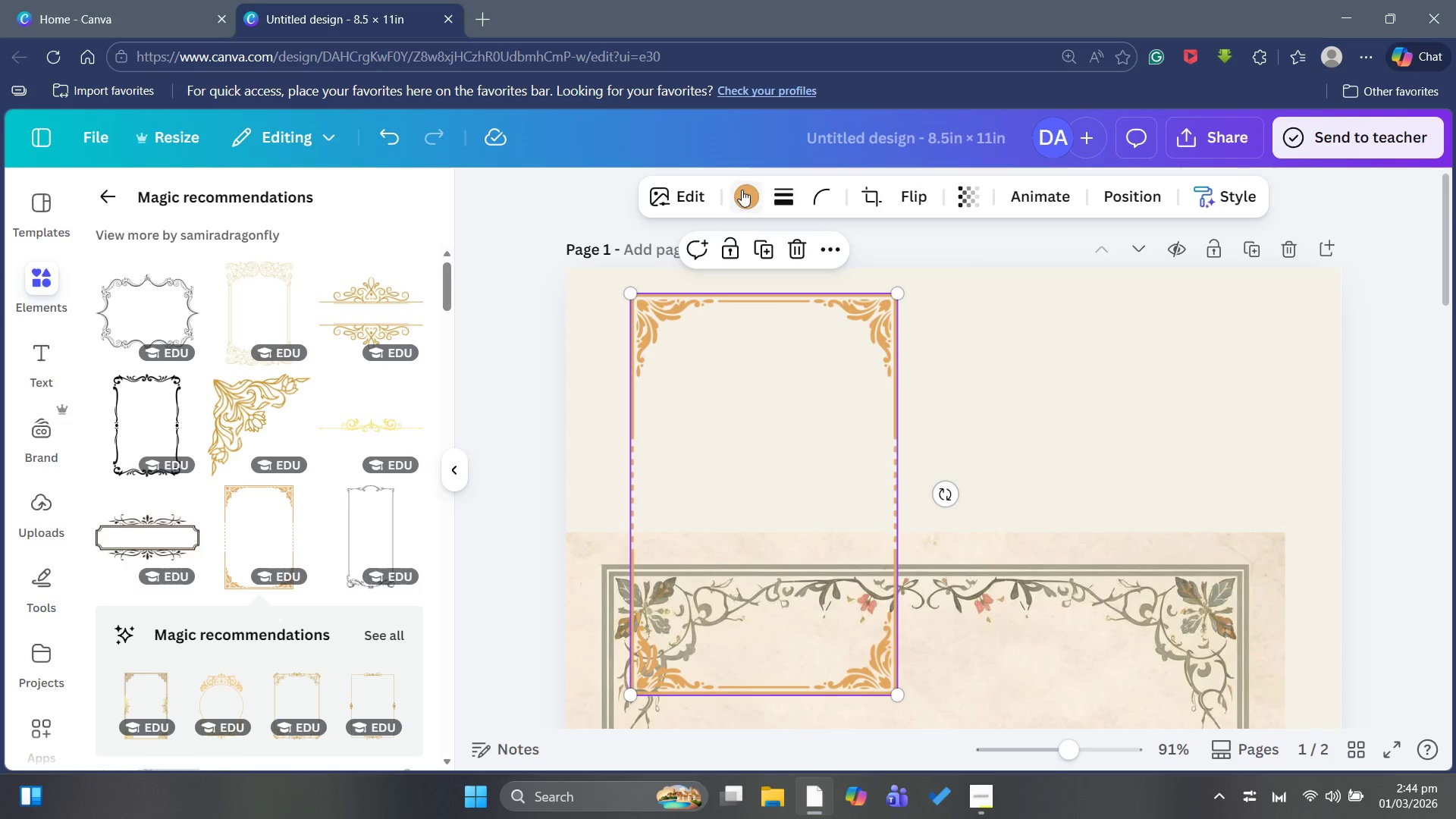 
left_click([742, 191])
 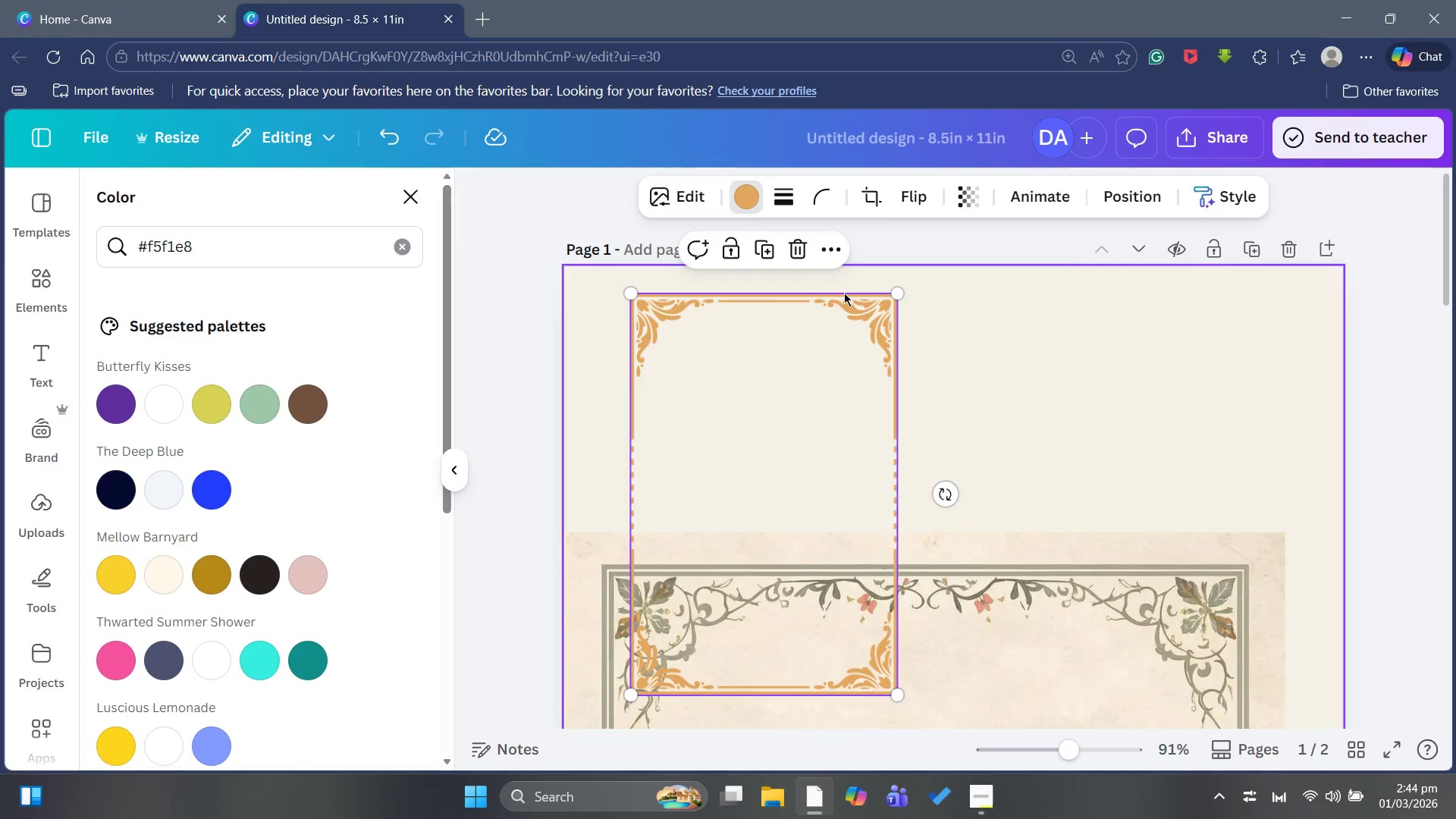 
left_click([993, 675])
 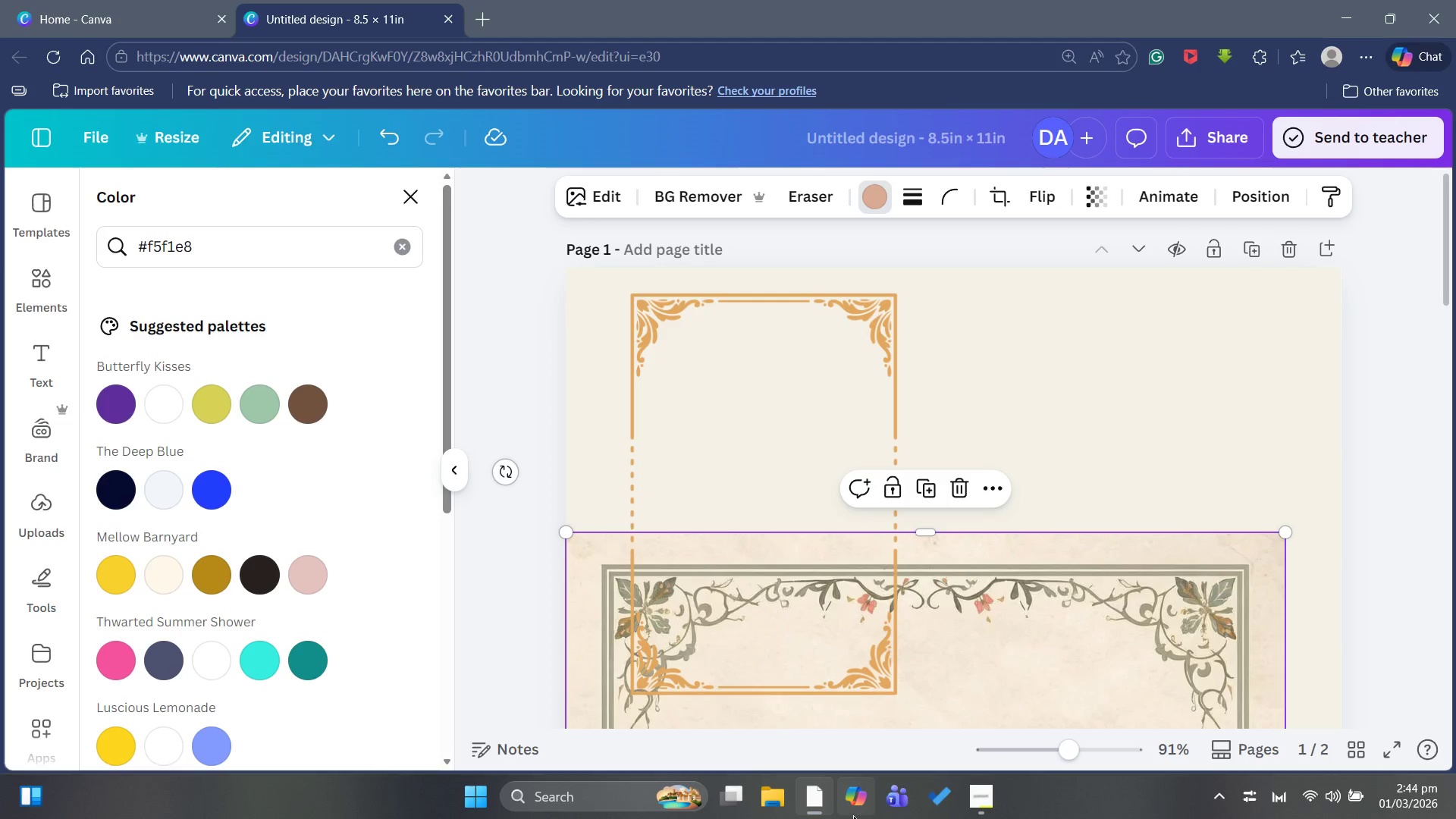 
wait(6.41)
 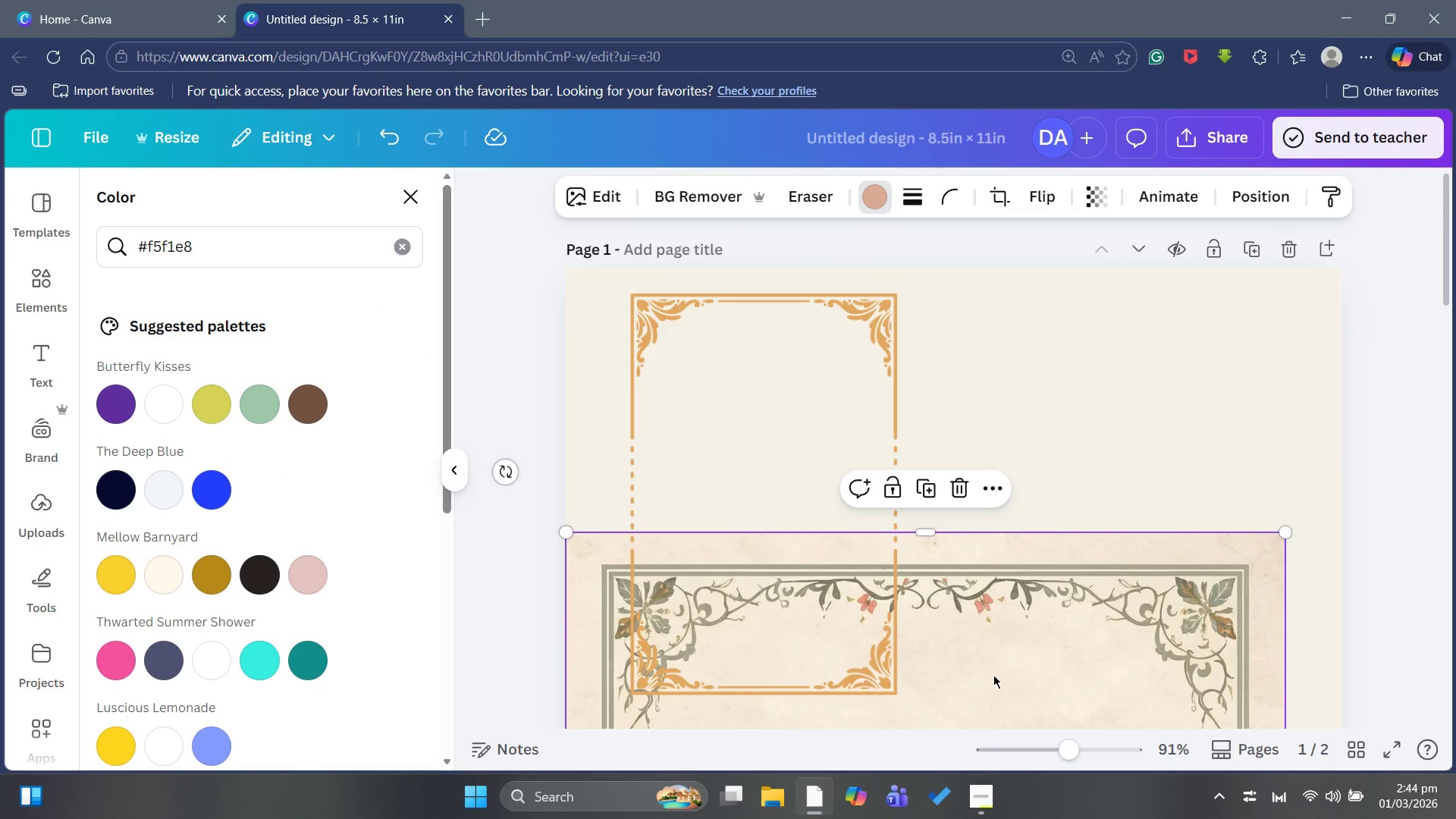 
left_click_drag(start_coordinate=[763, 366], to_coordinate=[761, 371])
 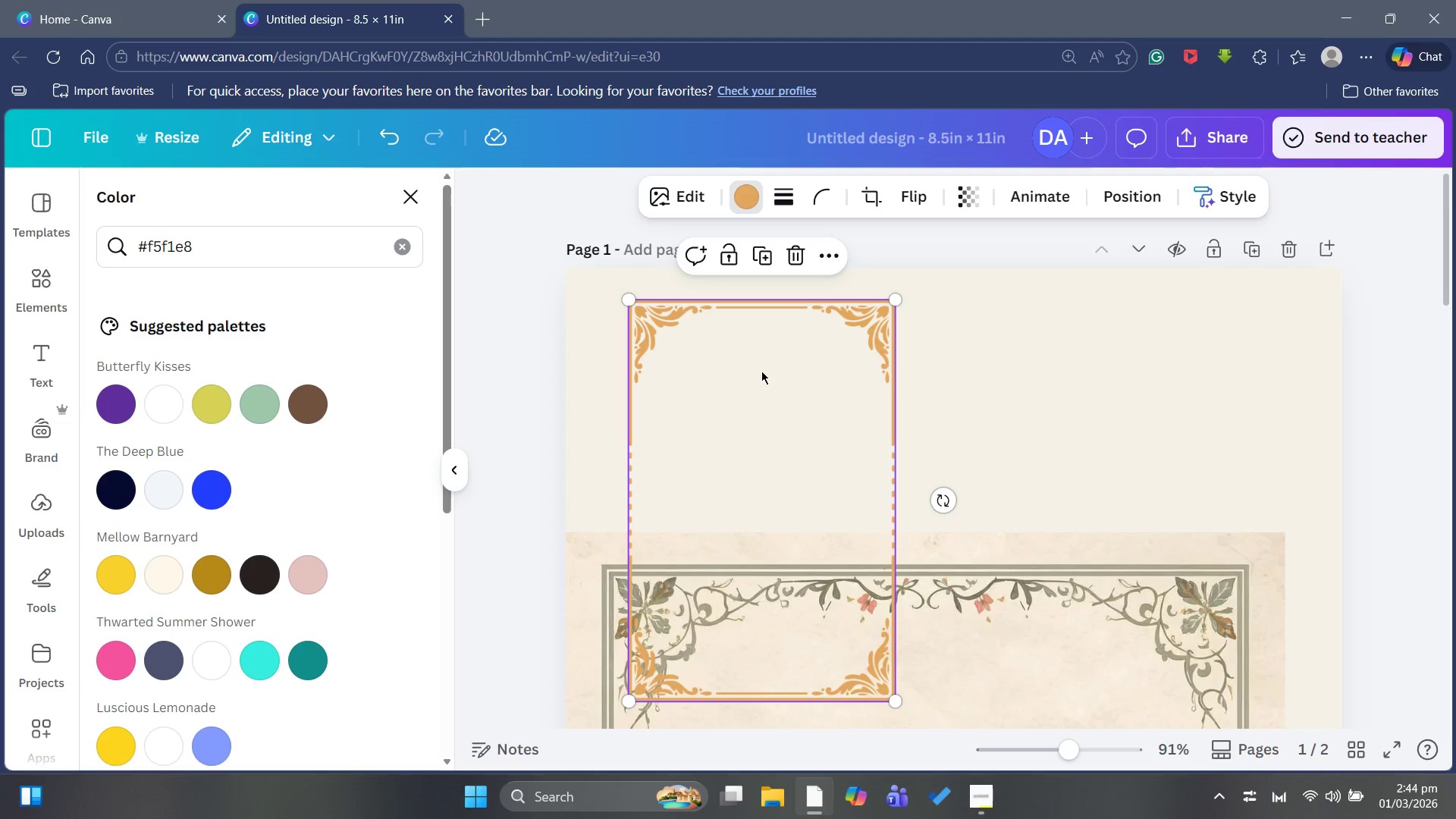 
wait(18.77)
 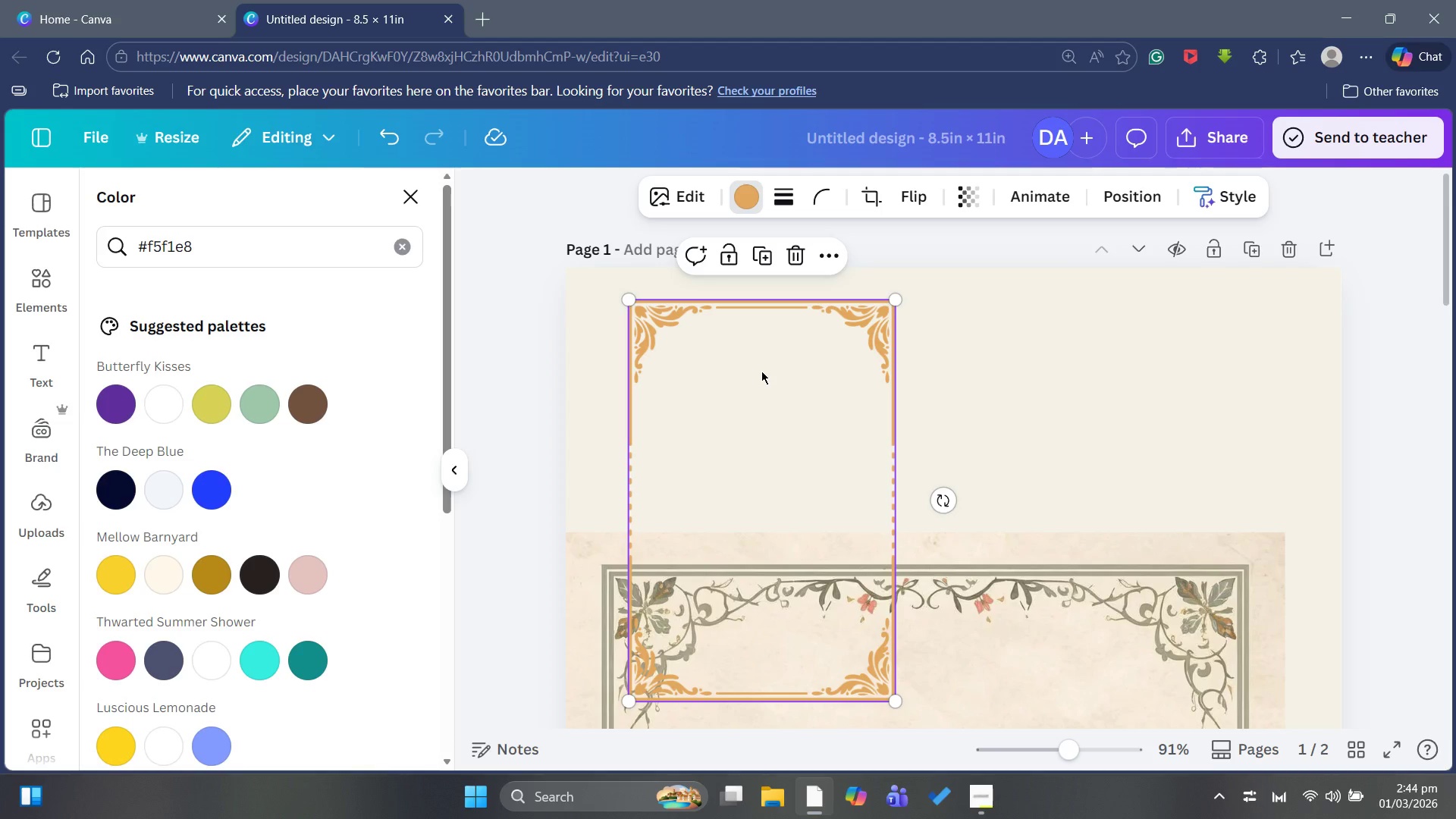 
left_click([400, 258])
 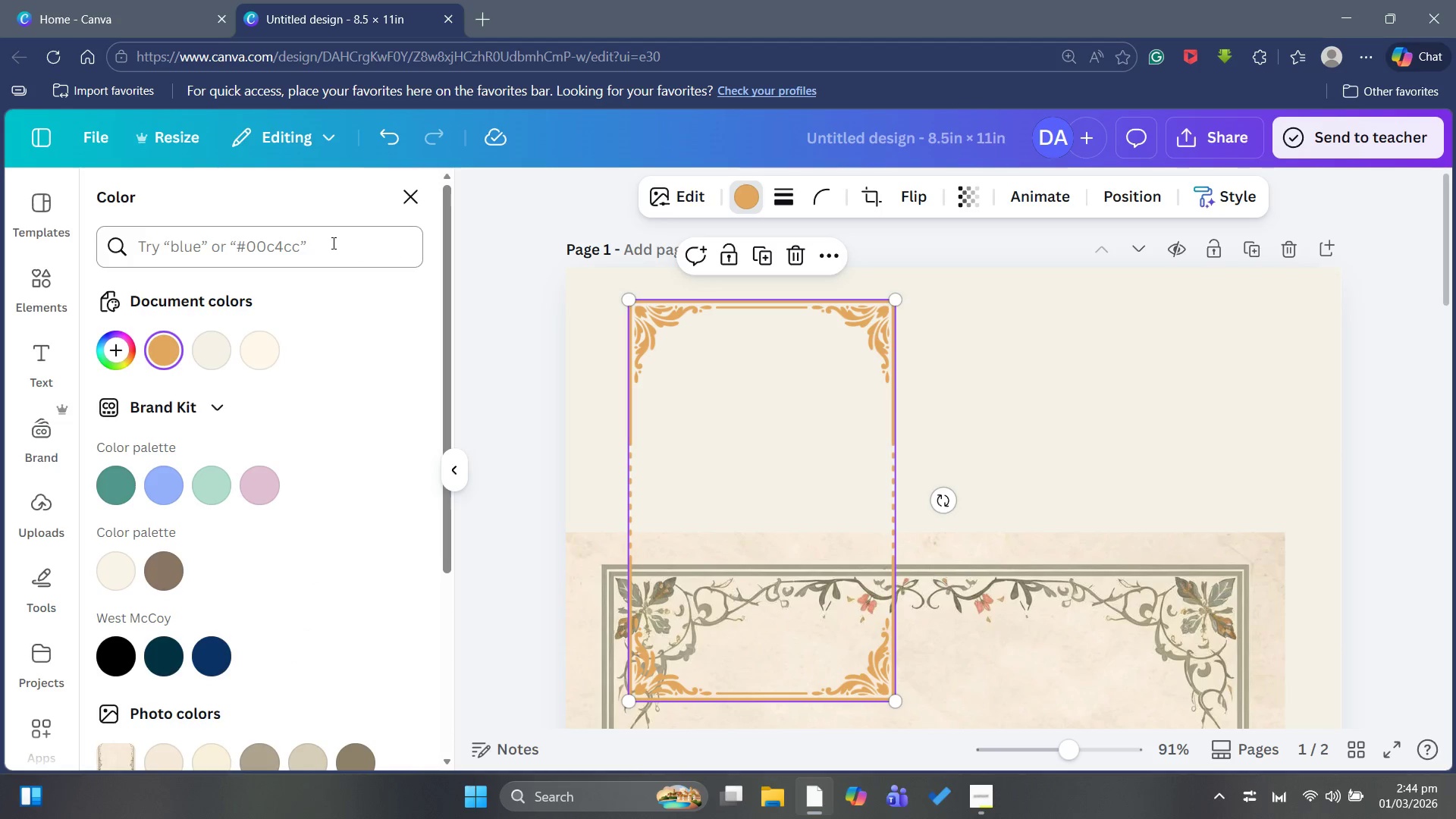 
left_click([332, 241])
 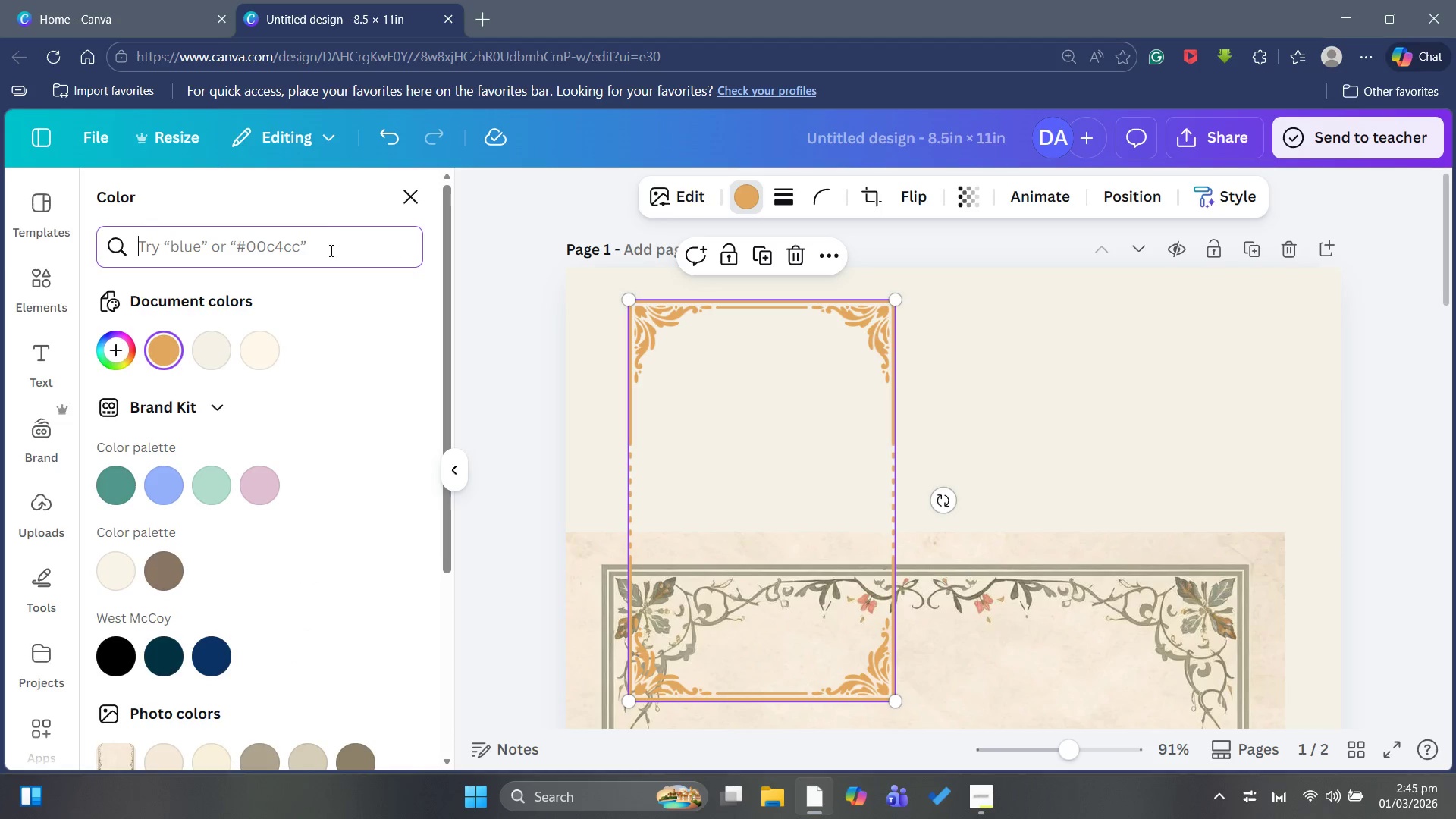 
type(#1)
 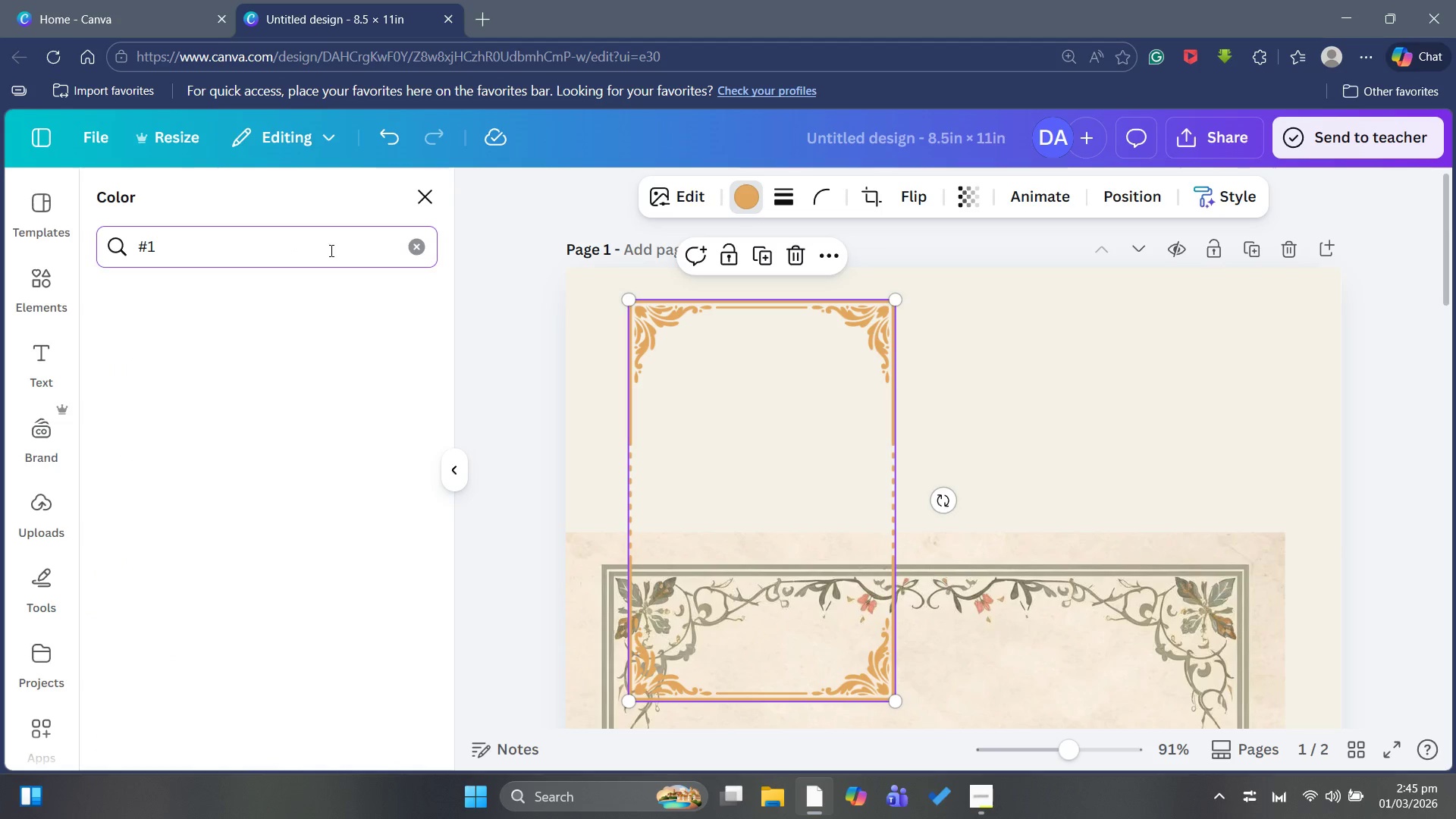 
type(b3022)
 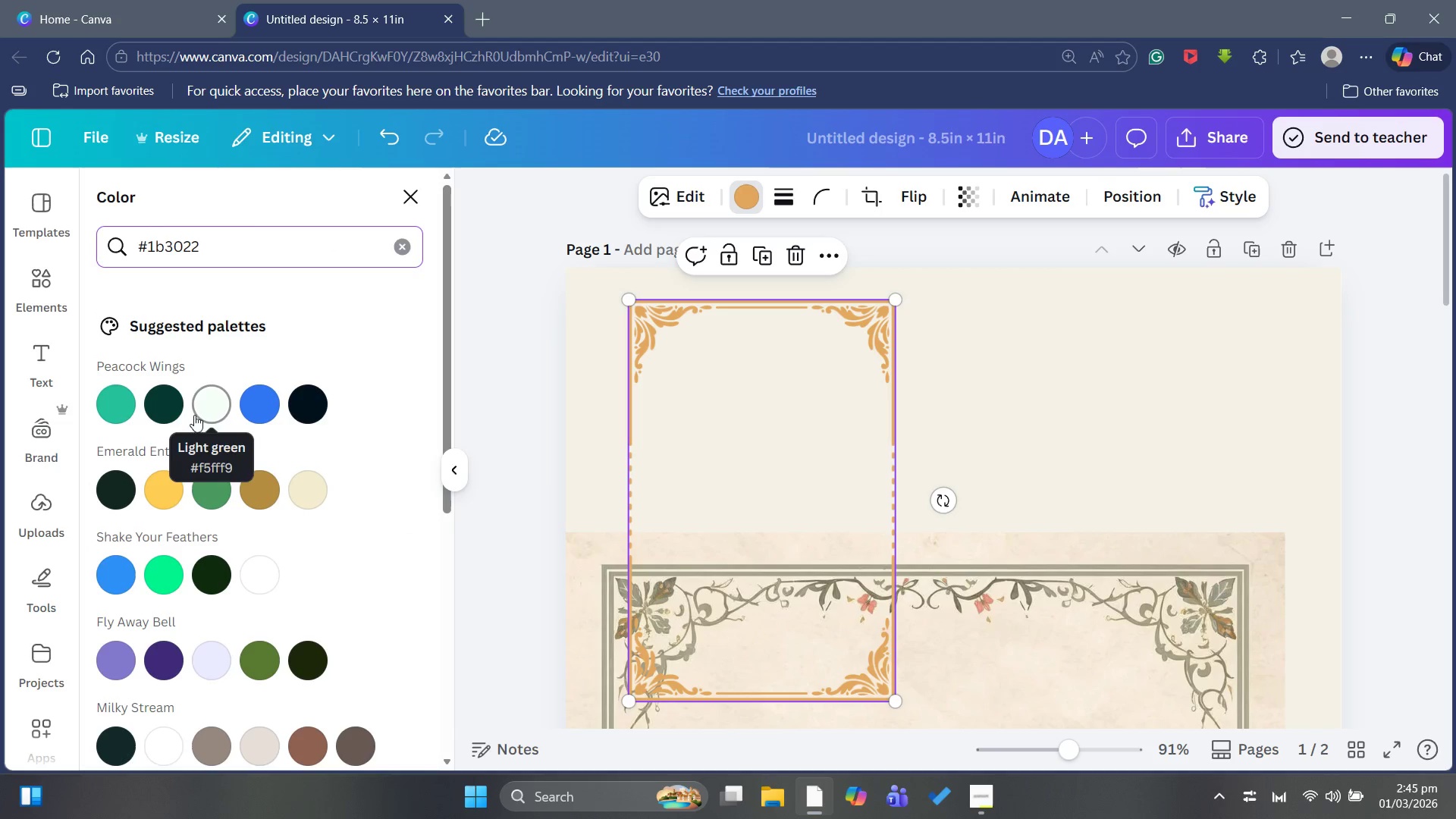 
wait(9.06)
 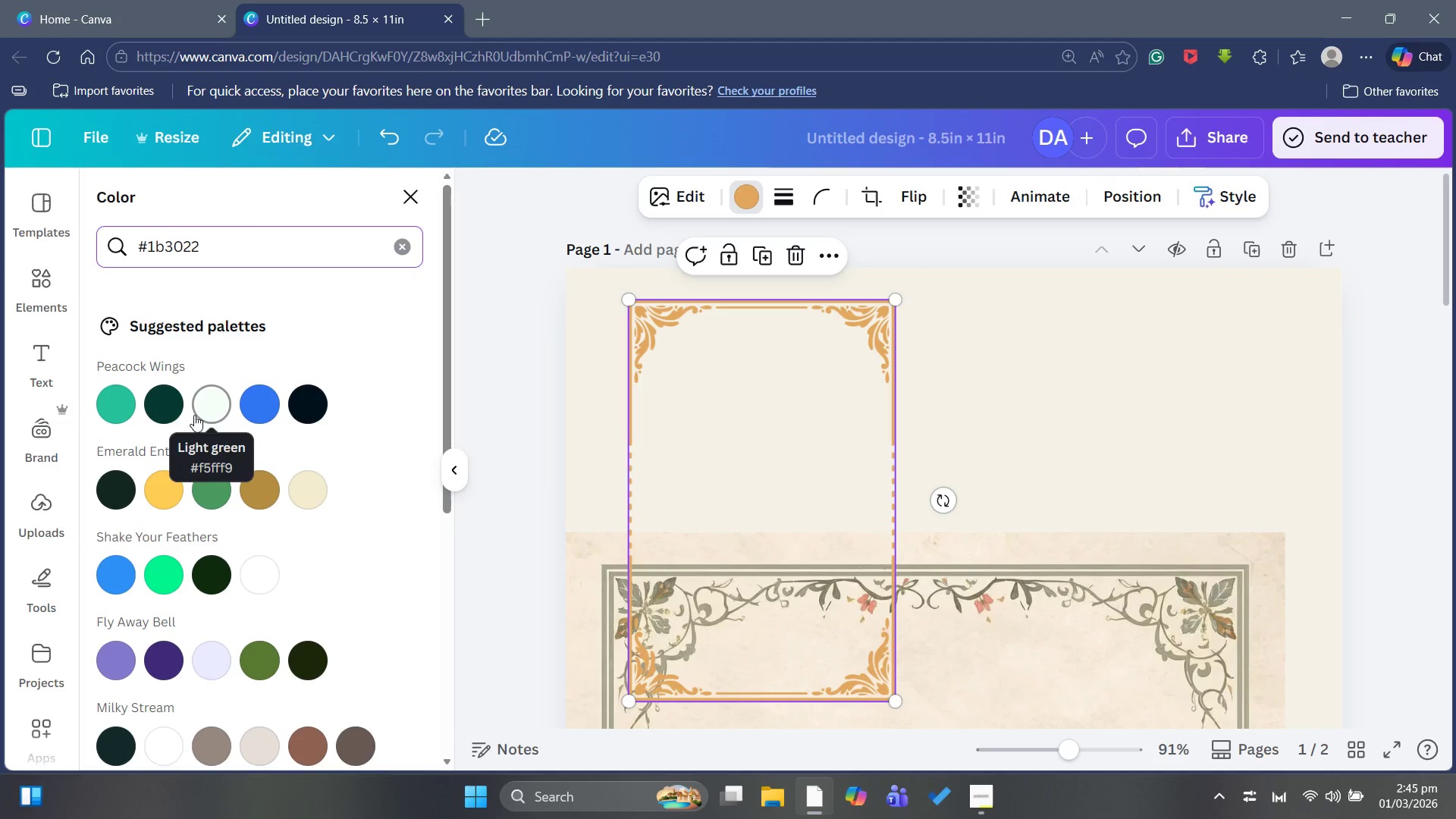 
mouse_move([300, 659])
 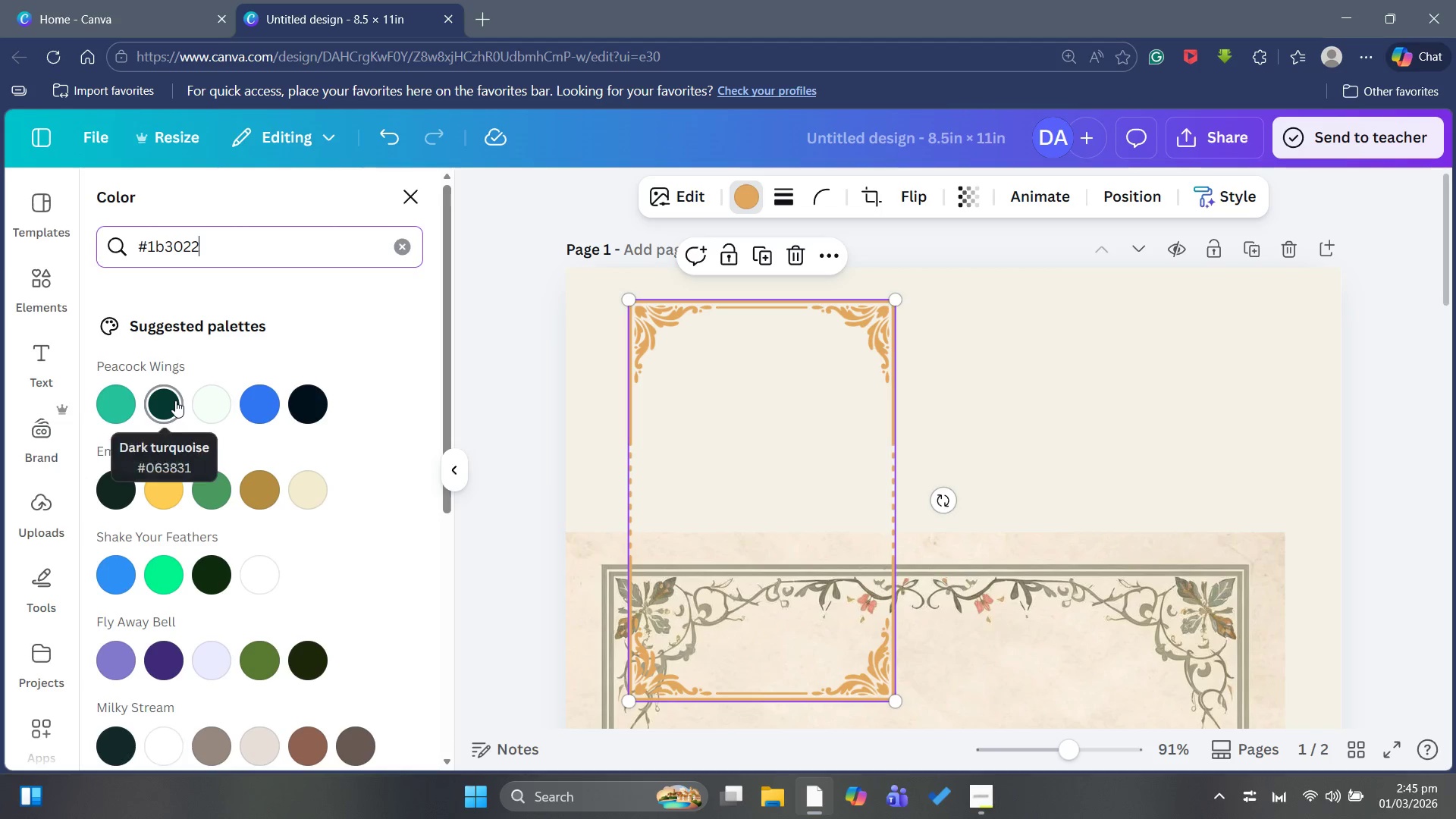 
left_click([174, 400])
 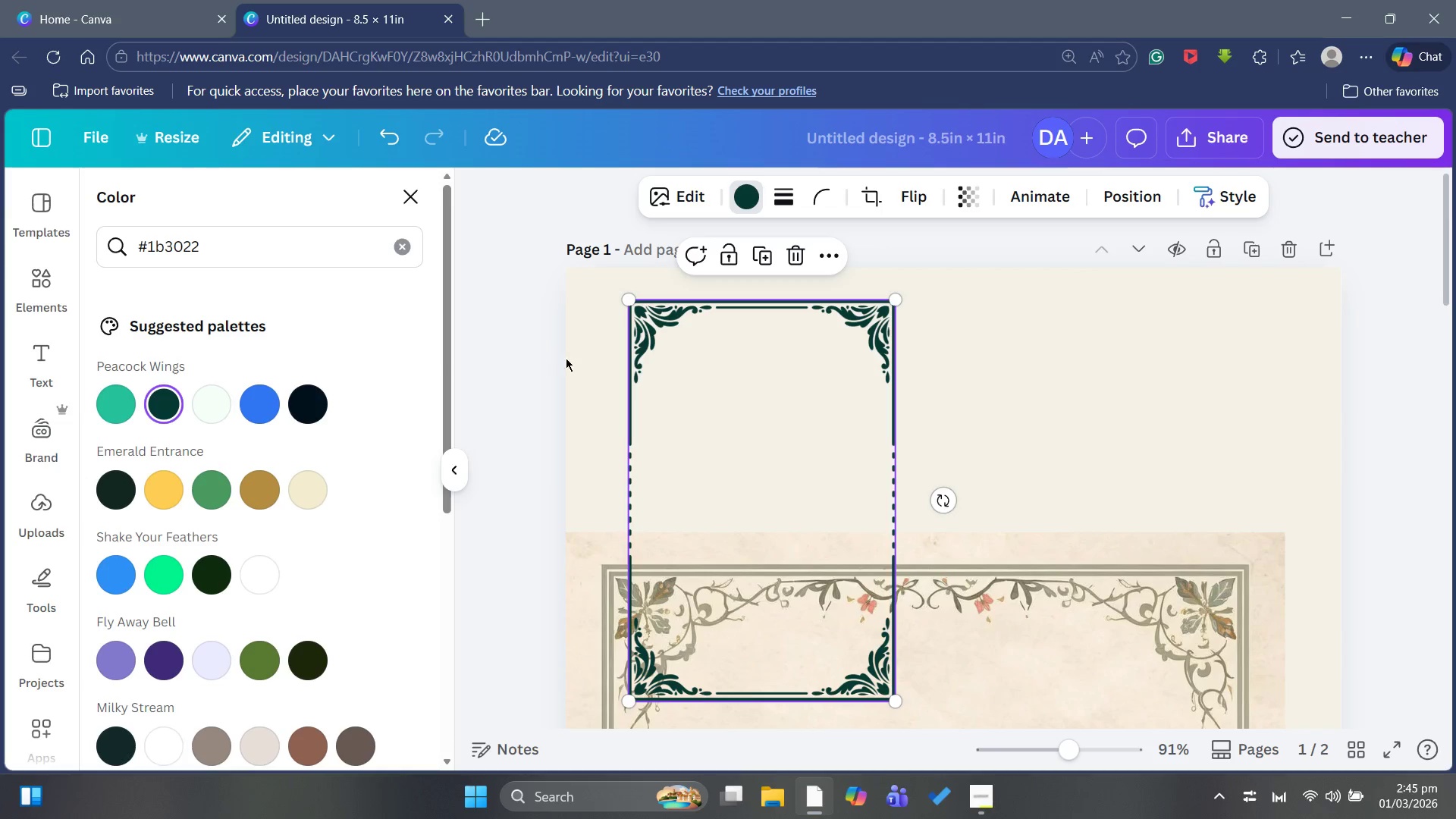 
left_click_drag(start_coordinate=[784, 444], to_coordinate=[762, 425])
 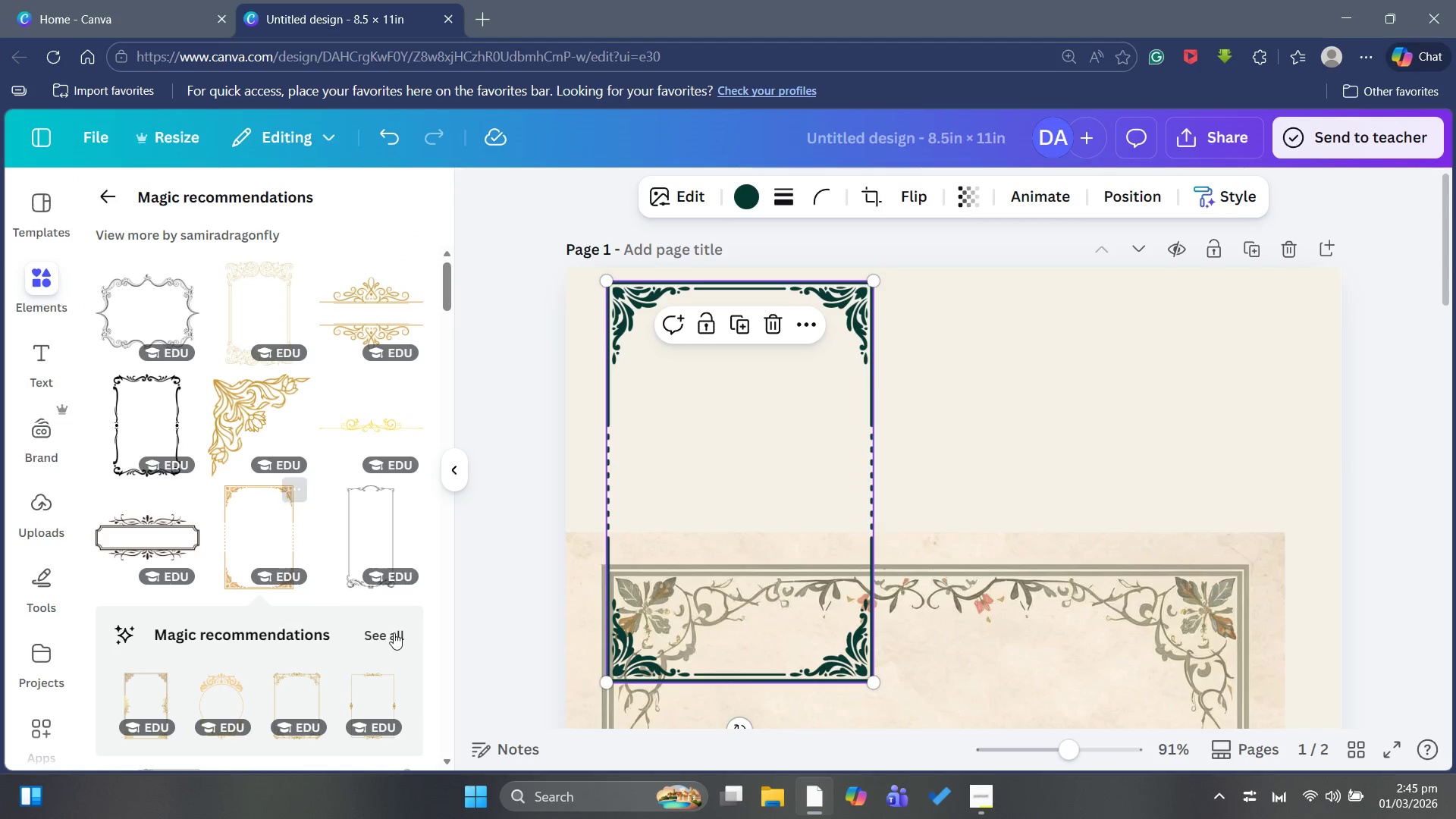 
scroll: coordinate [365, 664], scroll_direction: down, amount: 3.0
 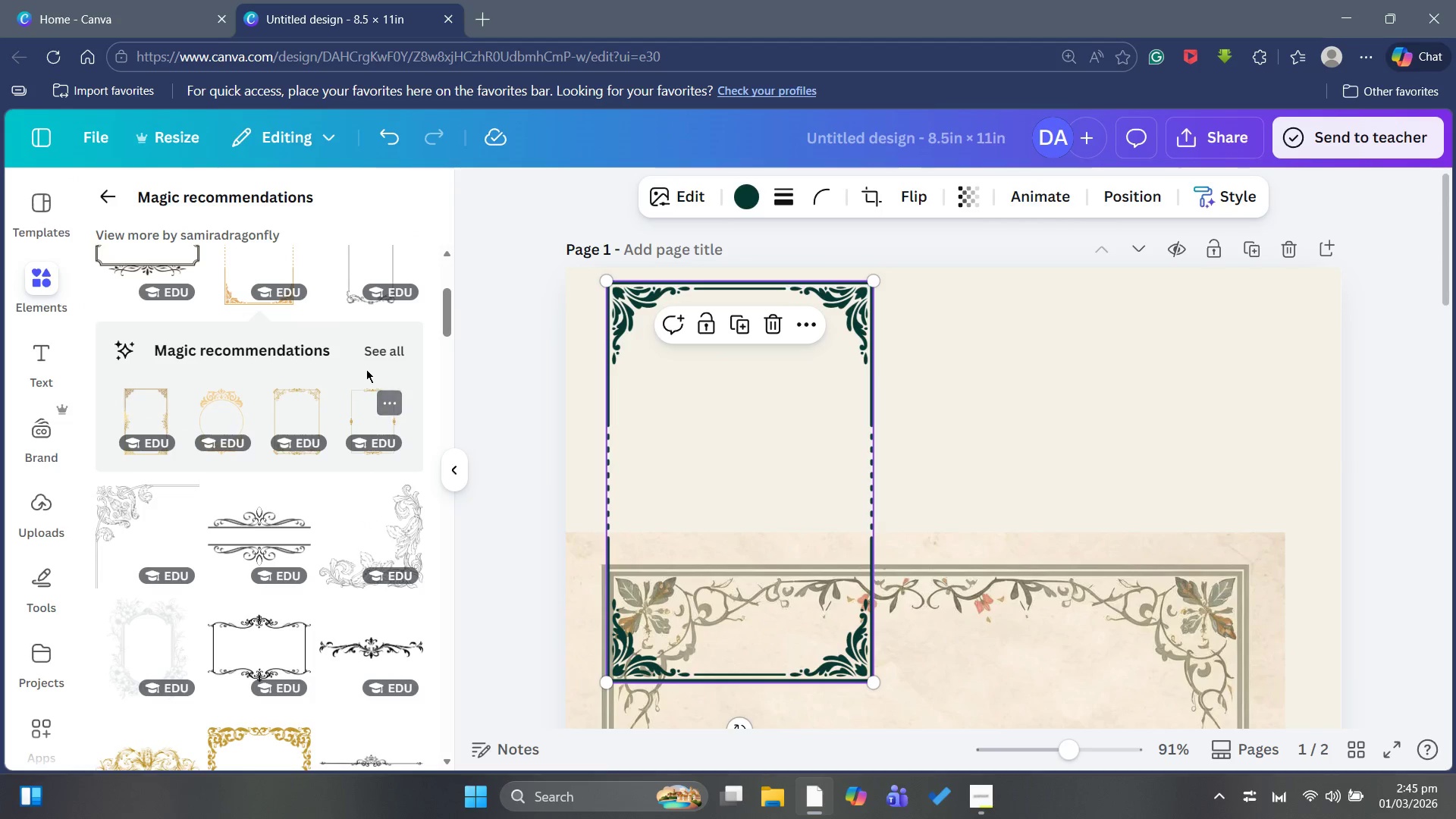 
left_click([373, 356])
 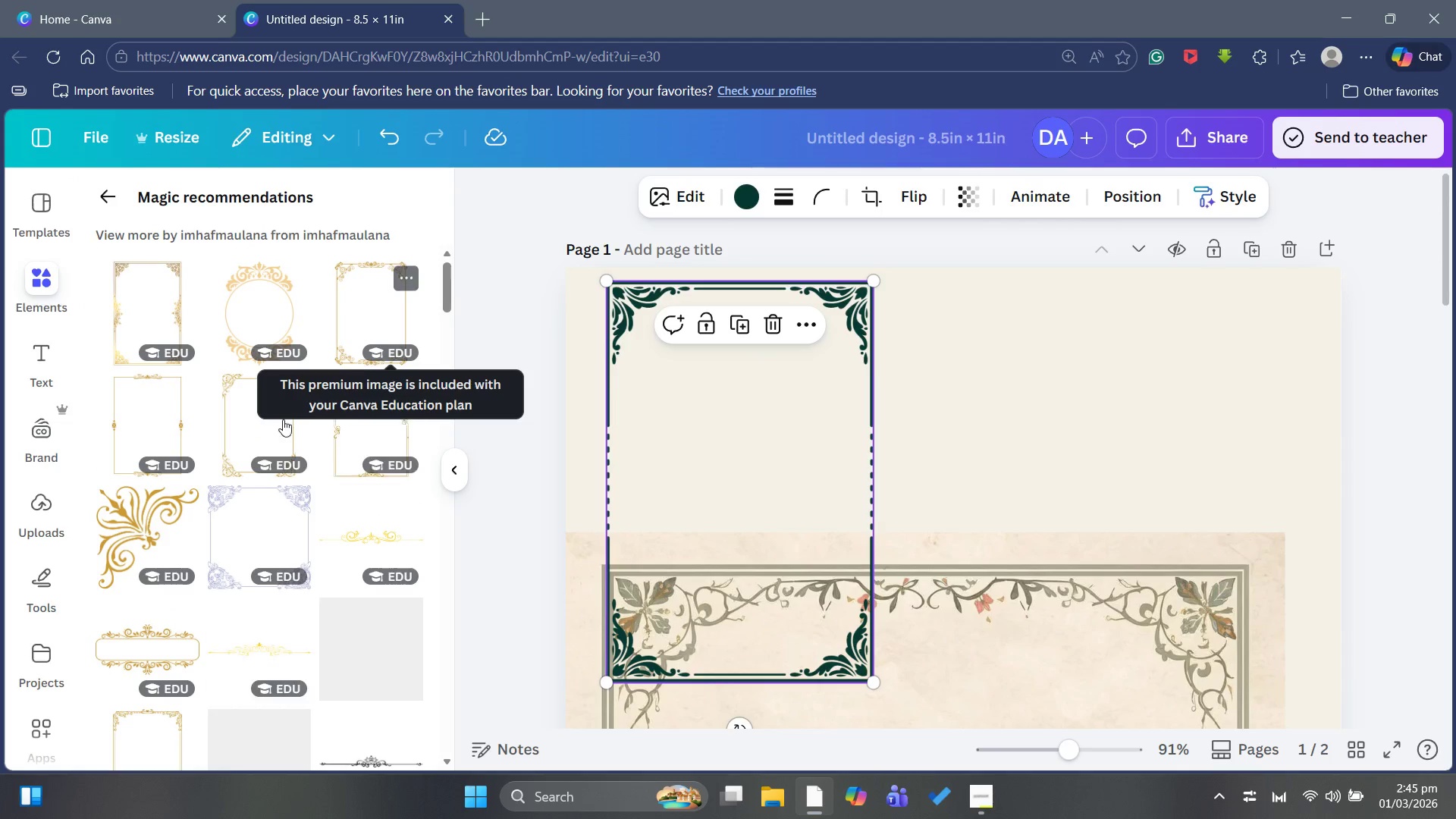 
mouse_move([133, 621])
 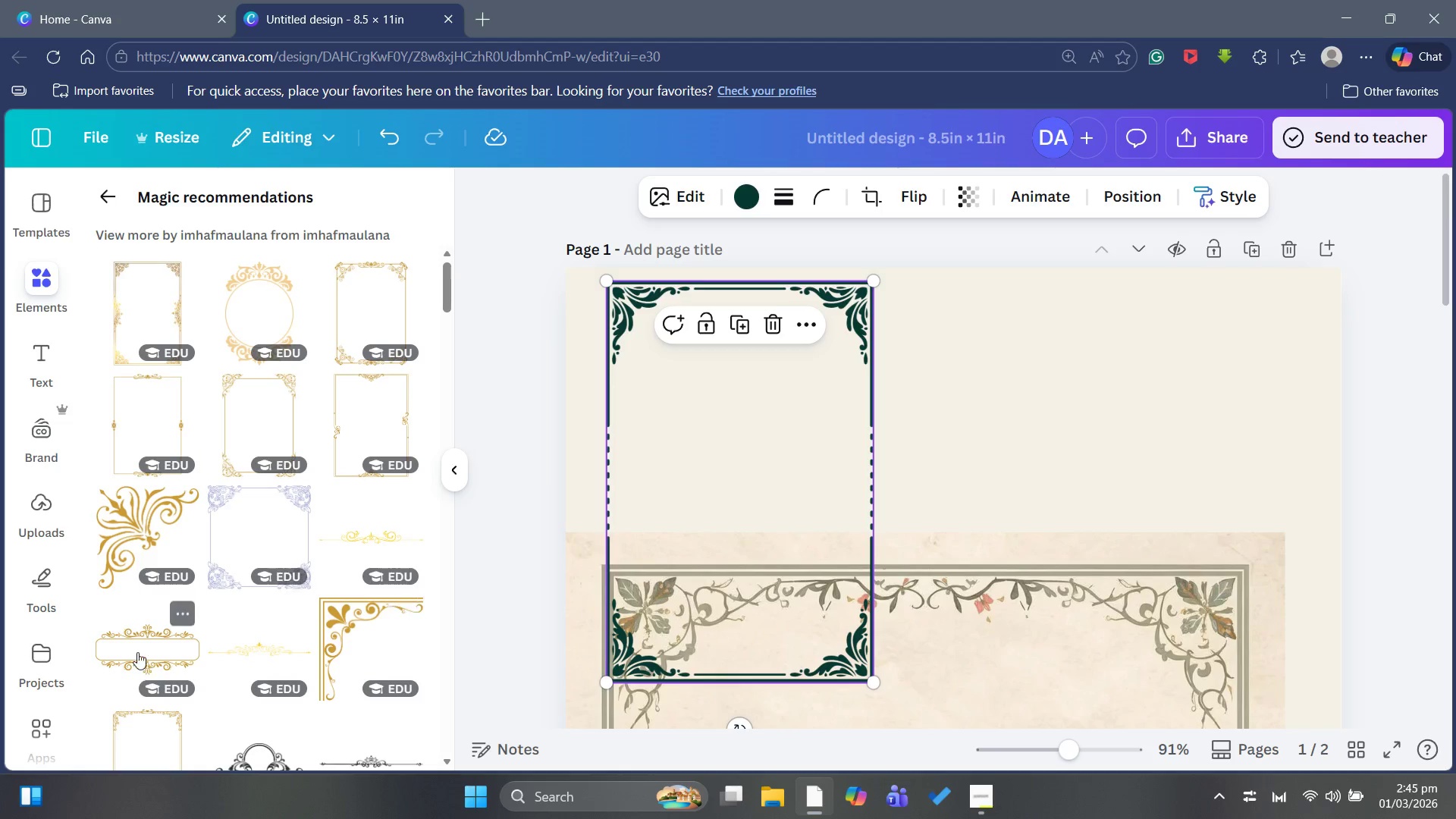 
scroll: coordinate [218, 587], scroll_direction: down, amount: 2.0
 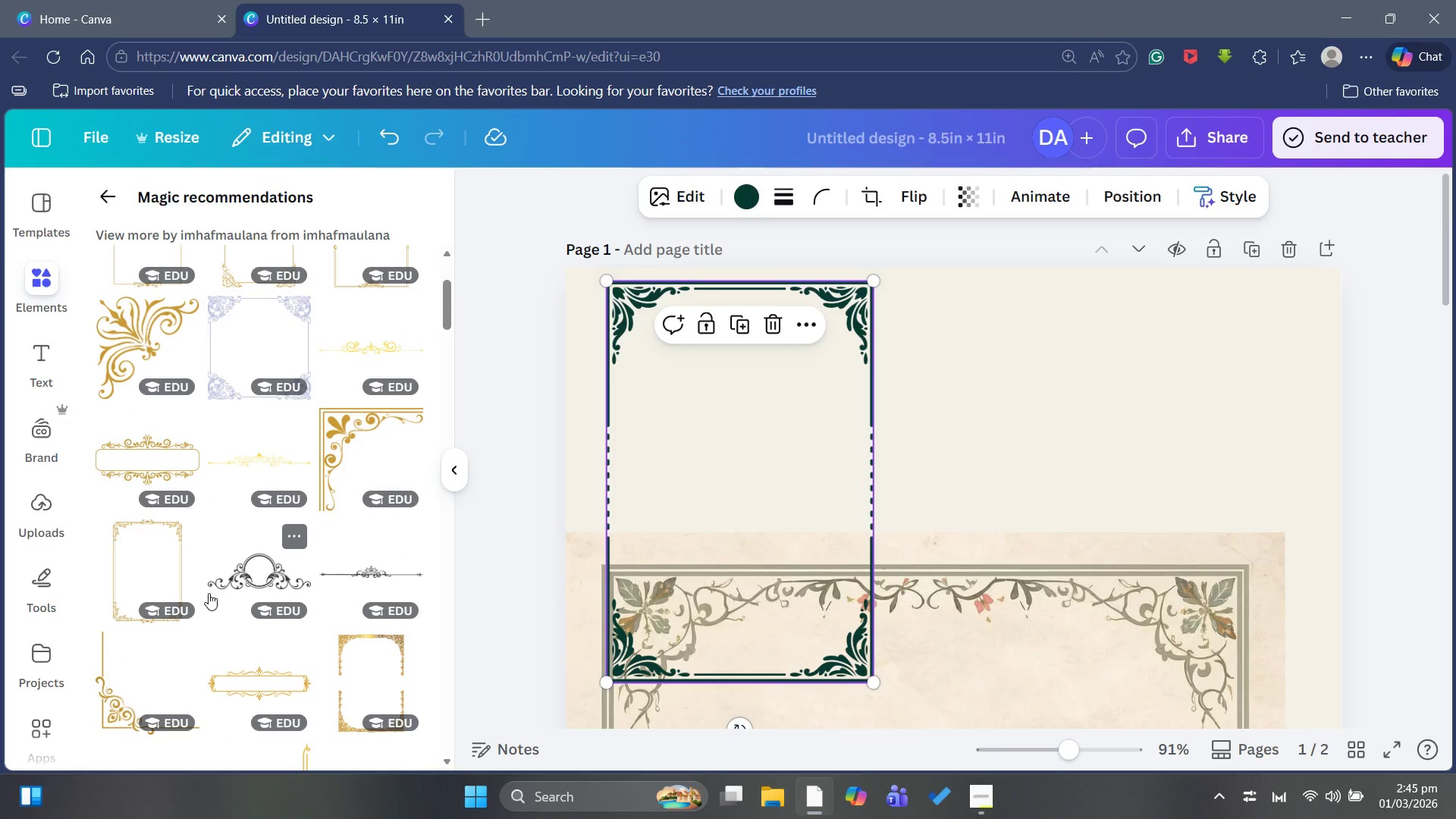 
left_click([162, 576])
 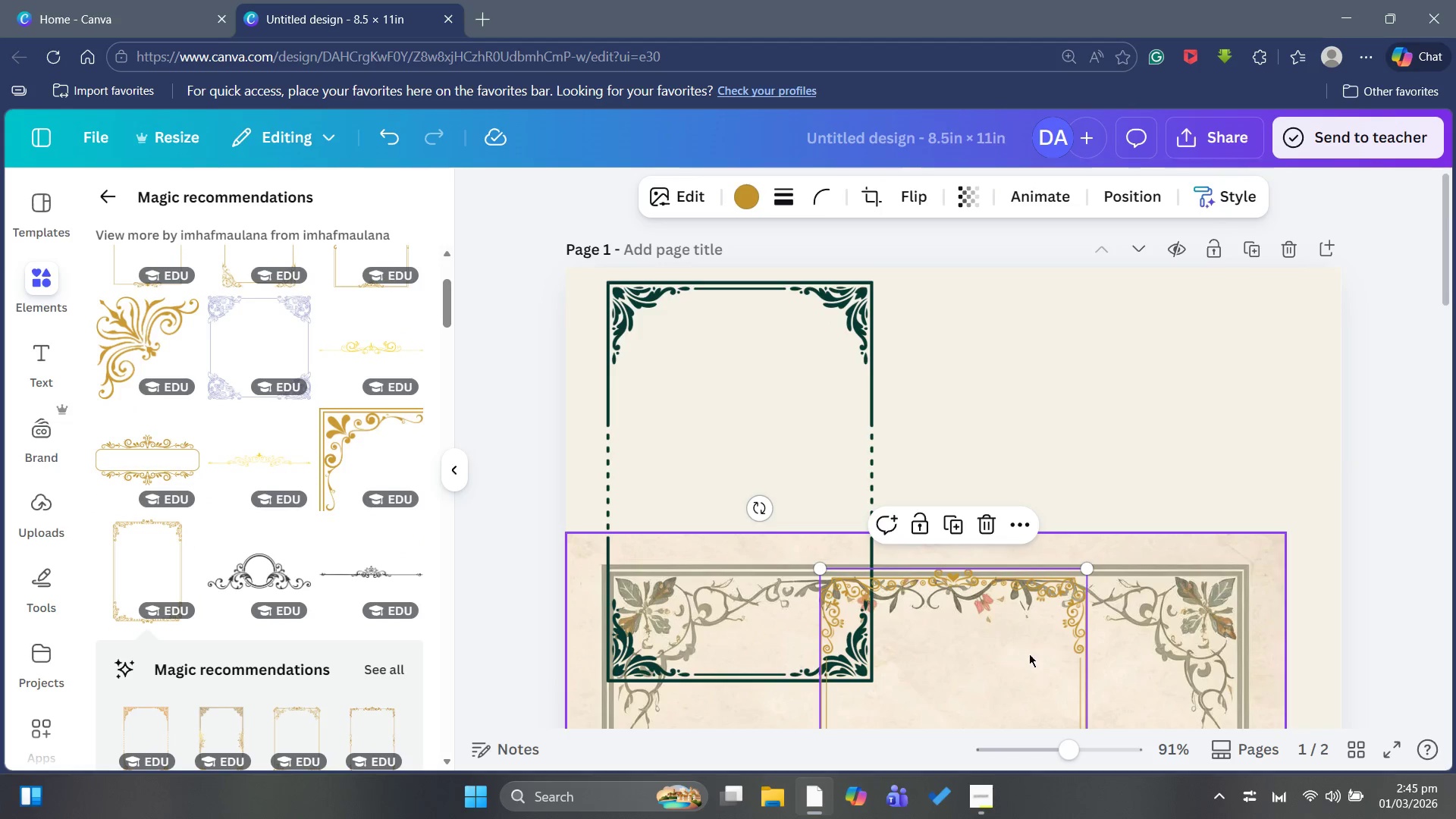 
left_click_drag(start_coordinate=[938, 679], to_coordinate=[1055, 421])
 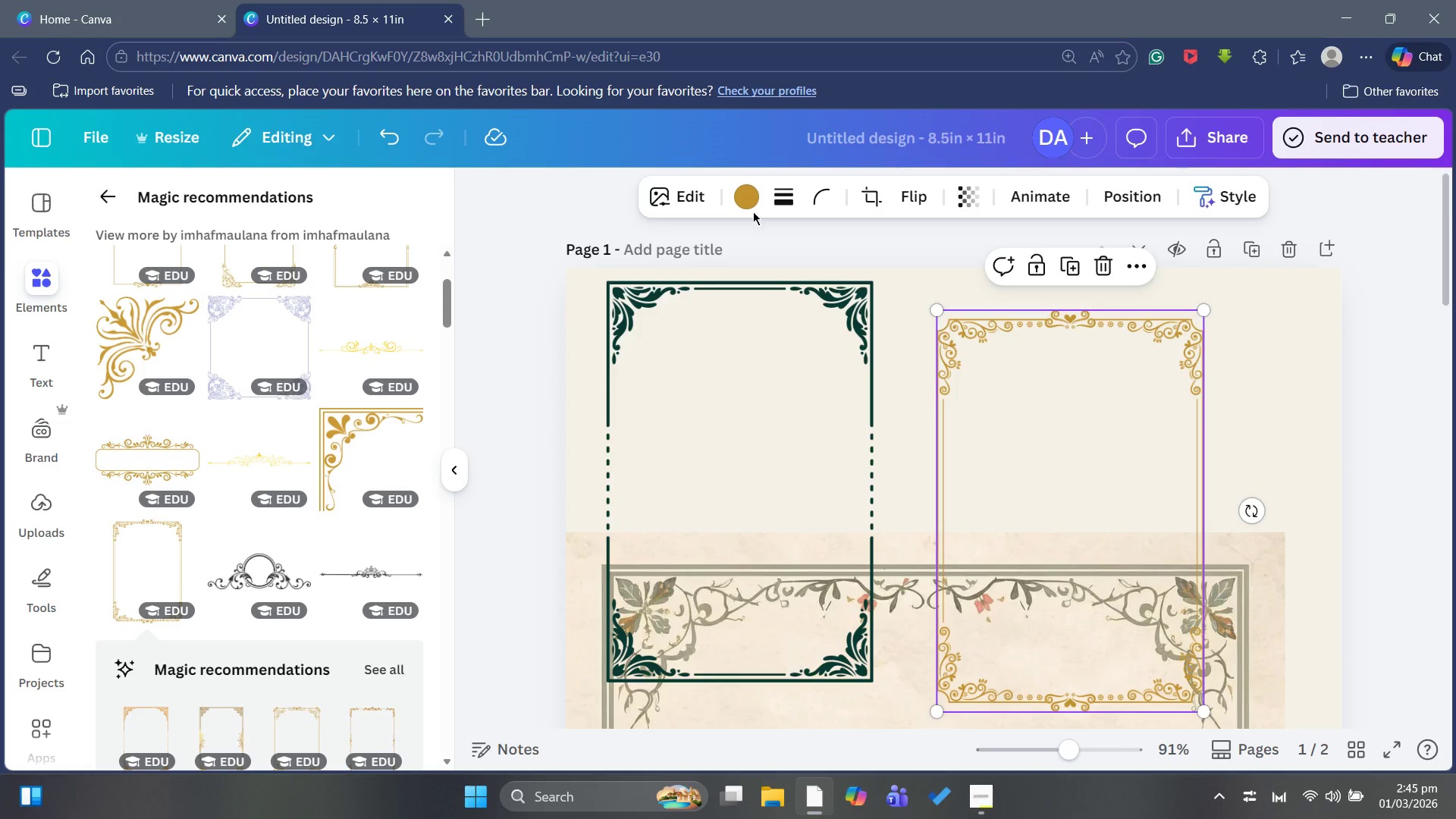 
left_click([741, 184])
 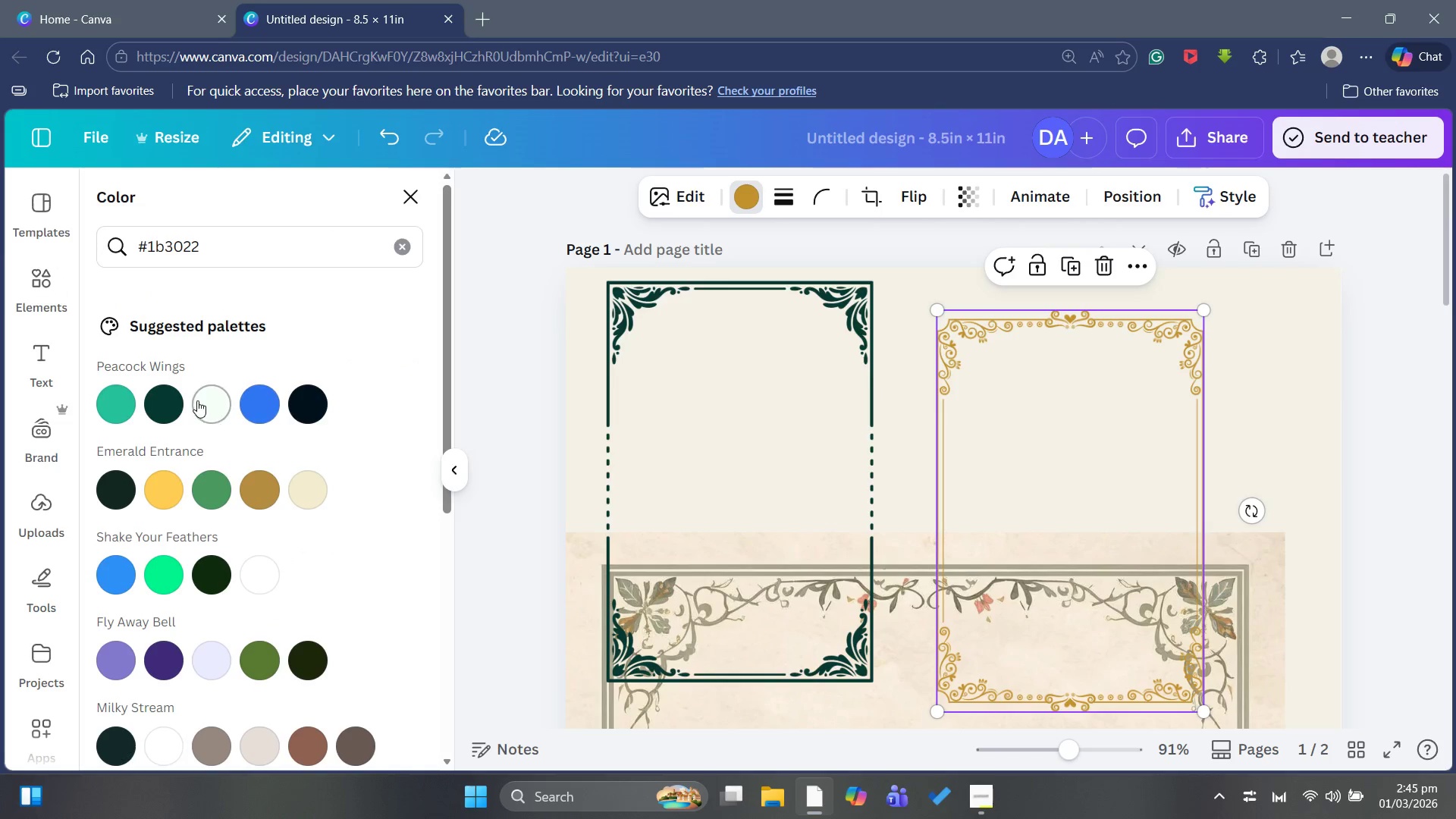 
left_click([163, 400])
 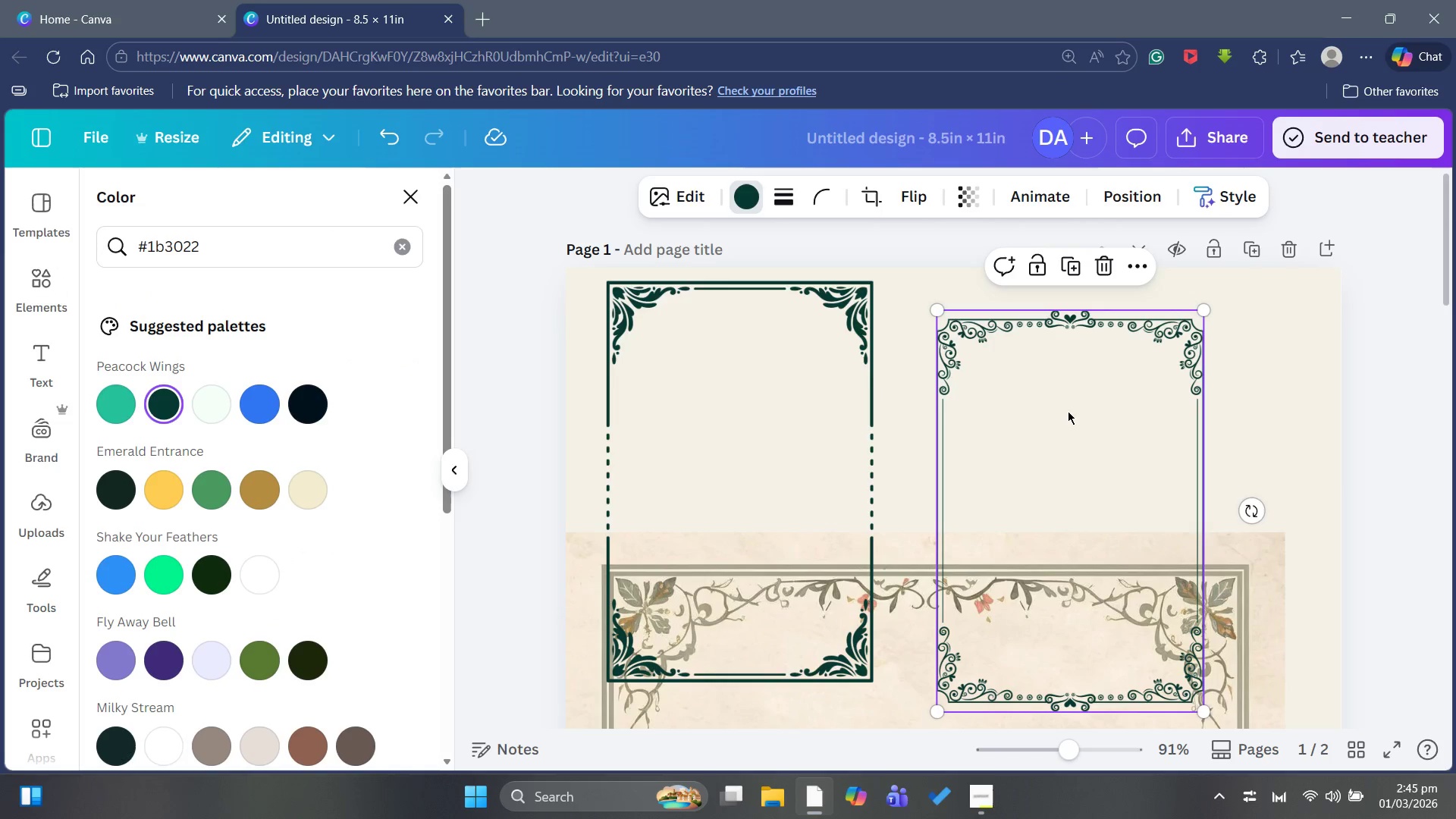 
wait(6.31)
 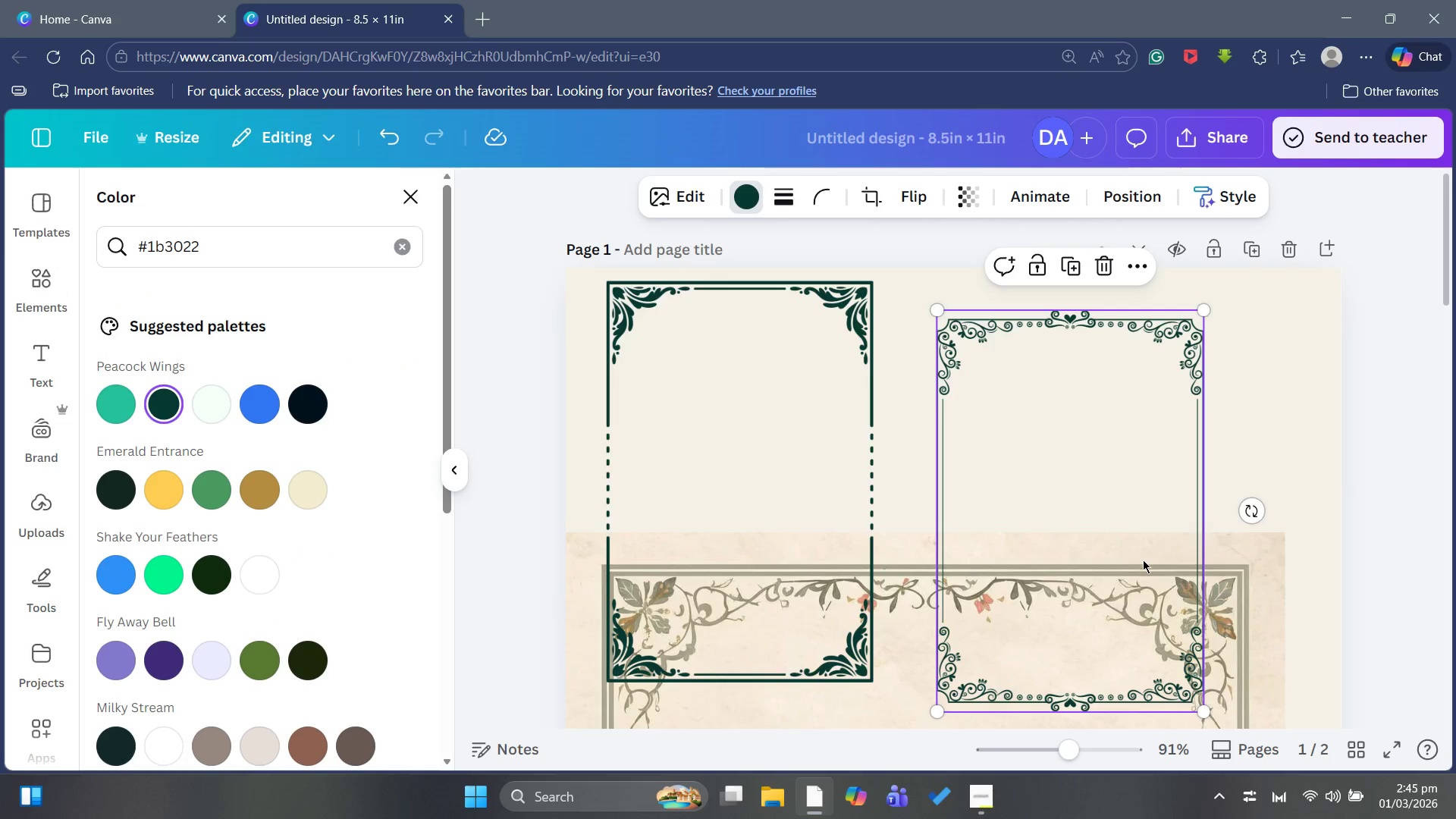 
scroll: coordinate [893, 460], scroll_direction: down, amount: 4.0
 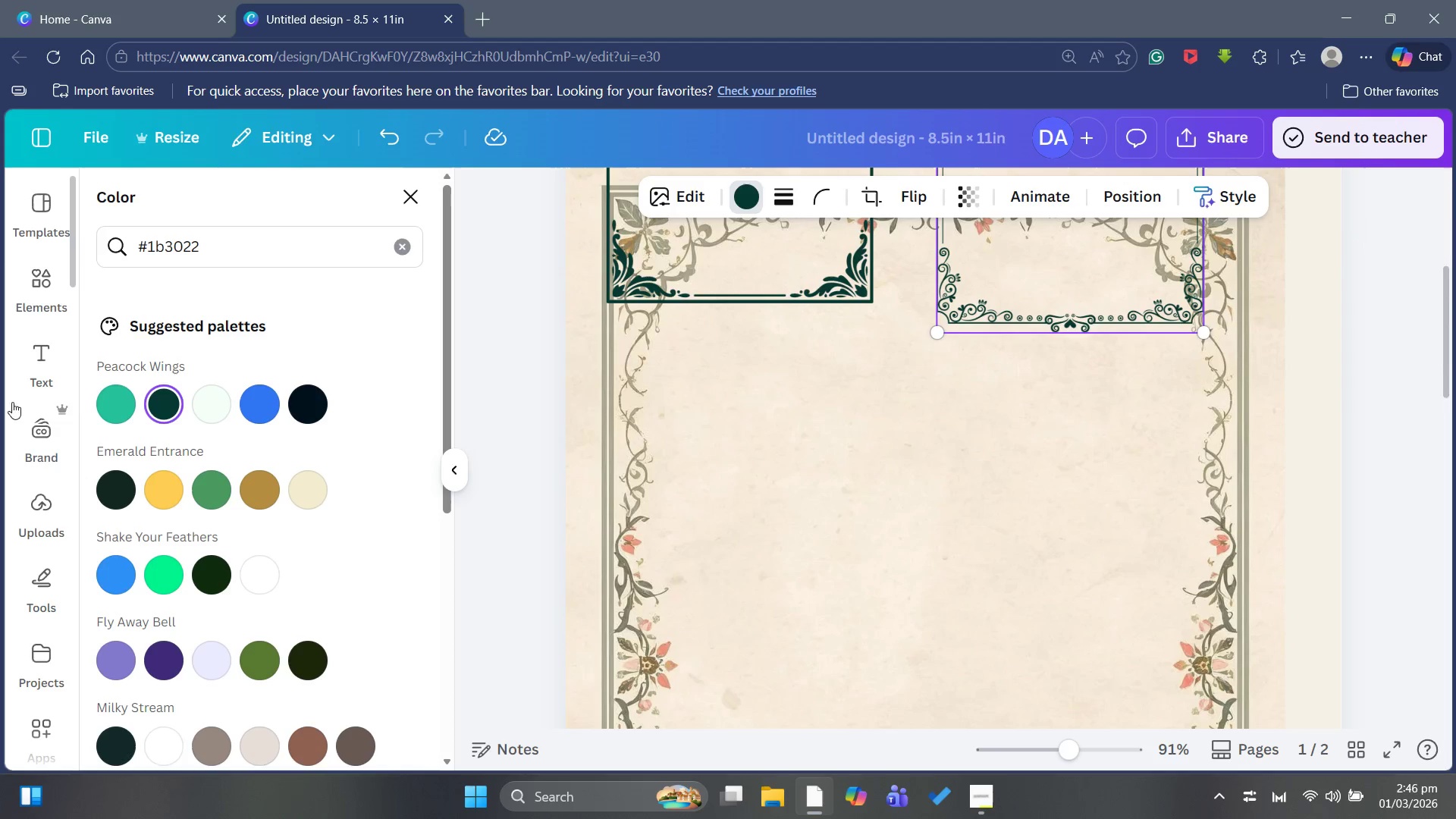 
left_click([27, 300])
 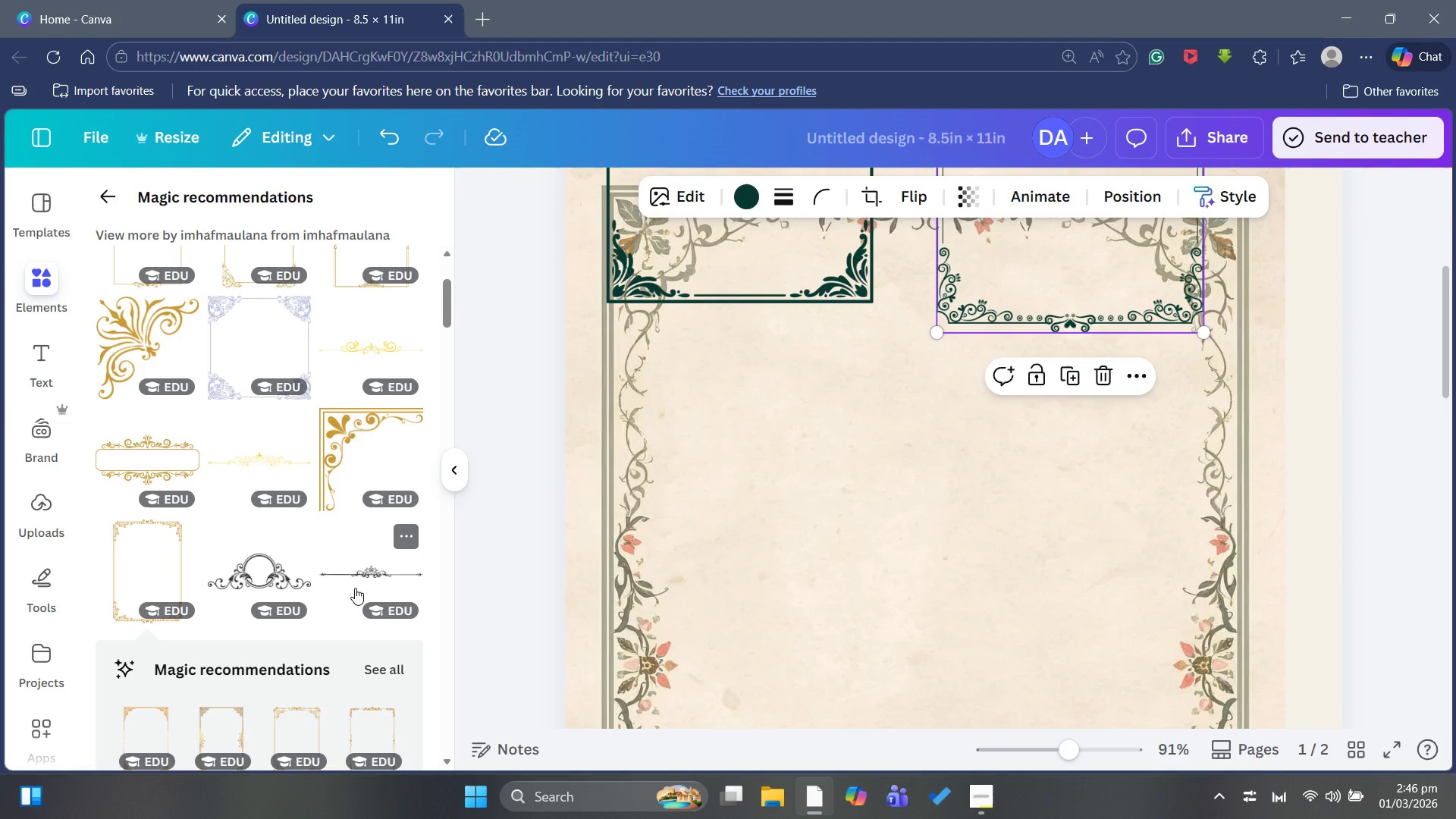 
scroll: coordinate [355, 588], scroll_direction: down, amount: 3.0
 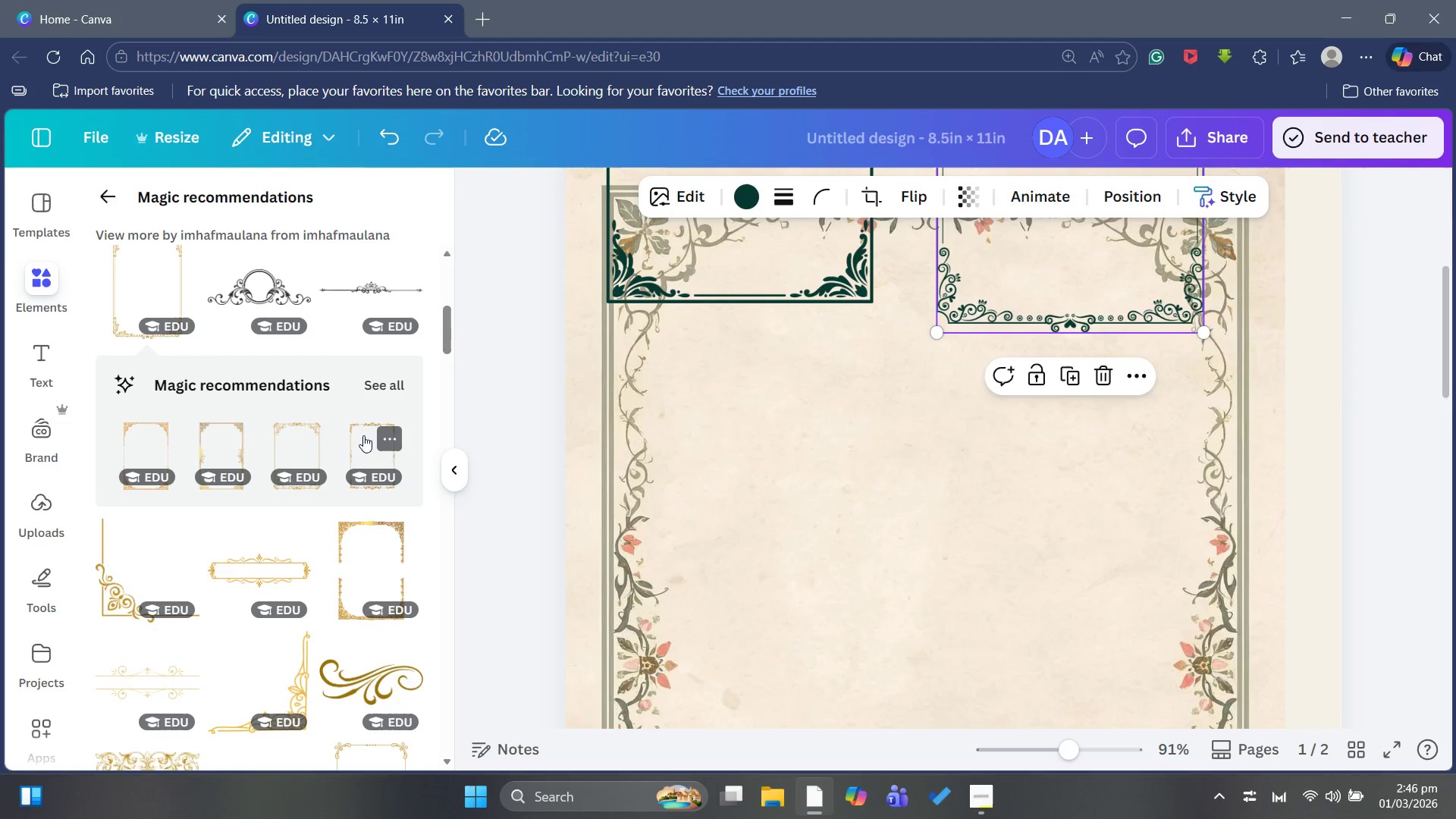 
left_click([377, 397])
 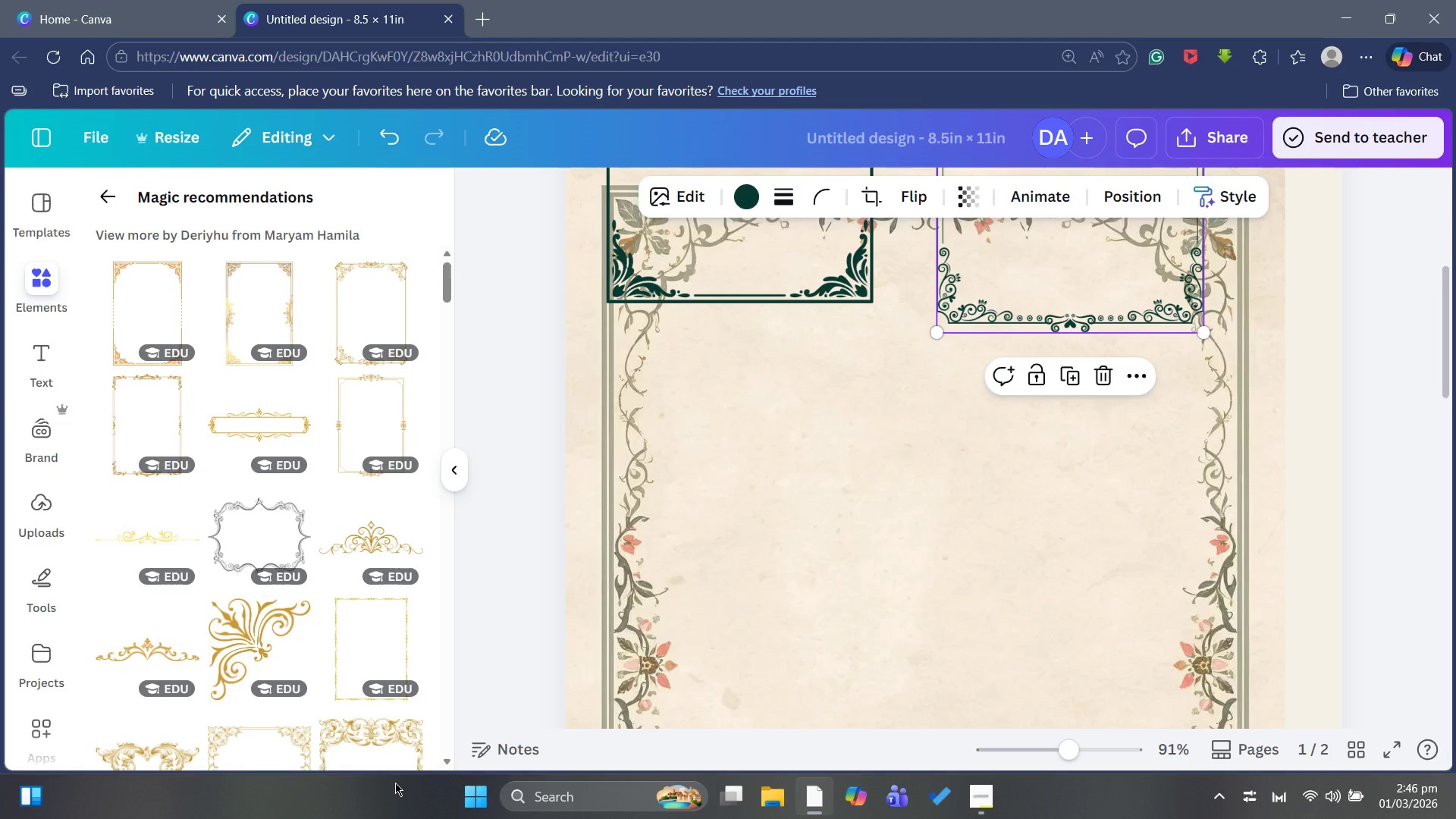 
mouse_move([251, 297])
 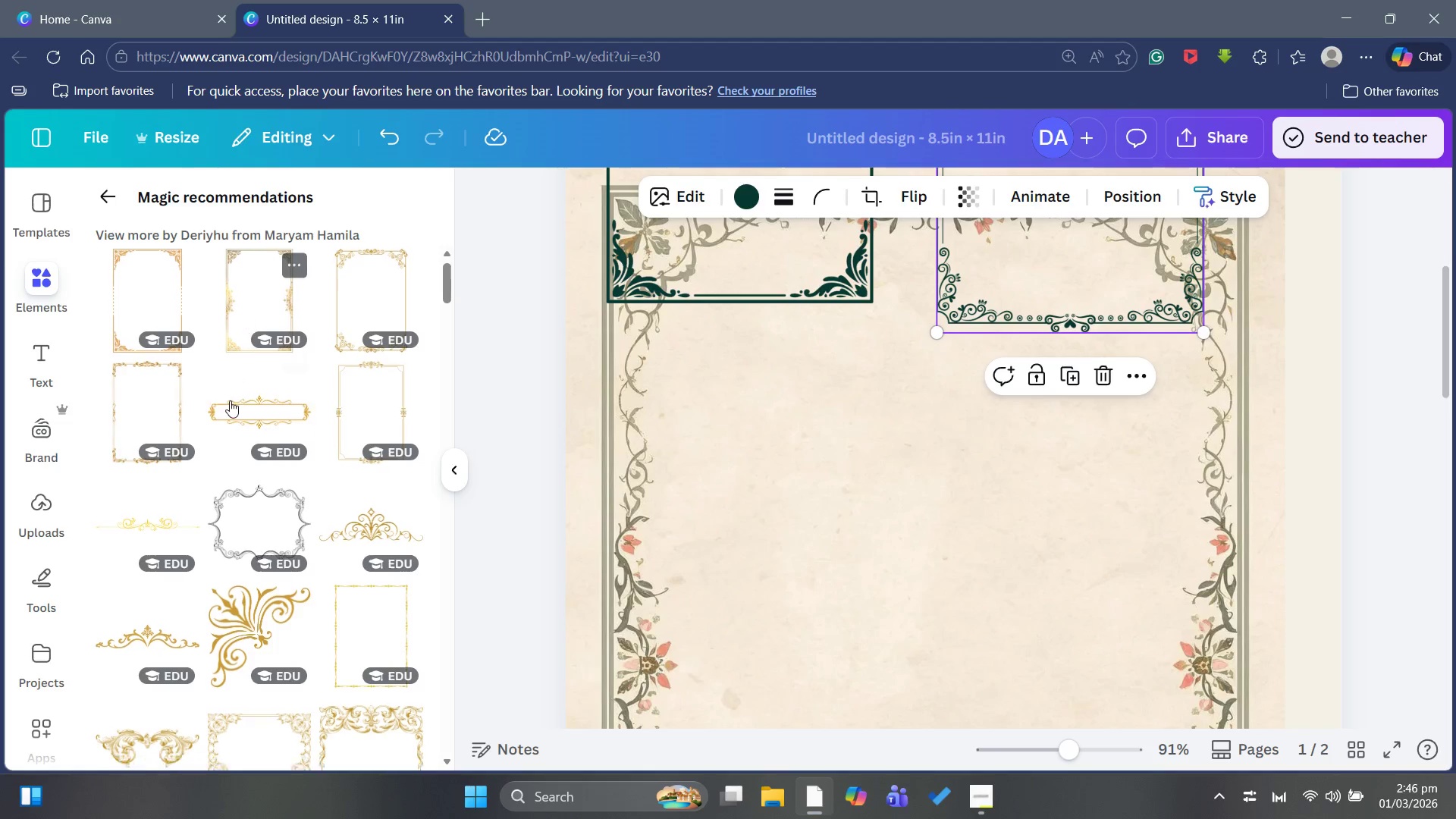 
scroll: coordinate [240, 604], scroll_direction: down, amount: 8.0
 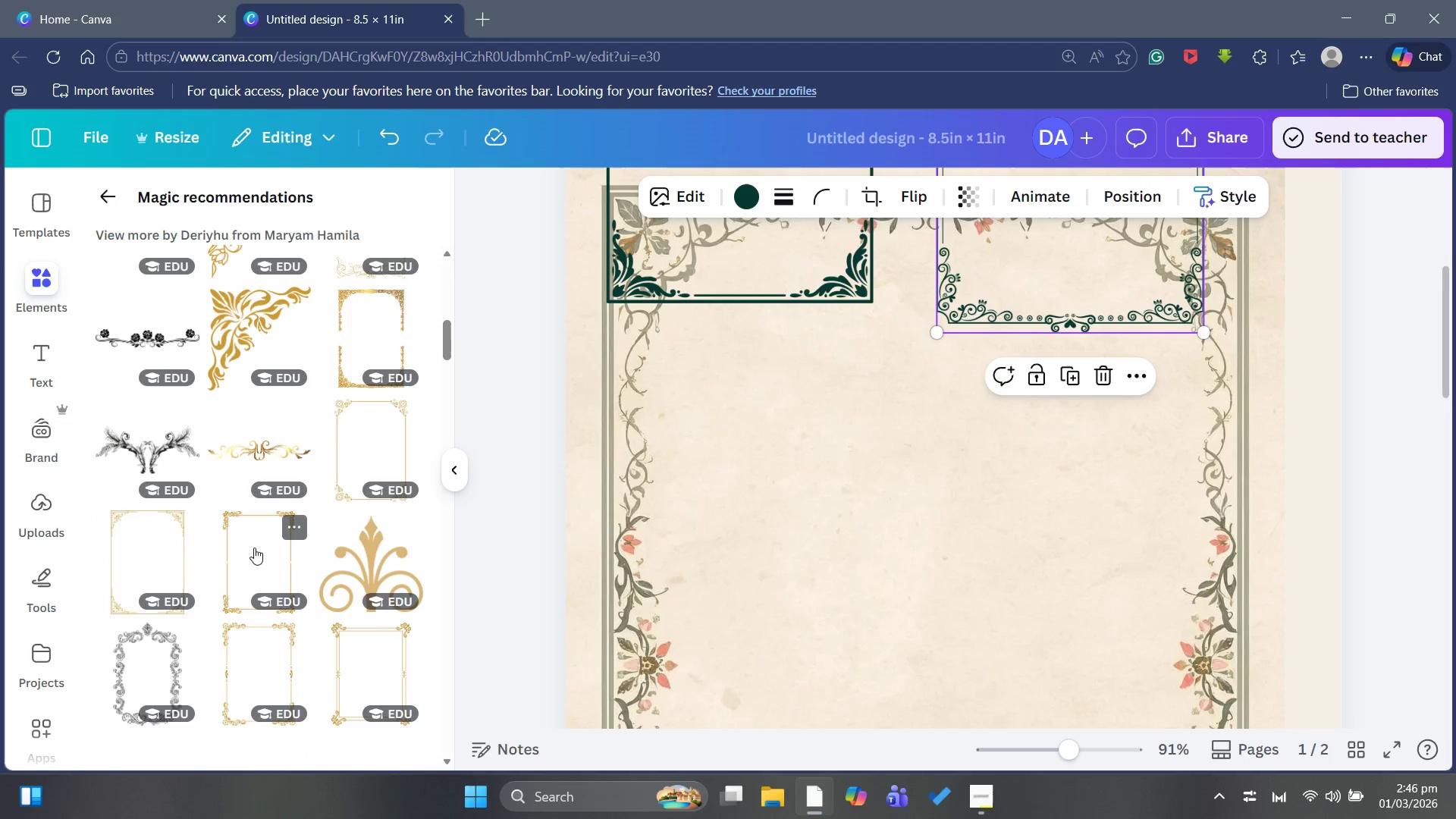 
scroll: coordinate [253, 563], scroll_direction: up, amount: 7.0
 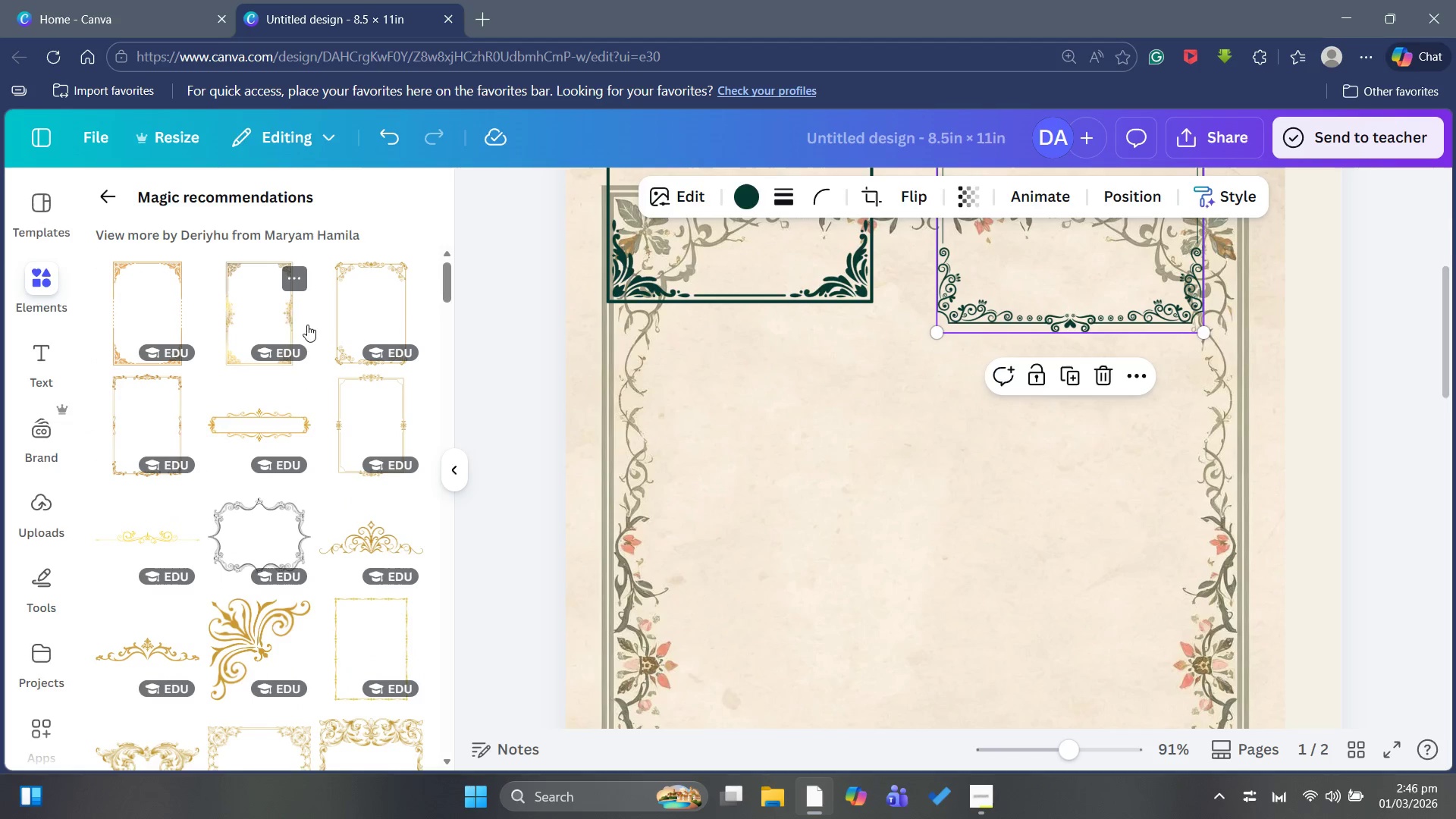 
left_click([265, 322])
 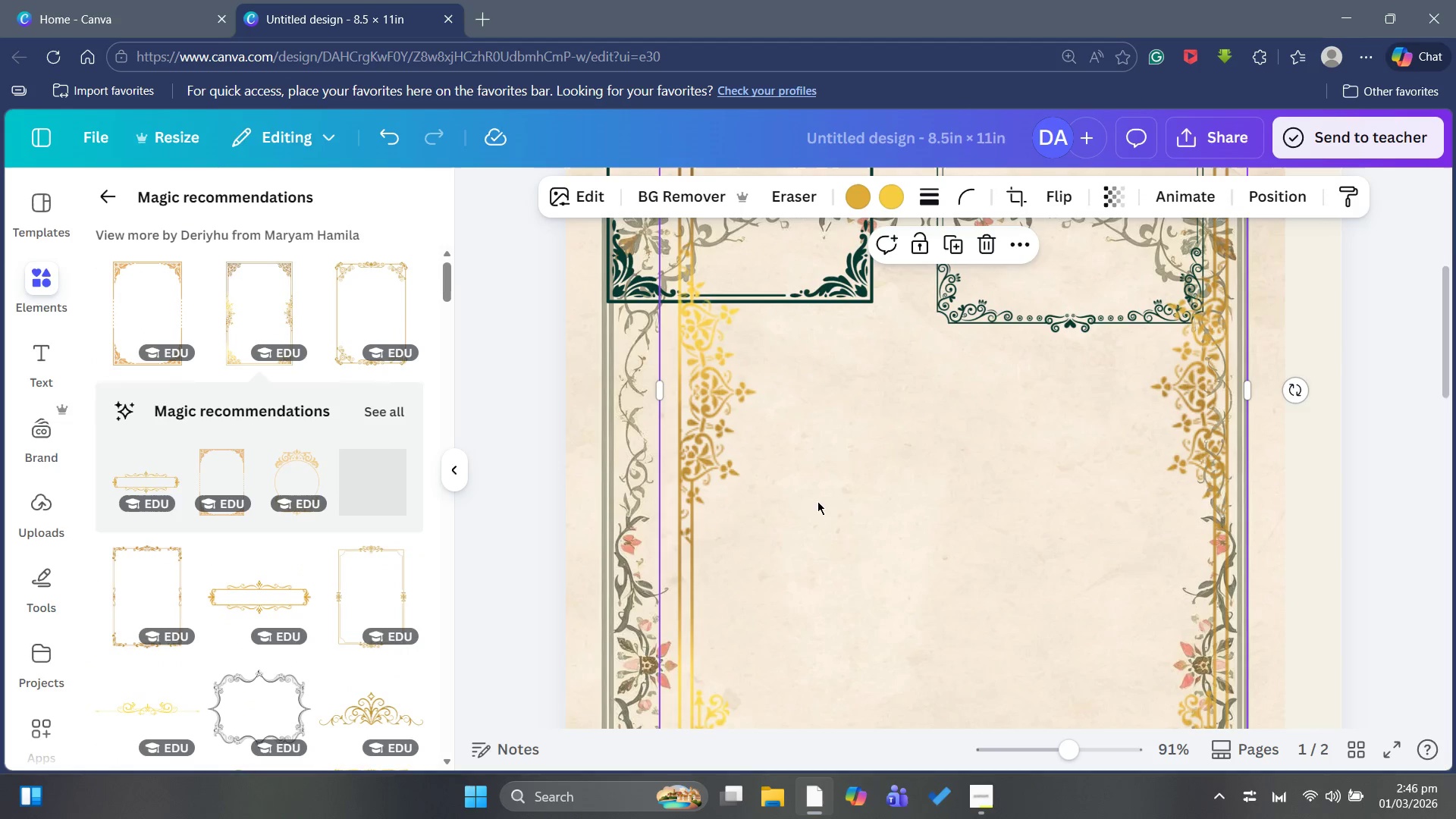 
scroll: coordinate [800, 511], scroll_direction: up, amount: 3.0
 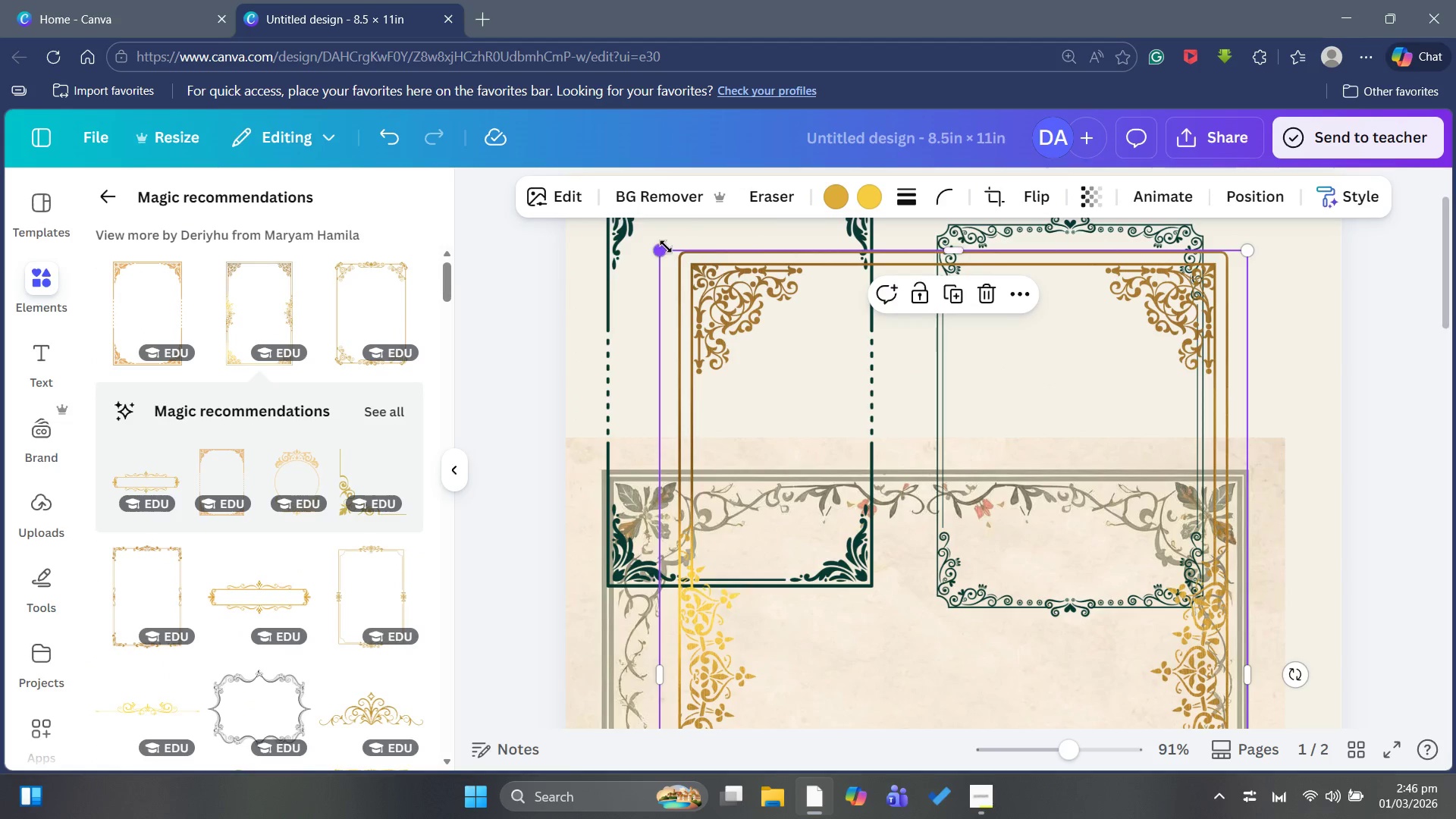 
left_click_drag(start_coordinate=[666, 246], to_coordinate=[959, 811])
 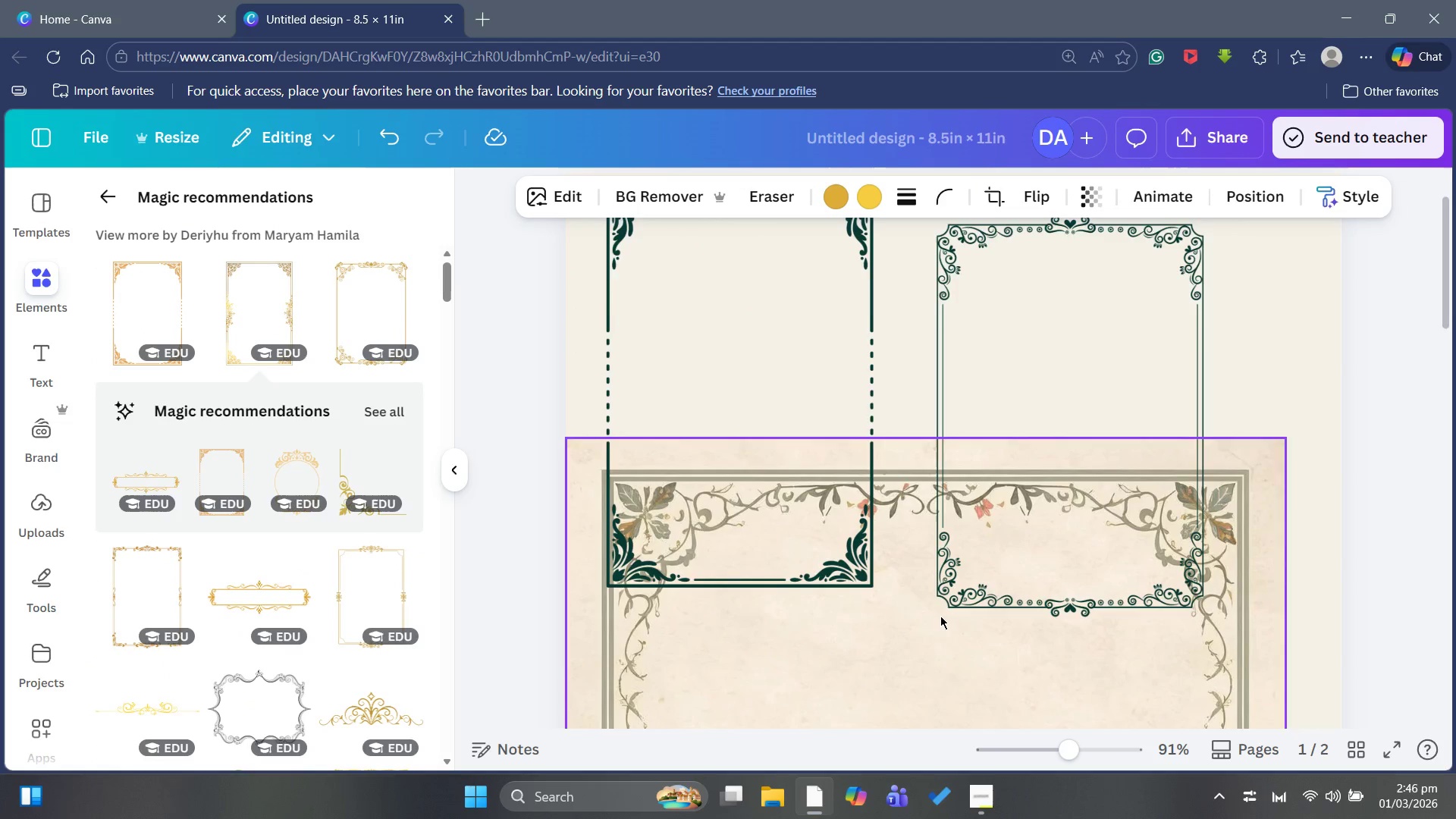 
scroll: coordinate [940, 614], scroll_direction: down, amount: 3.0
 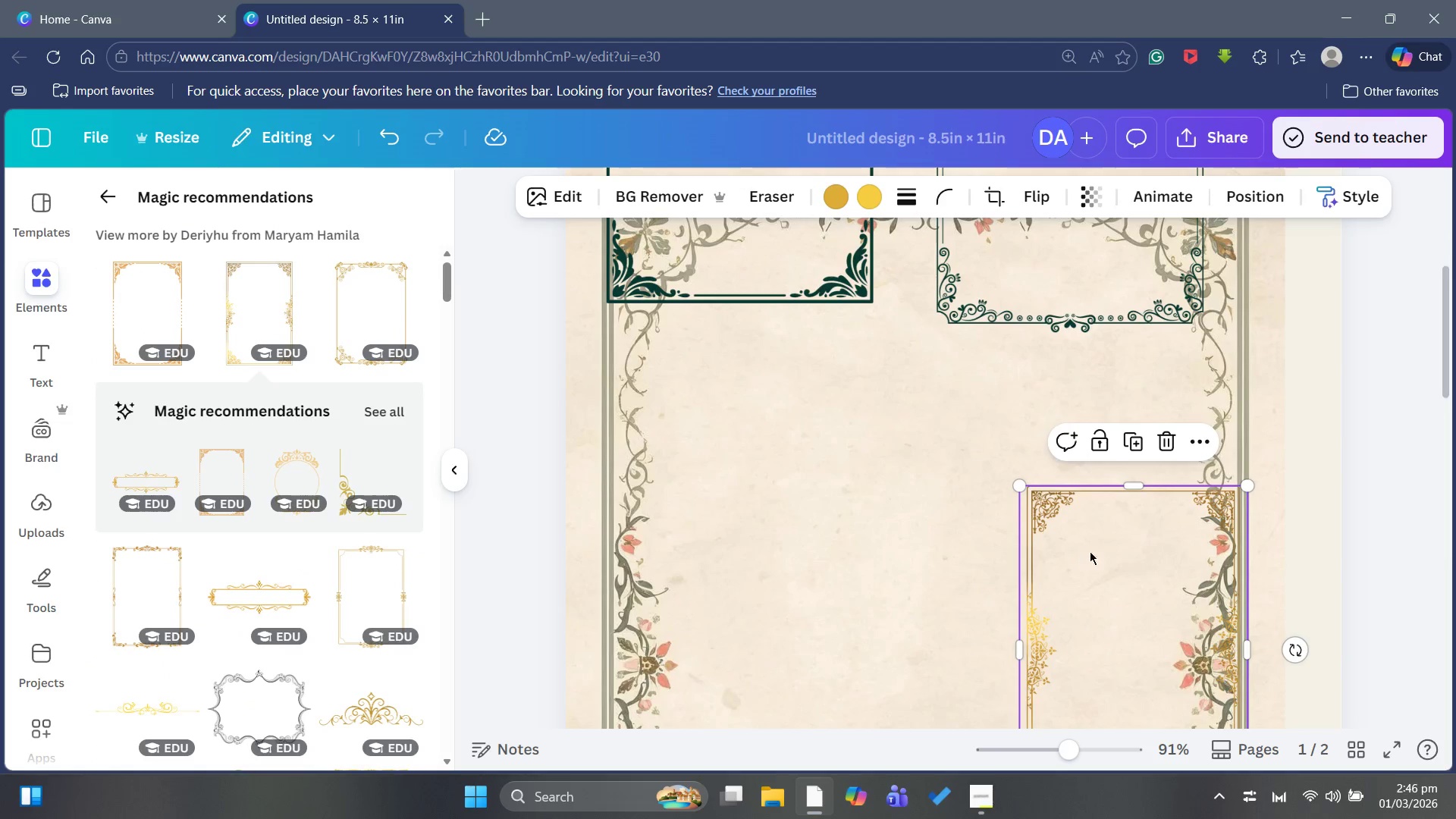 
left_click_drag(start_coordinate=[1103, 566], to_coordinate=[929, 418])
 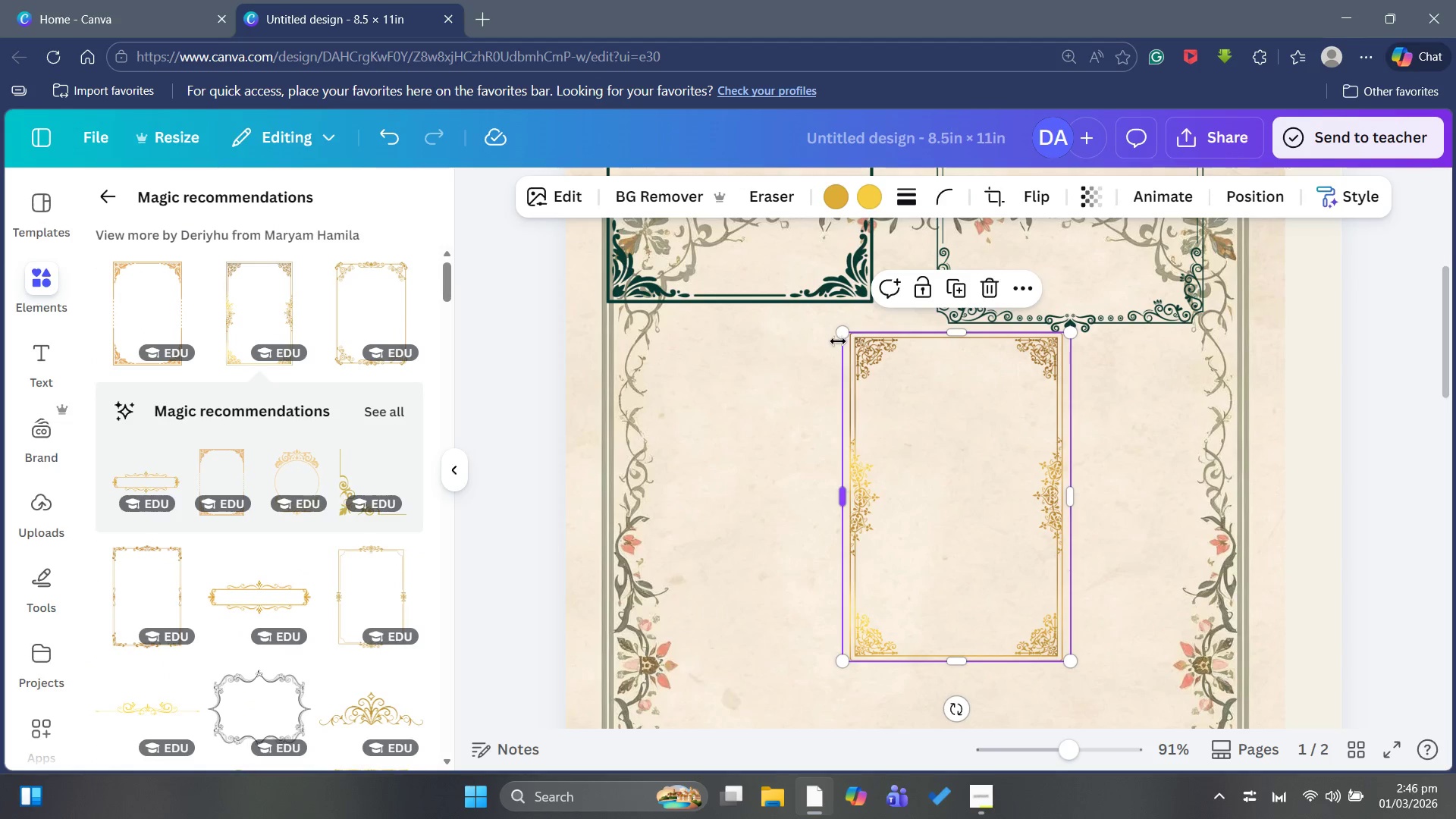 
left_click_drag(start_coordinate=[842, 335], to_coordinate=[700, 328])
 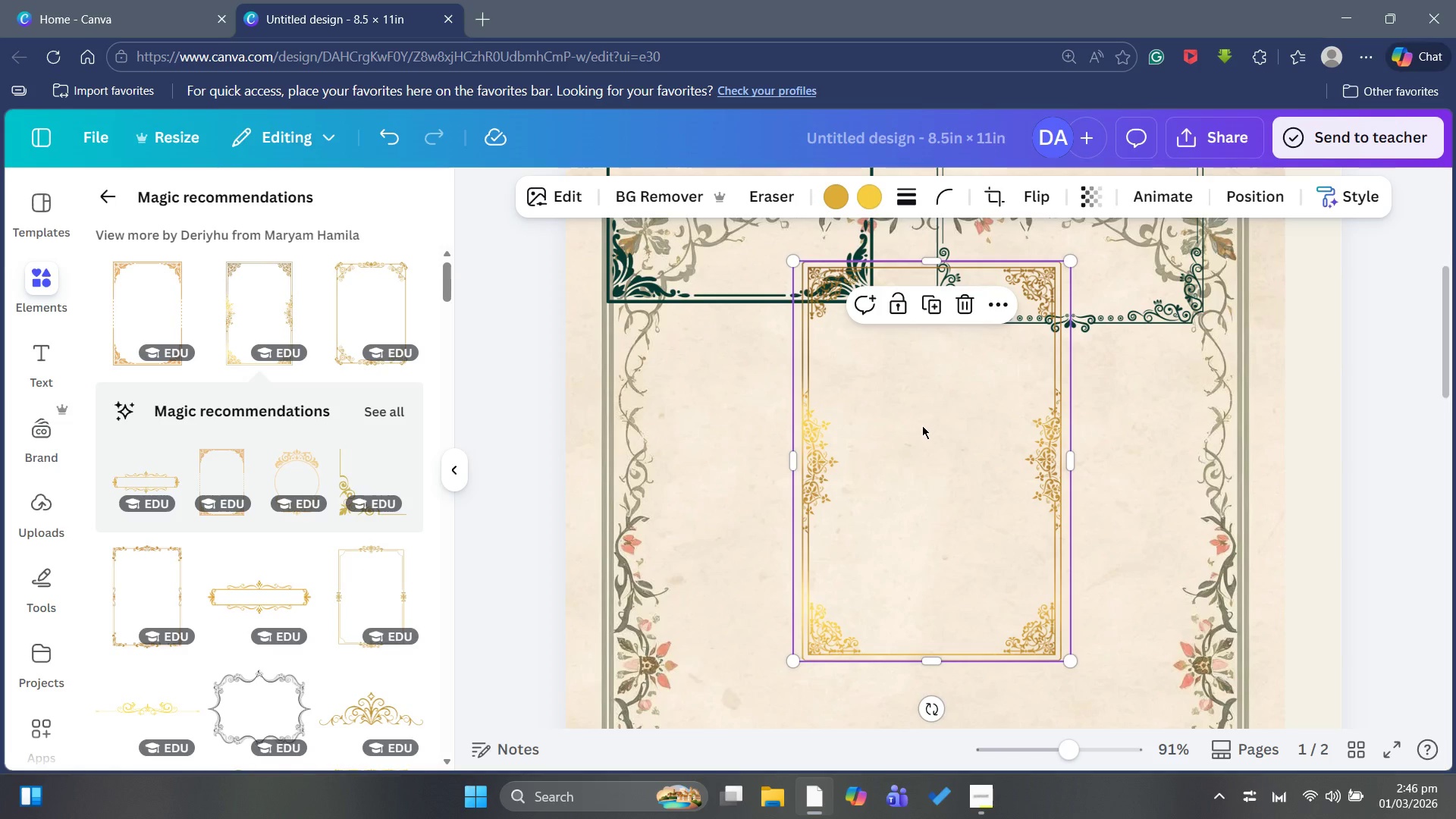 
left_click_drag(start_coordinate=[914, 441], to_coordinate=[887, 553])
 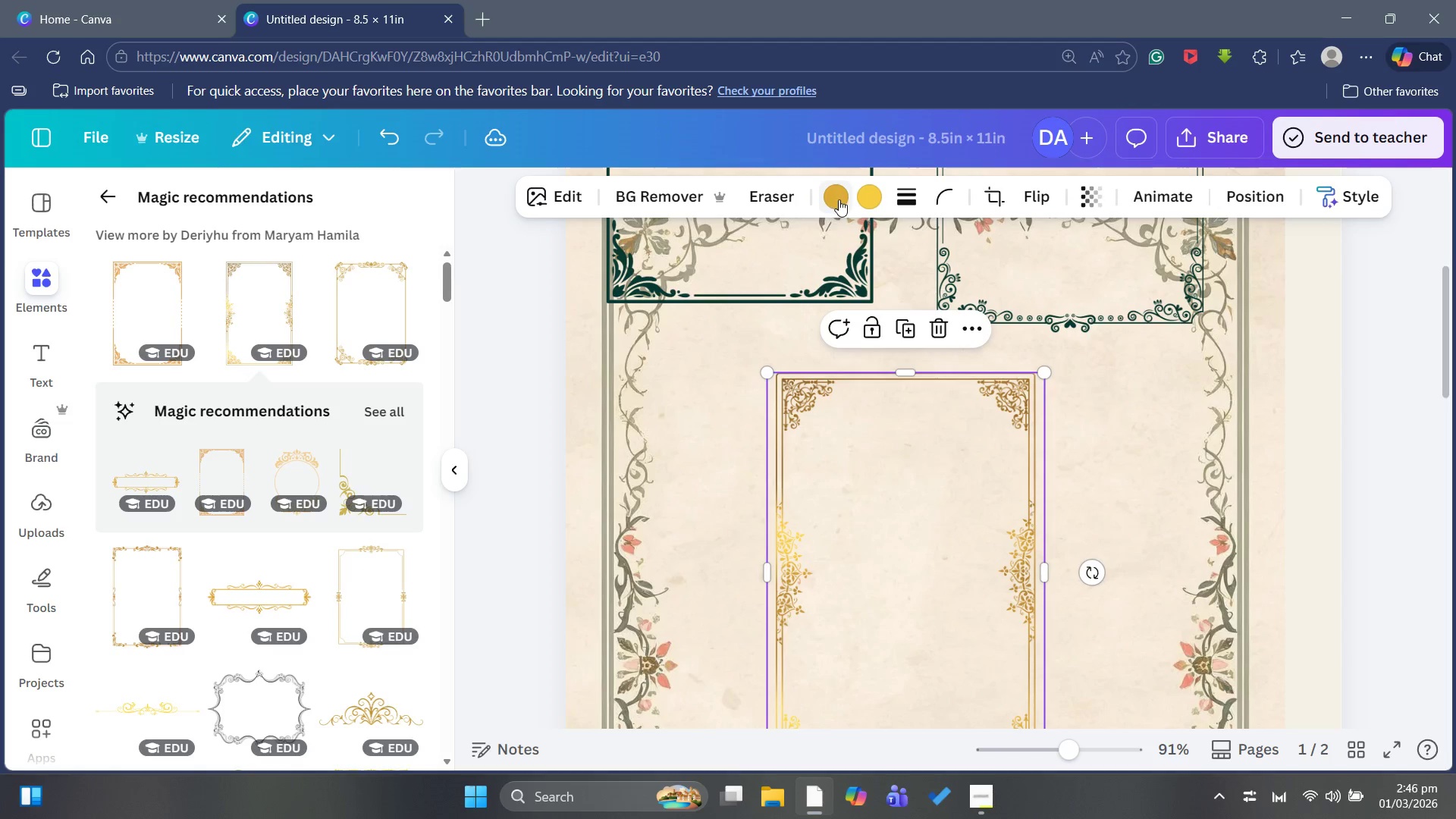 
left_click([839, 197])
 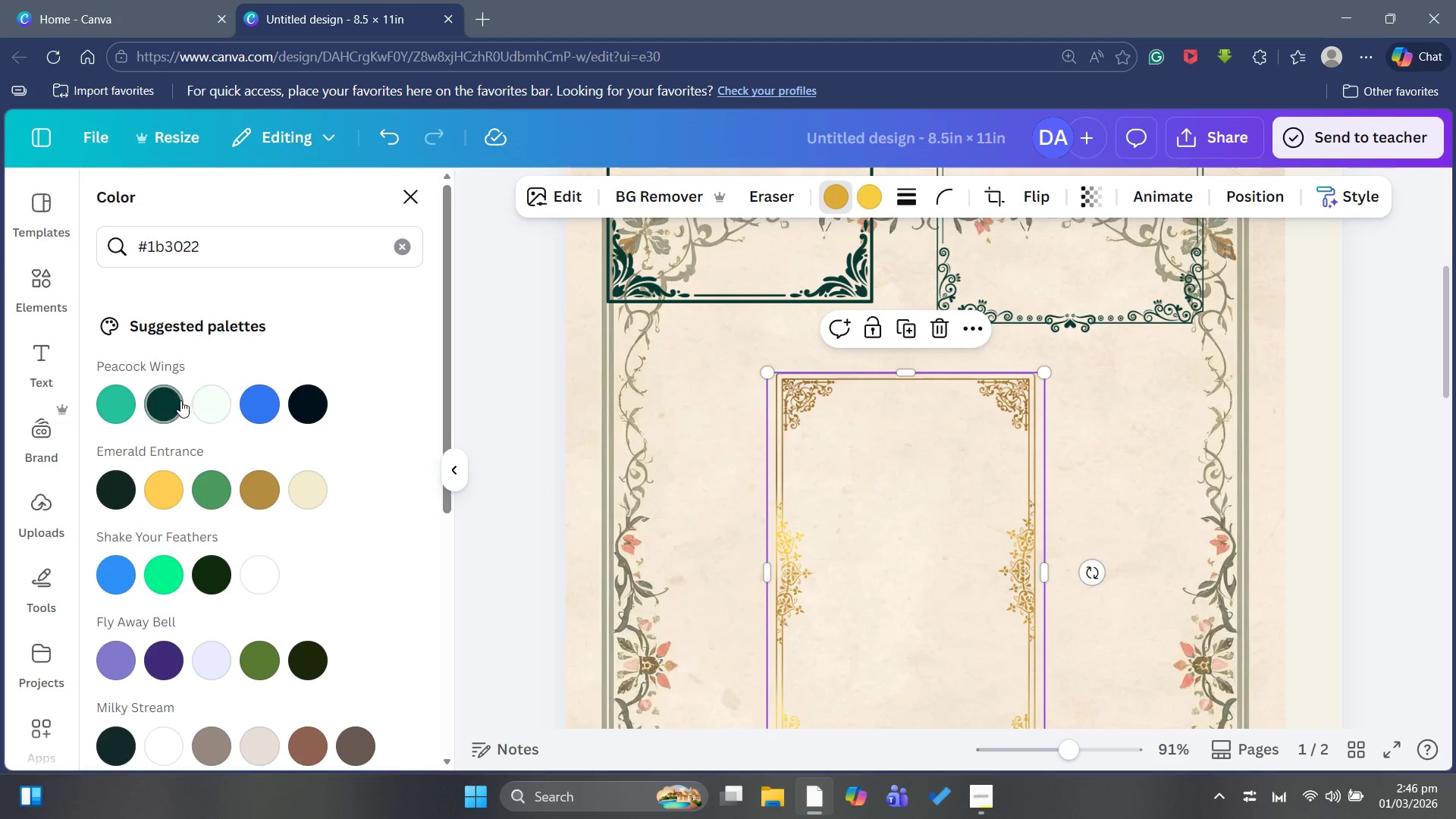 
left_click([163, 401])
 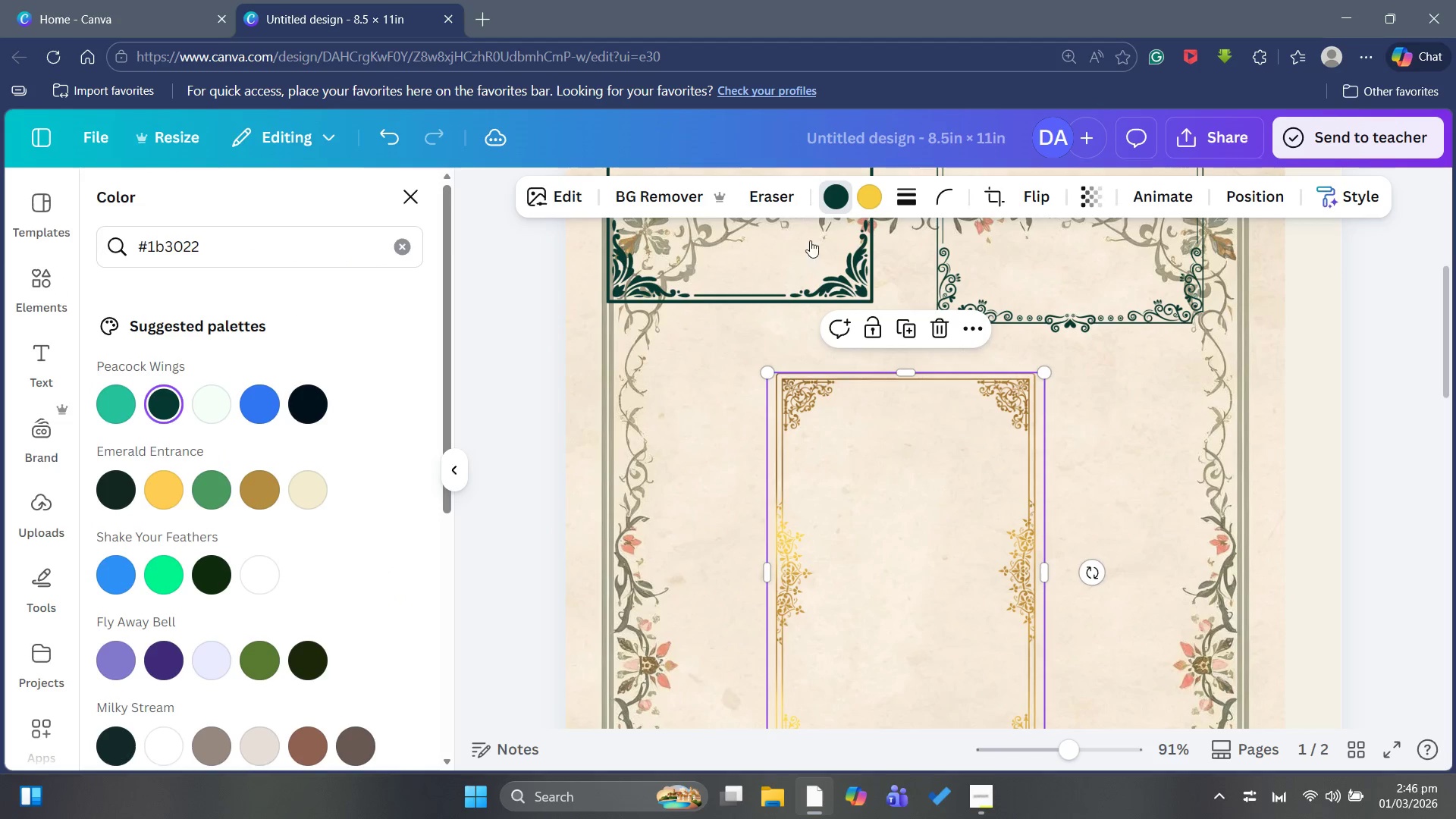 
left_click([877, 203])
 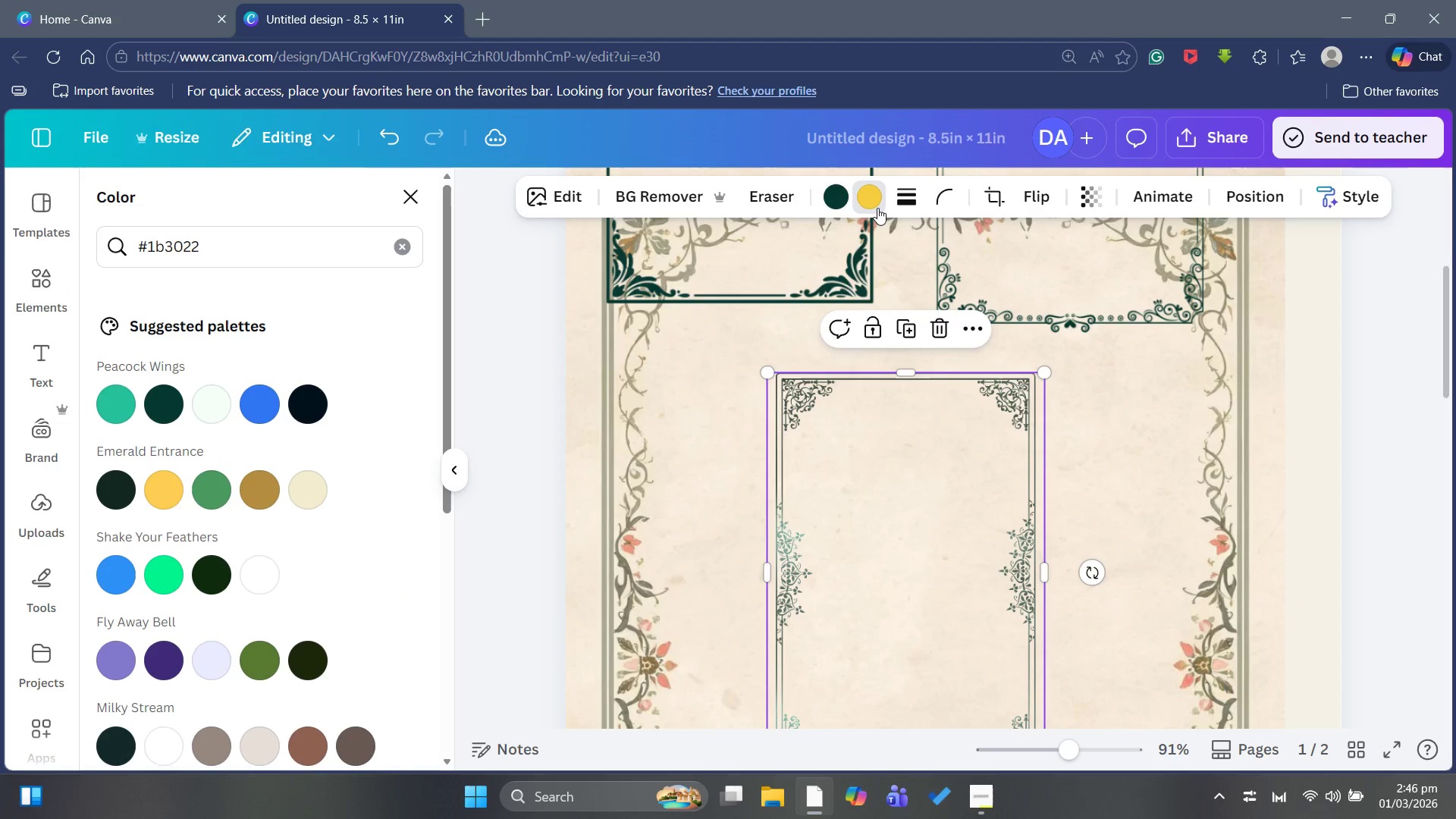 
left_click([877, 208])
 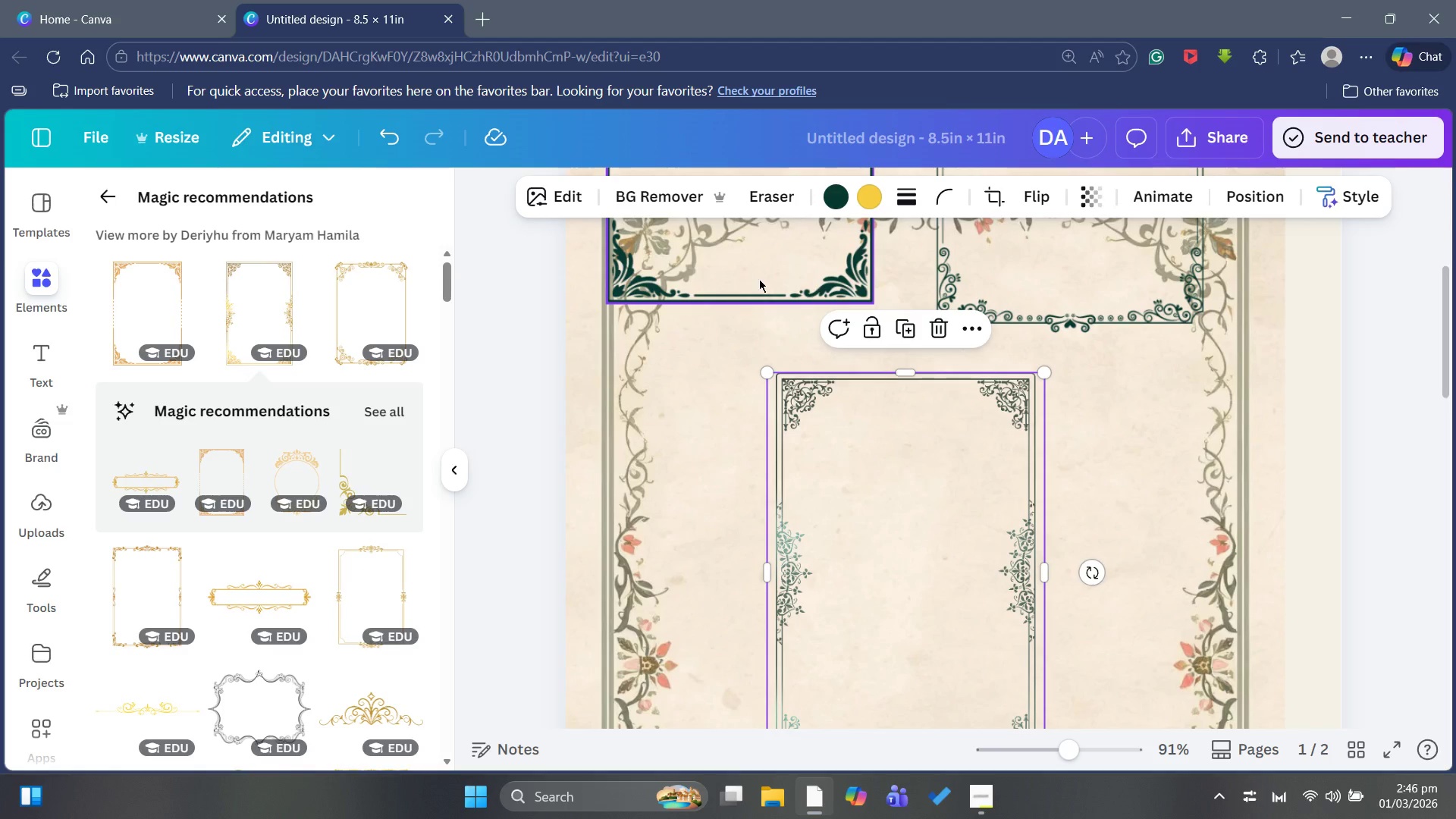 
left_click([871, 205])
 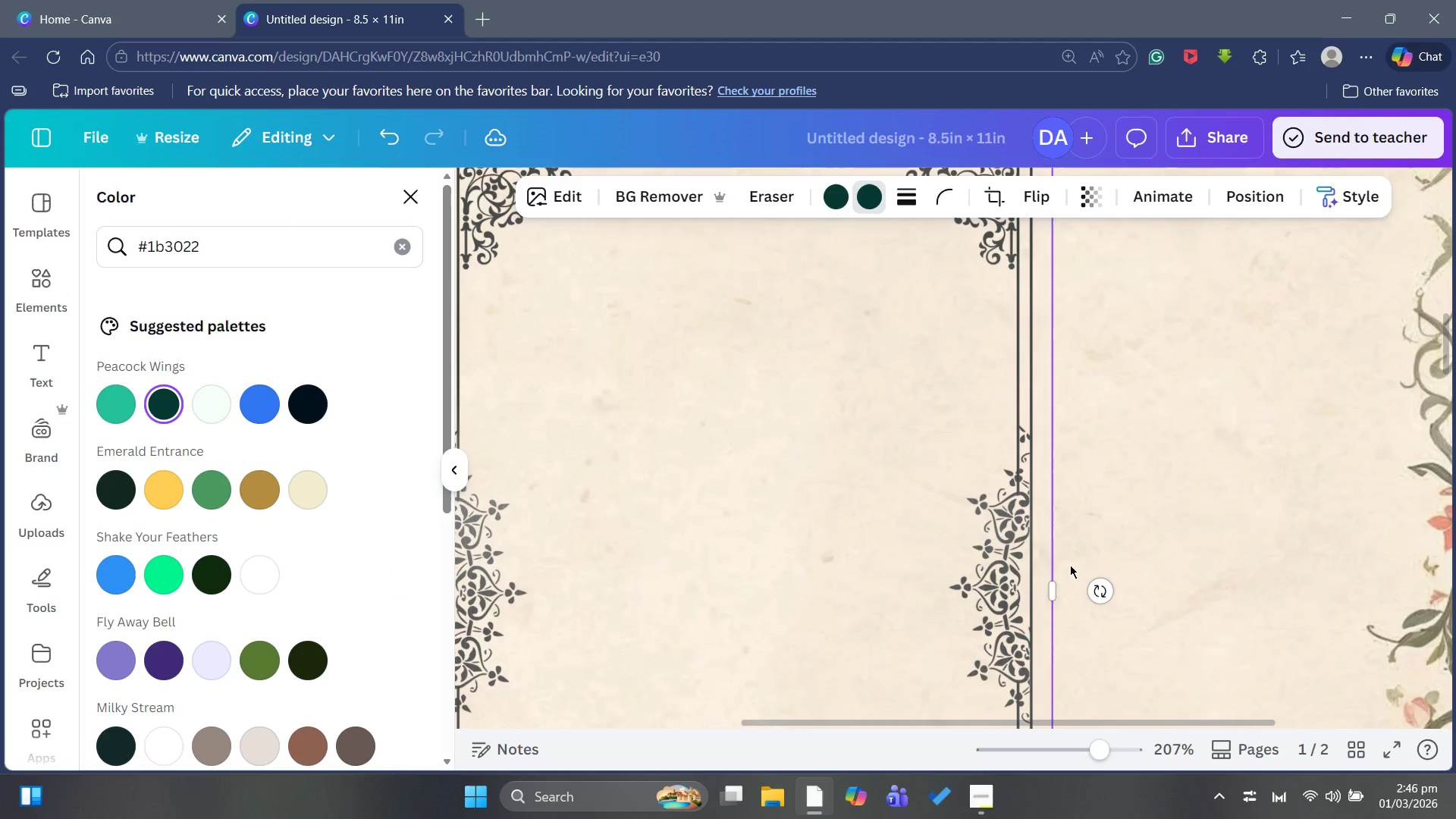 
wait(7.67)
 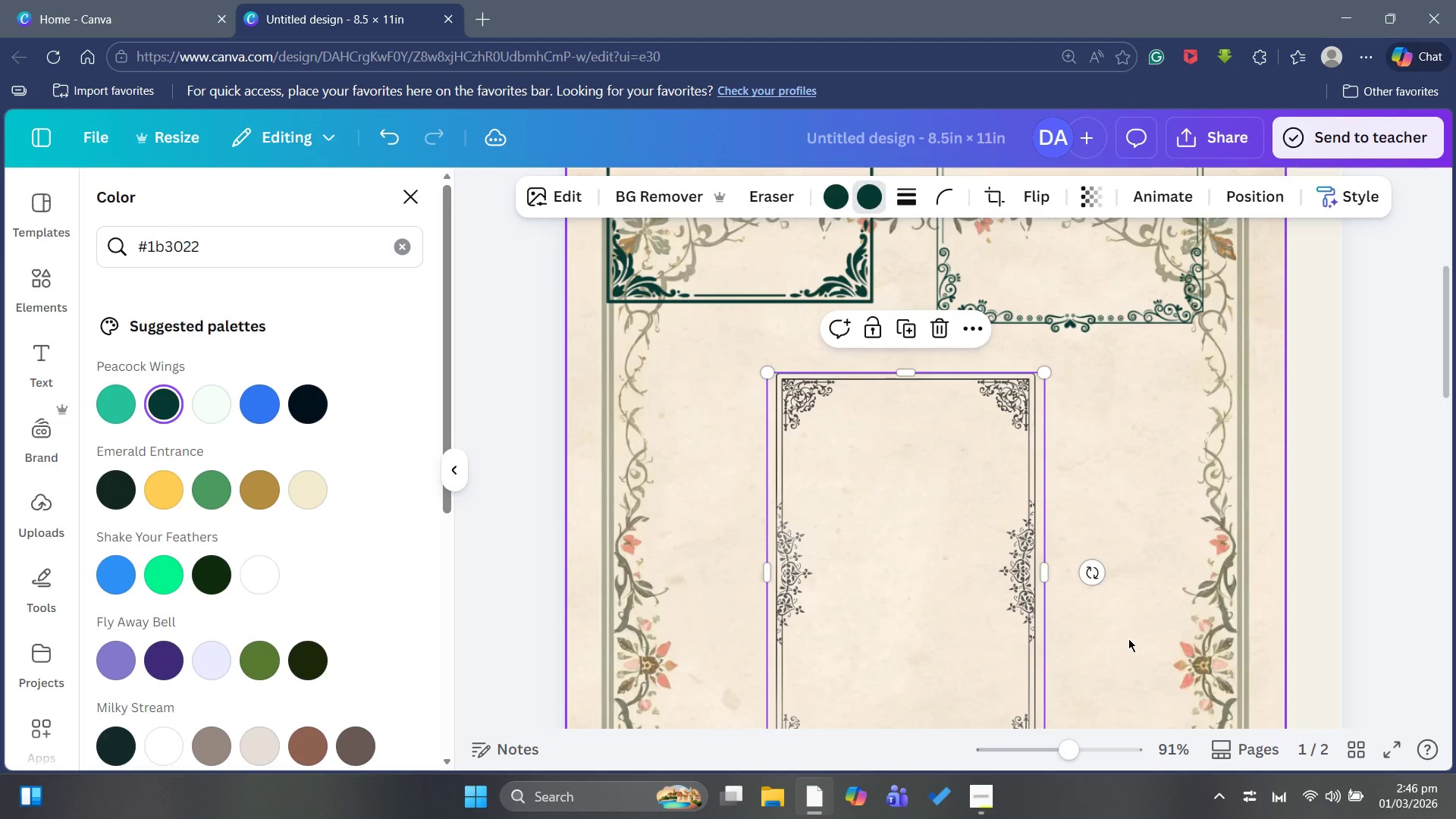 
scroll: coordinate [1025, 525], scroll_direction: up, amount: 4.0
 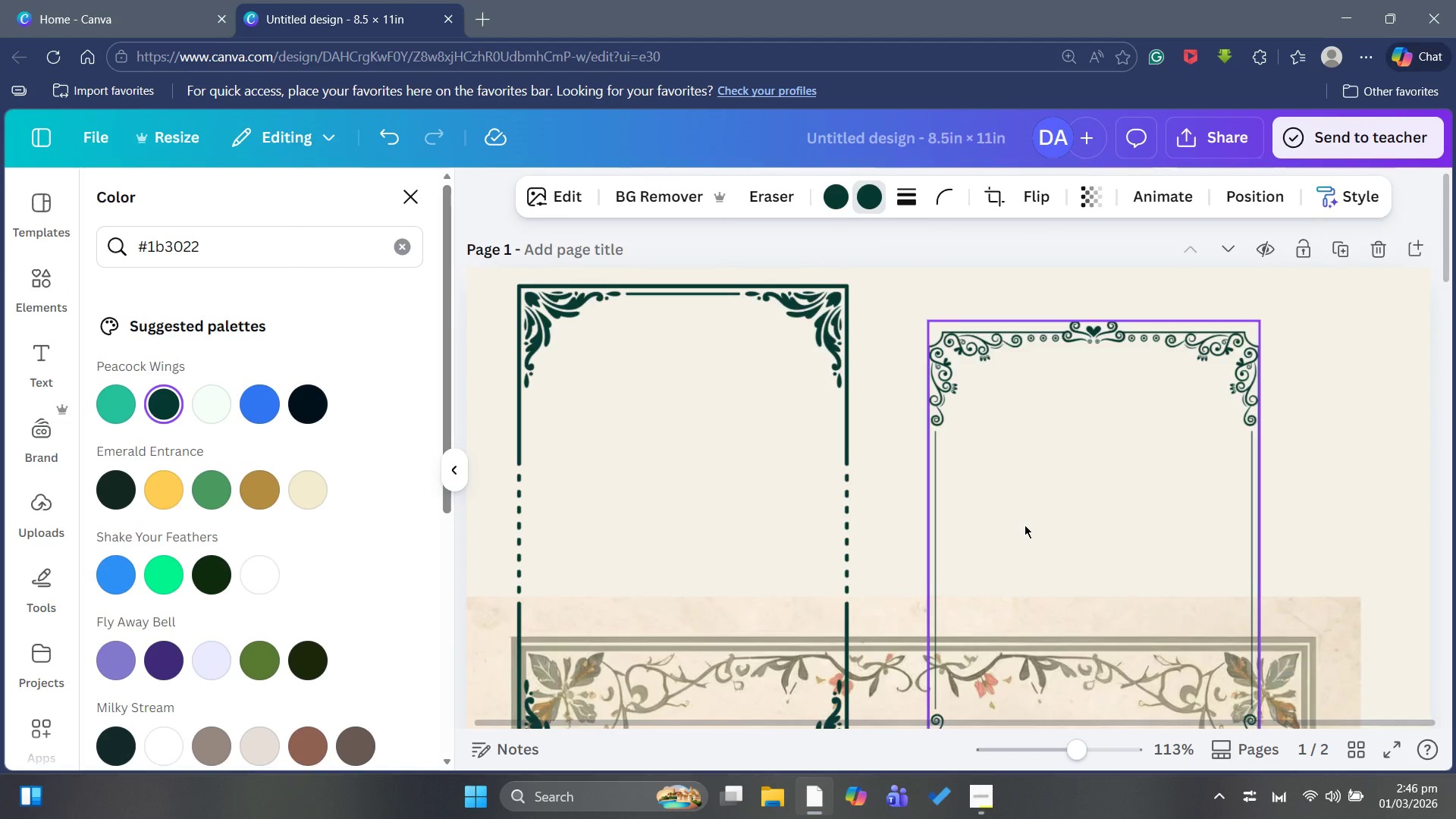 
scroll: coordinate [1025, 525], scroll_direction: down, amount: 2.0
 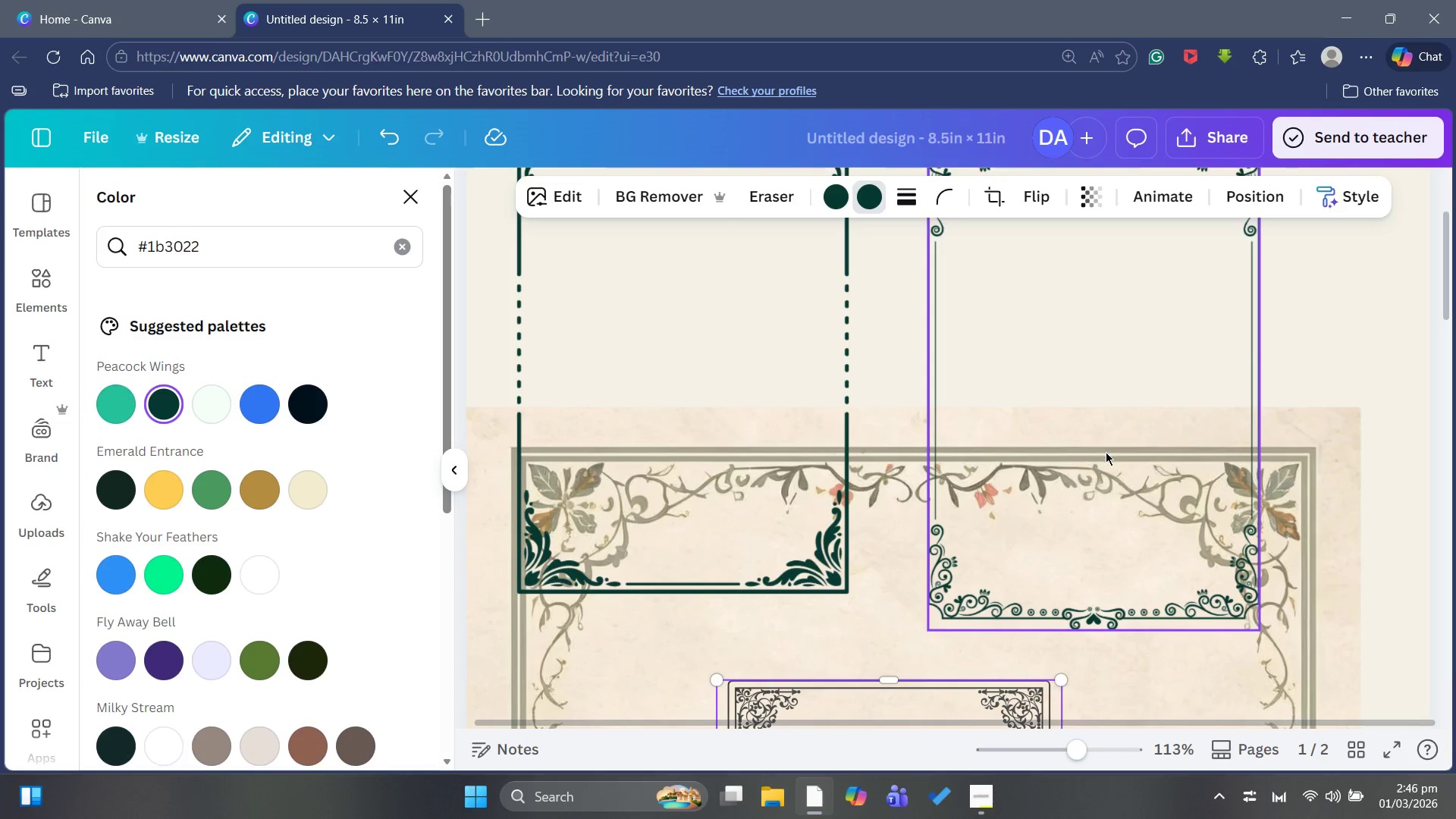 
scroll: coordinate [1049, 484], scroll_direction: up, amount: 4.0
 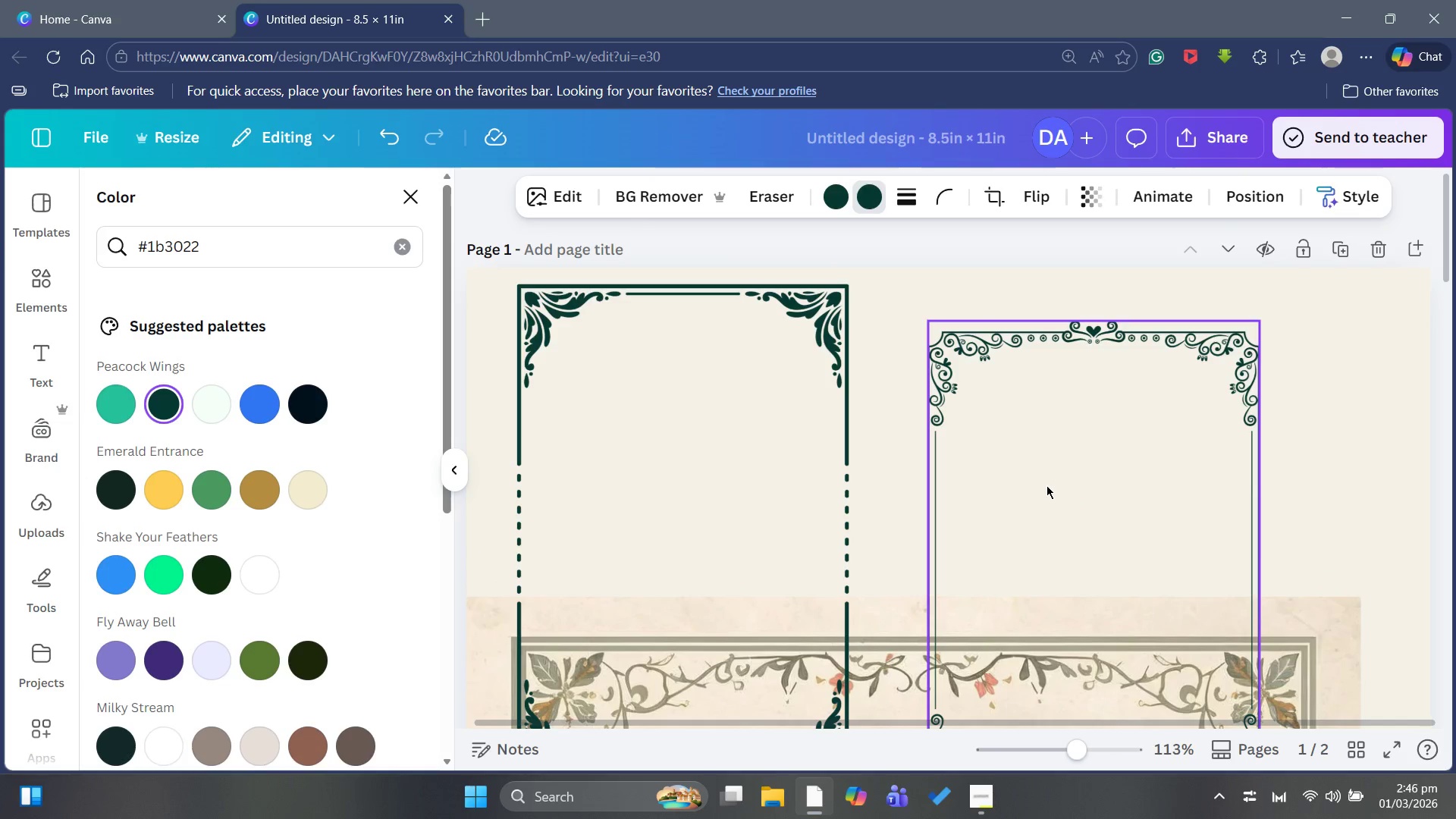 
scroll: coordinate [1046, 485], scroll_direction: down, amount: 4.0
 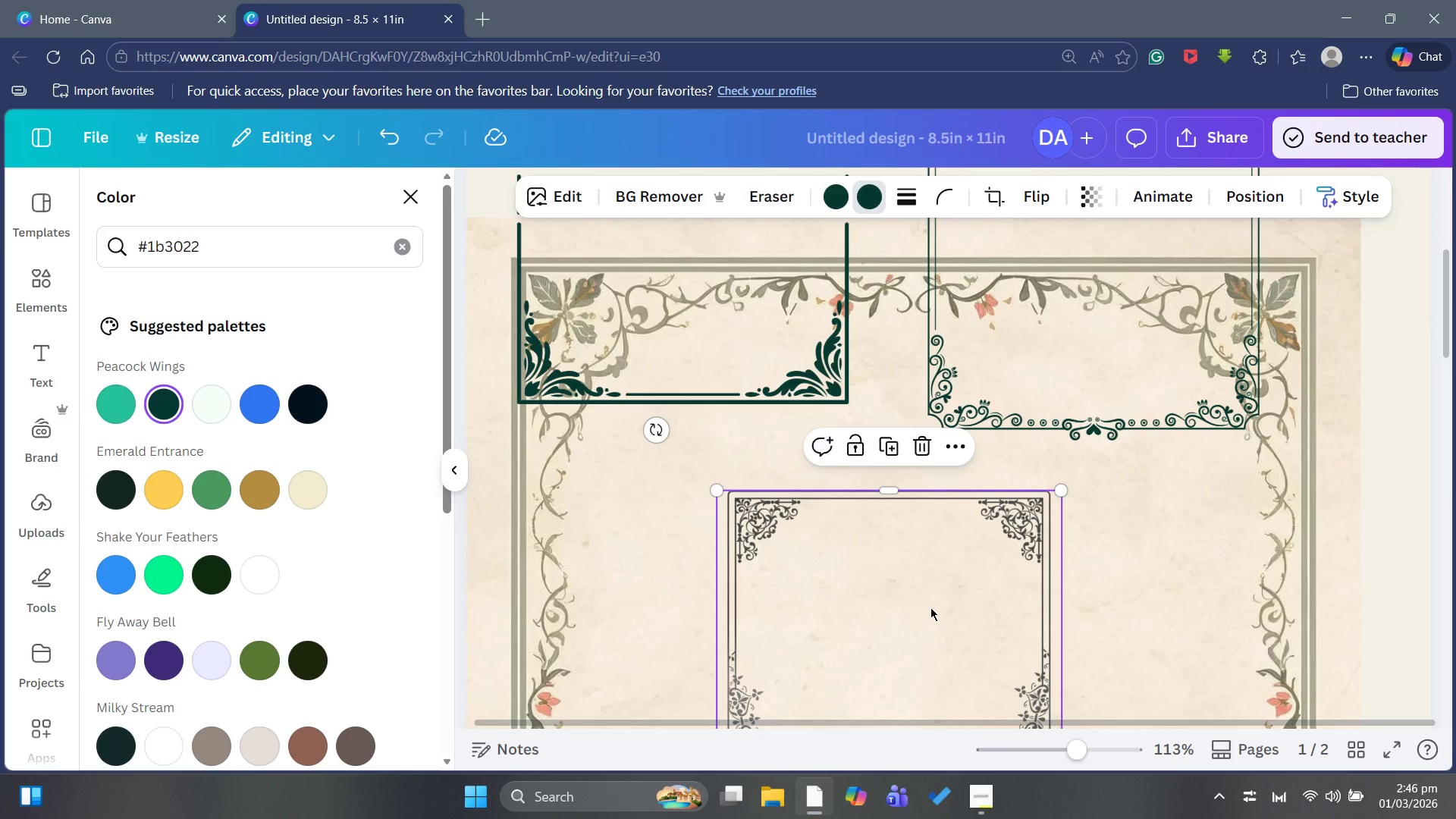 
left_click([930, 607])
 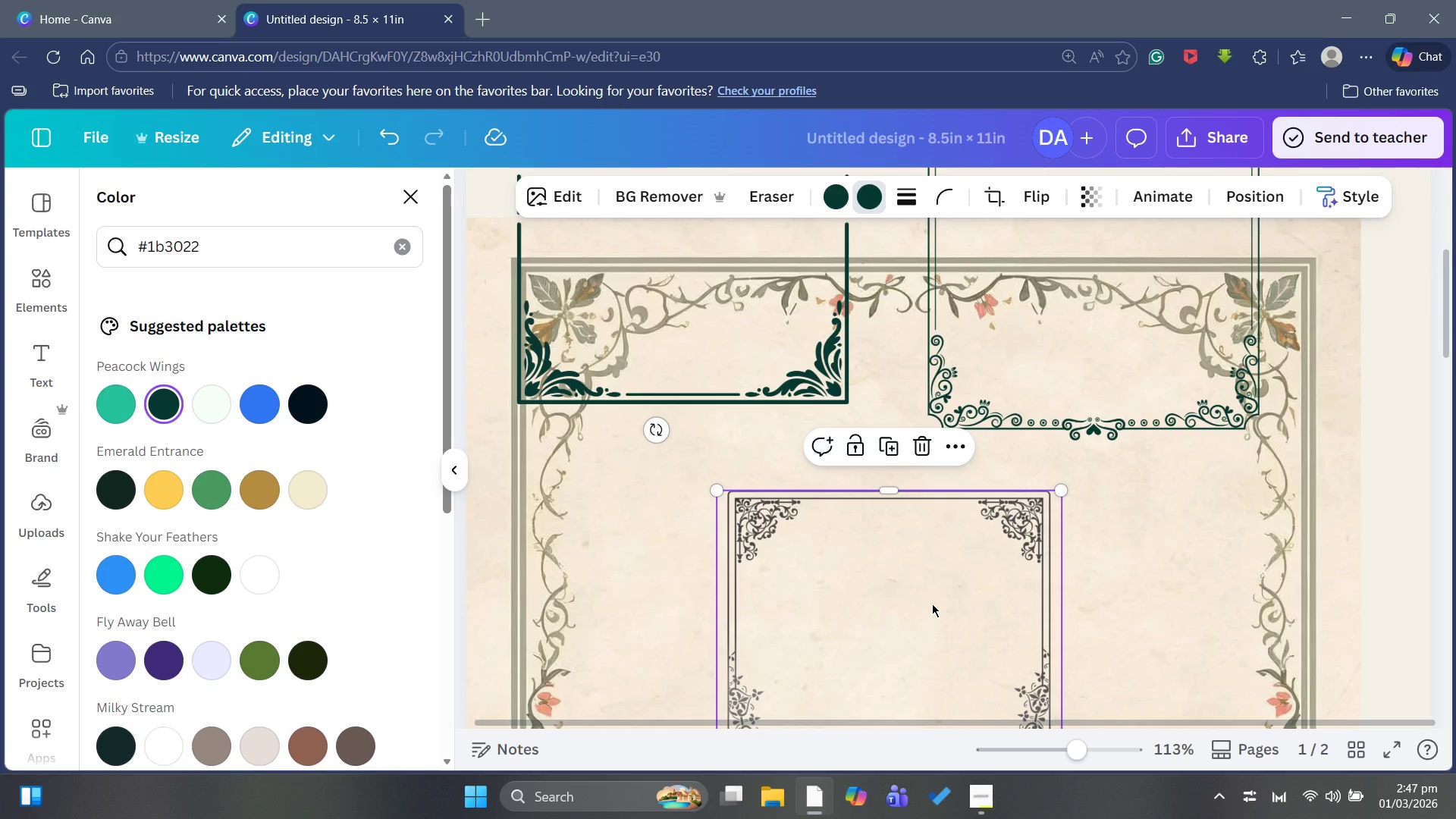 
key(Backspace)
 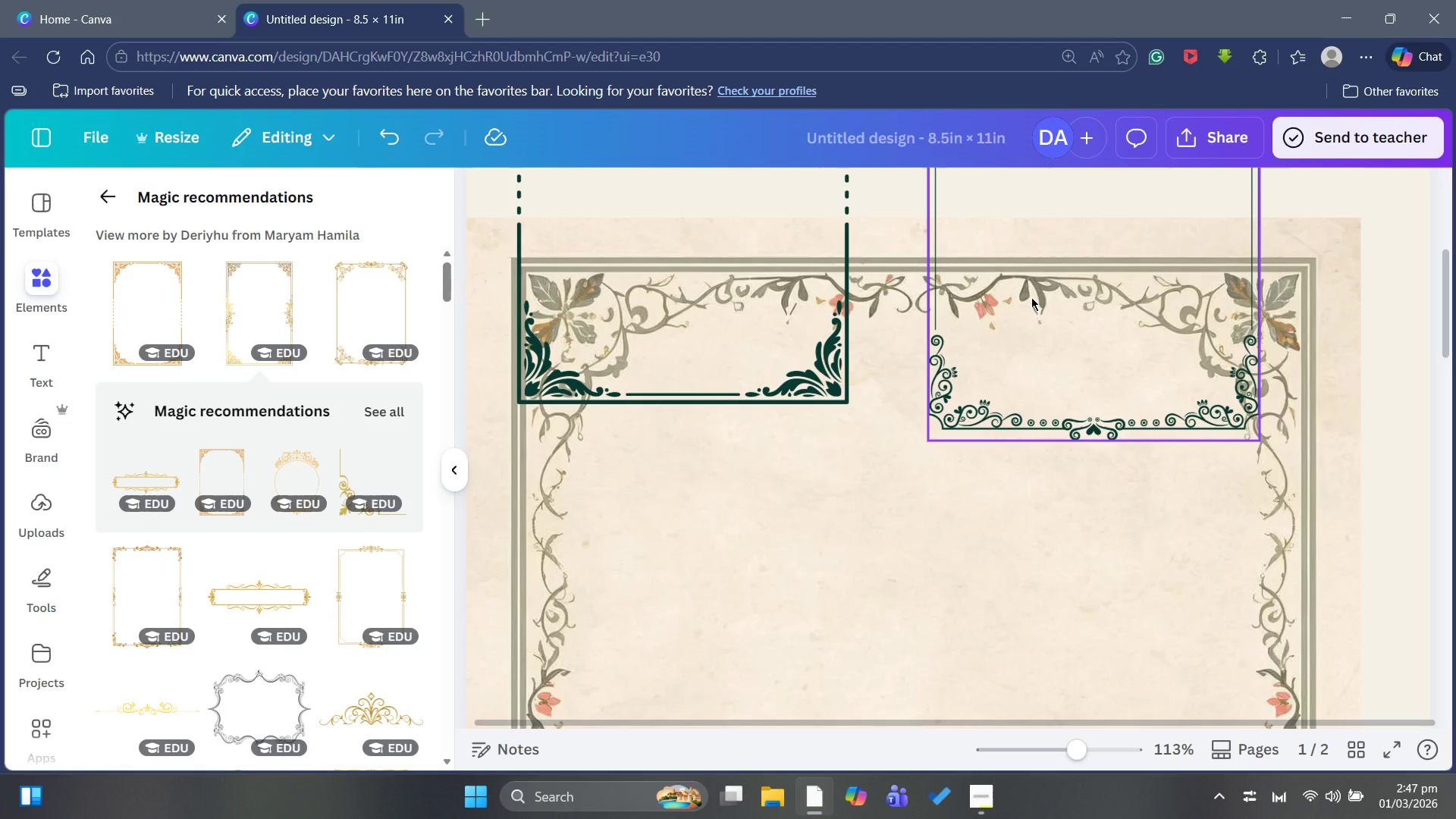 
left_click([1031, 297])
 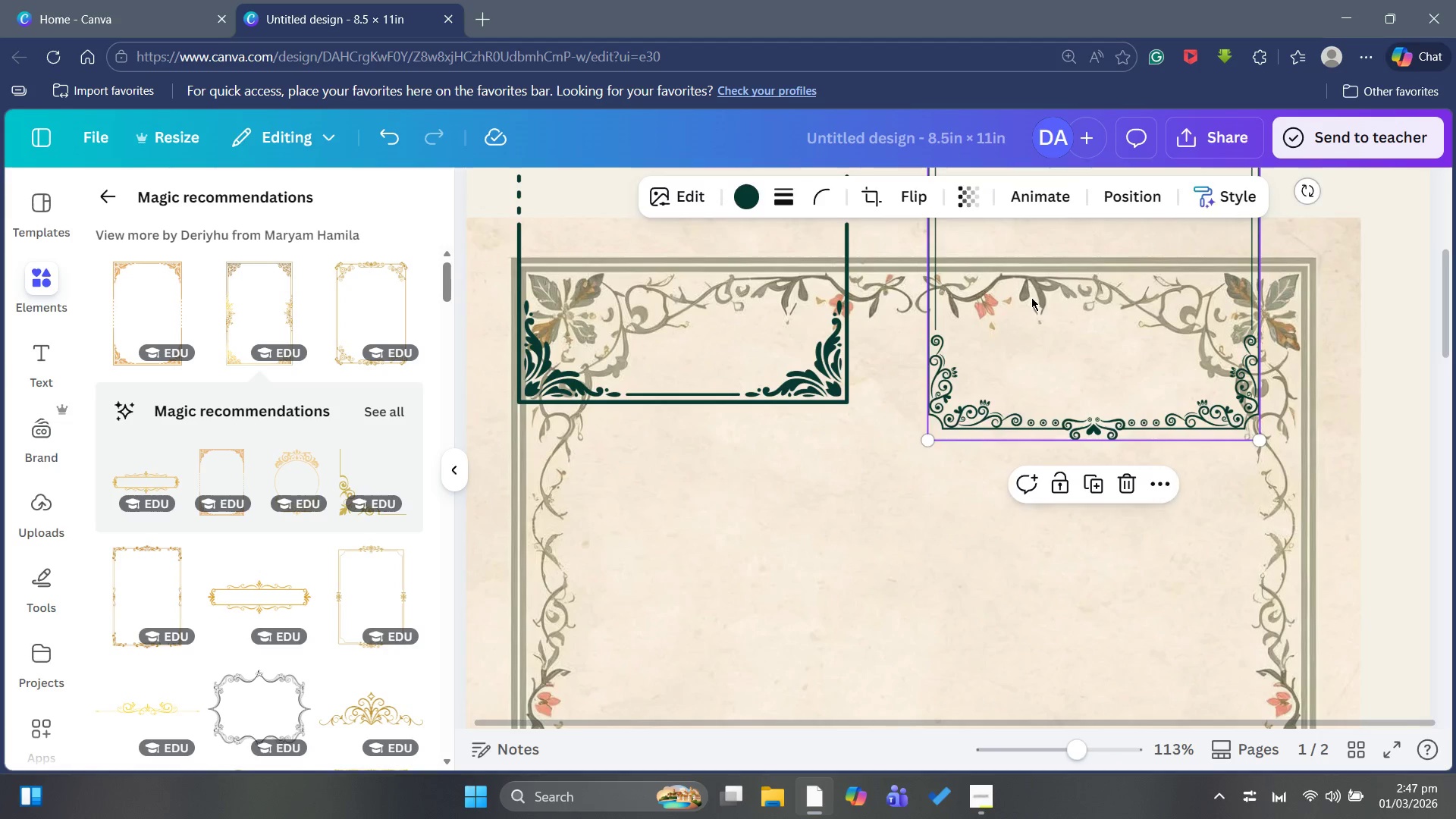 
key(Backspace)
 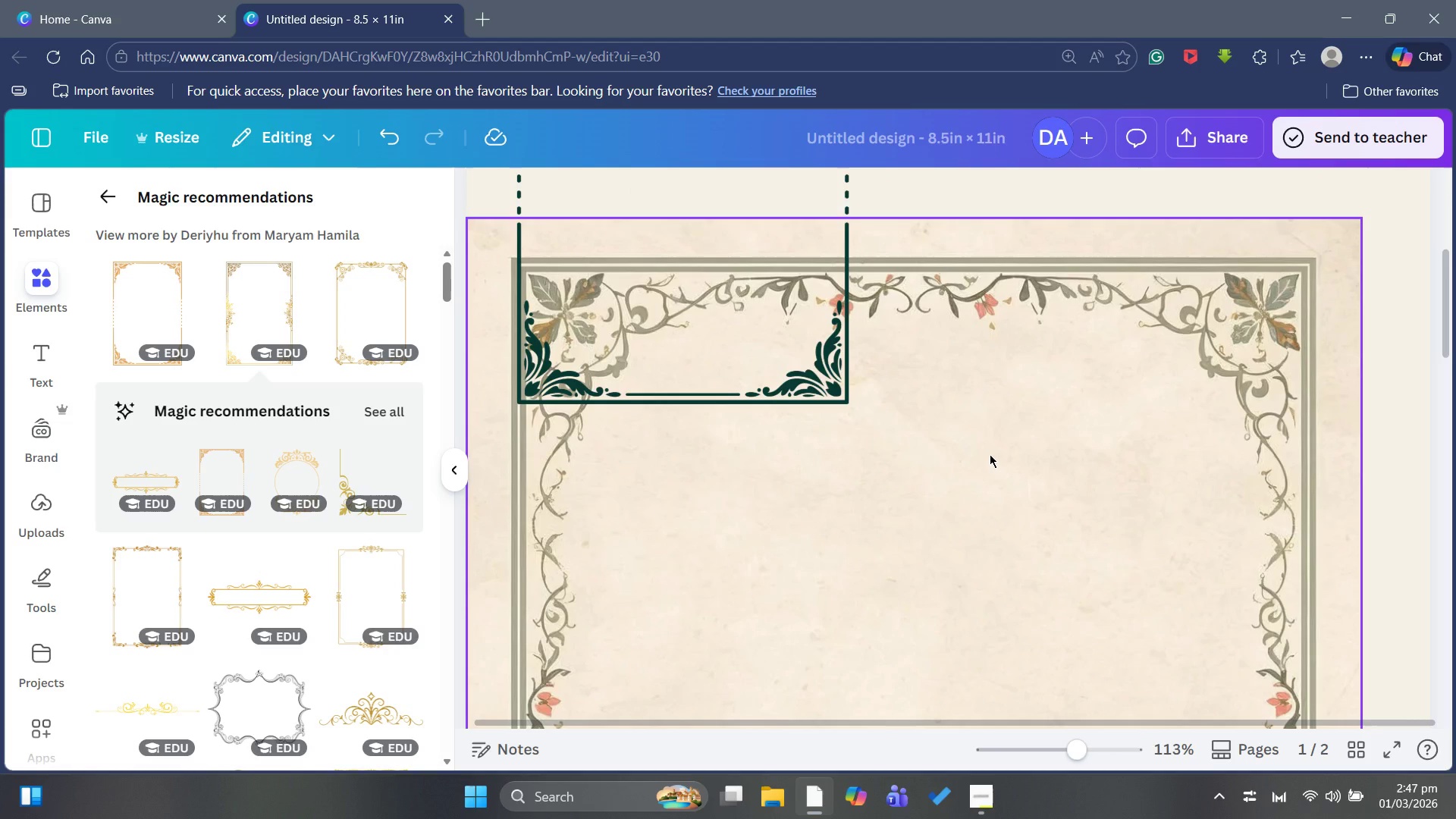 
left_click([990, 454])
 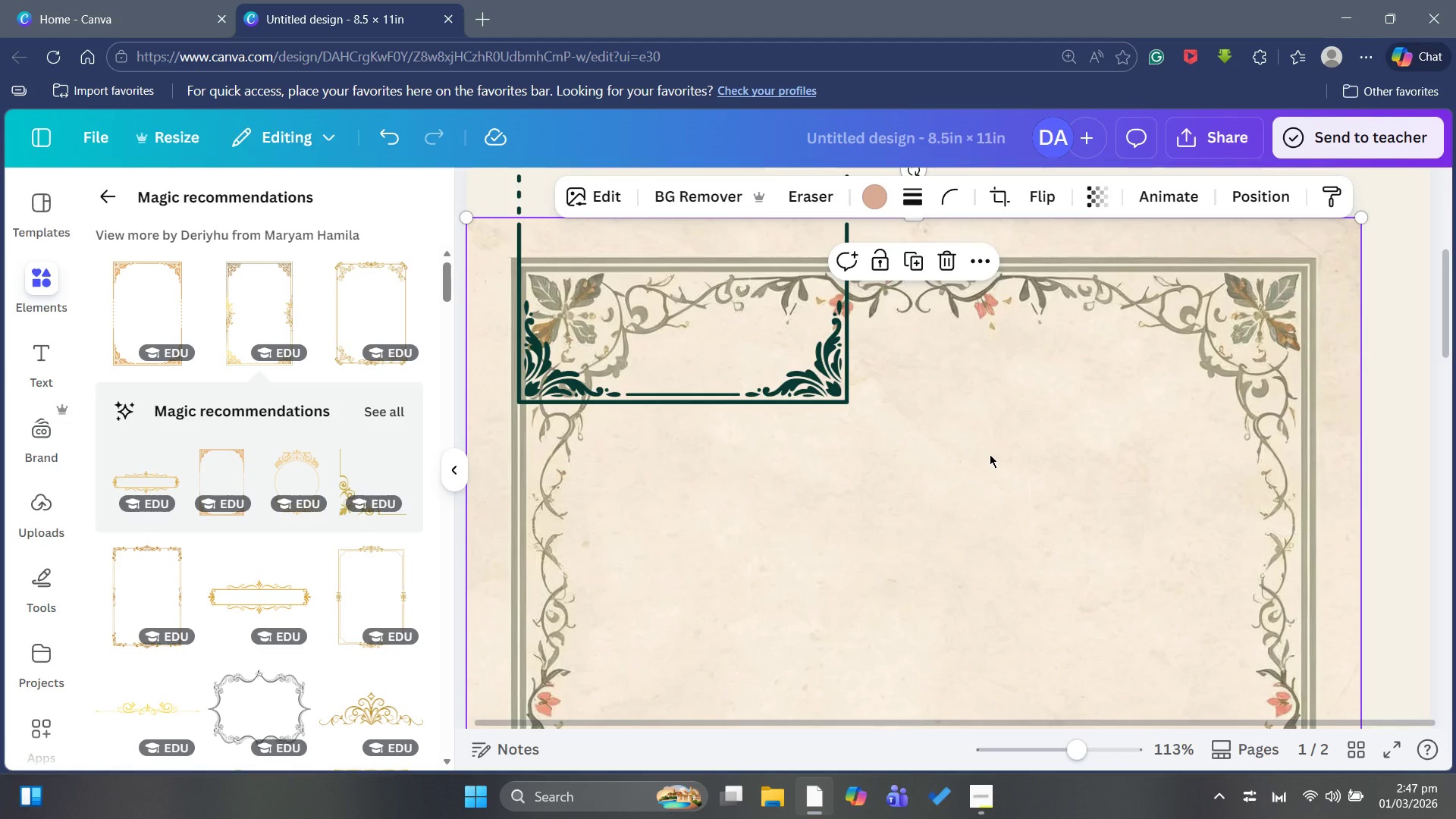 
key(Backspace)
 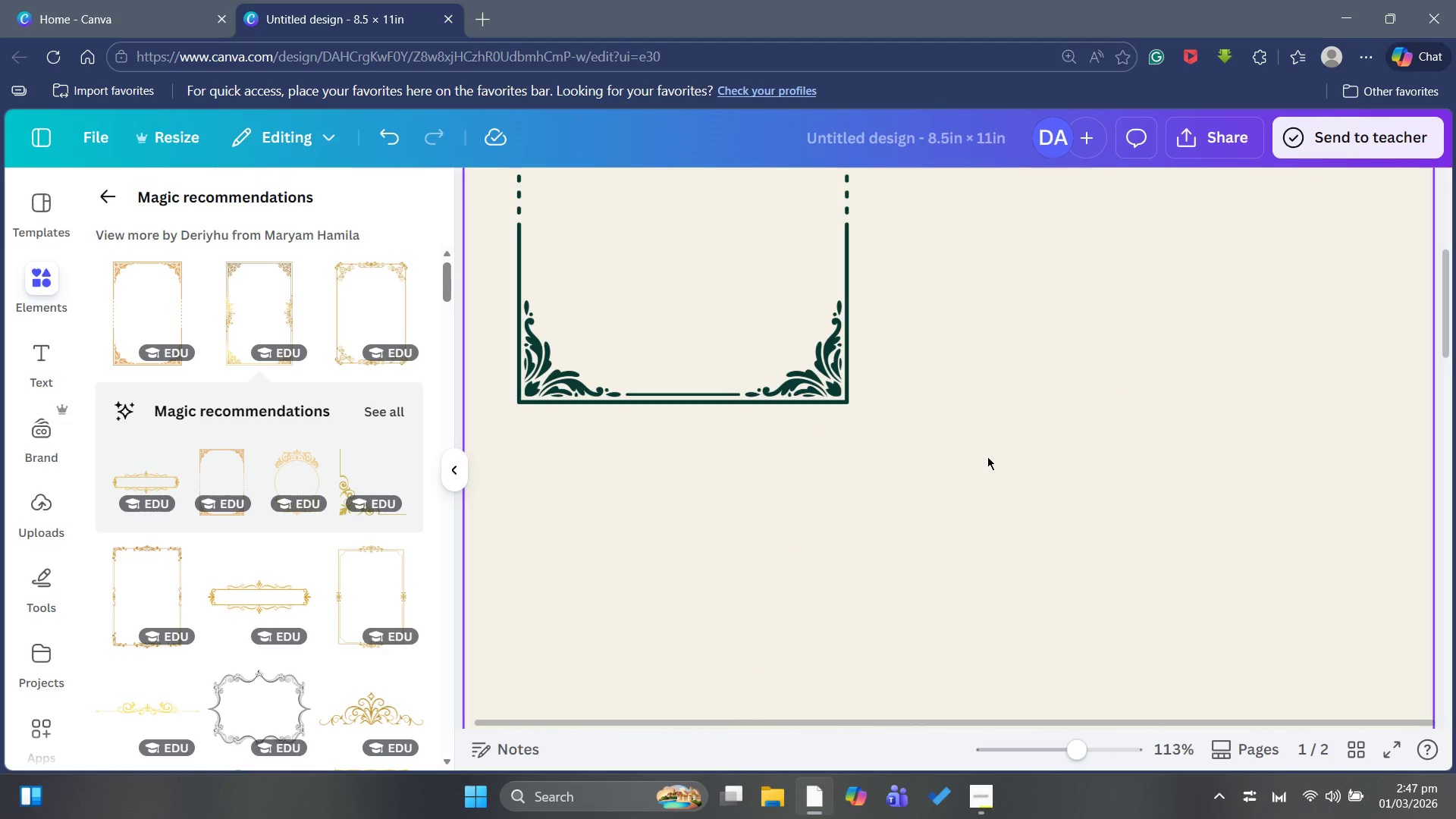 
scroll: coordinate [987, 457], scroll_direction: up, amount: 5.0
 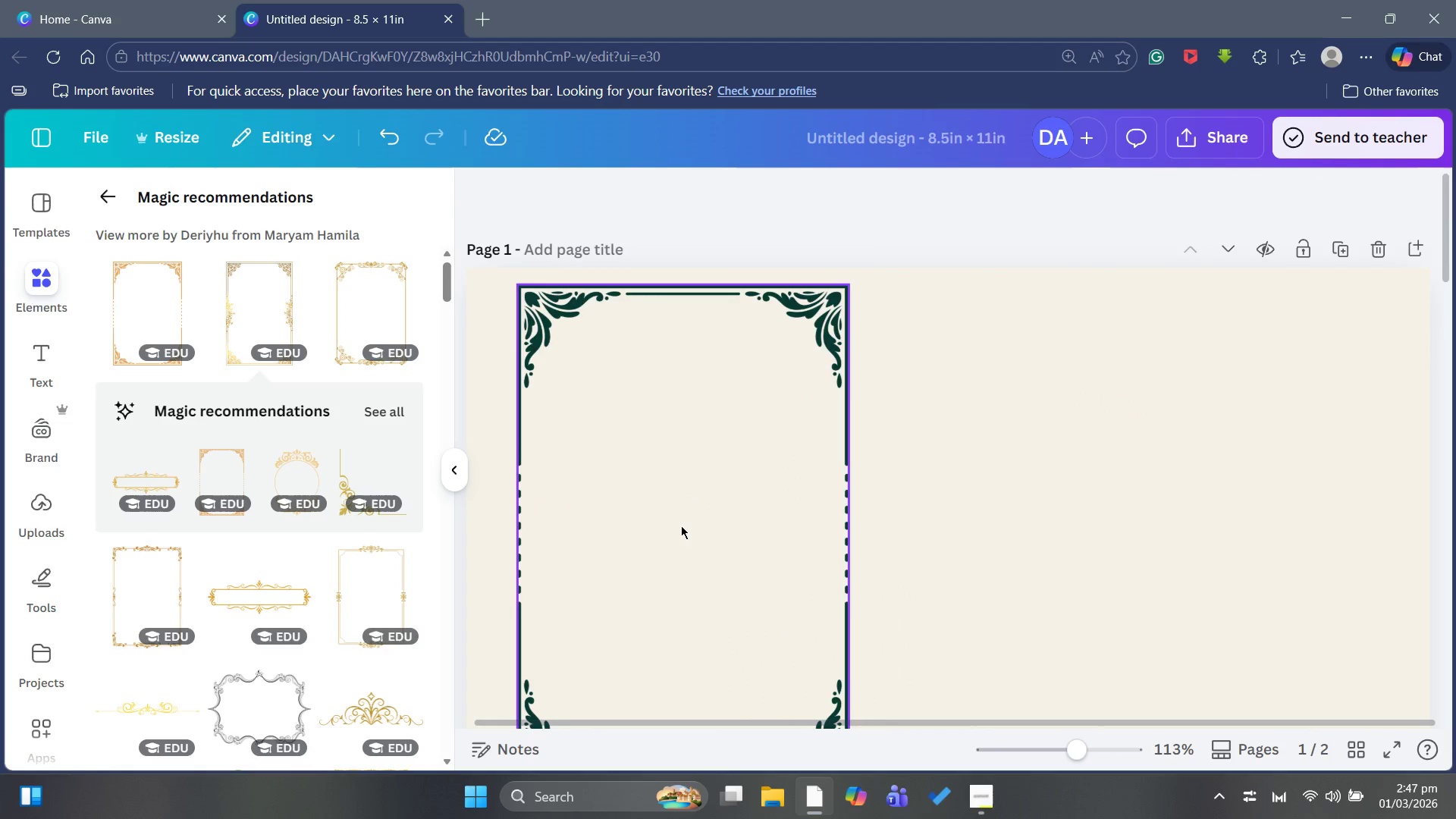 
left_click([681, 524])
 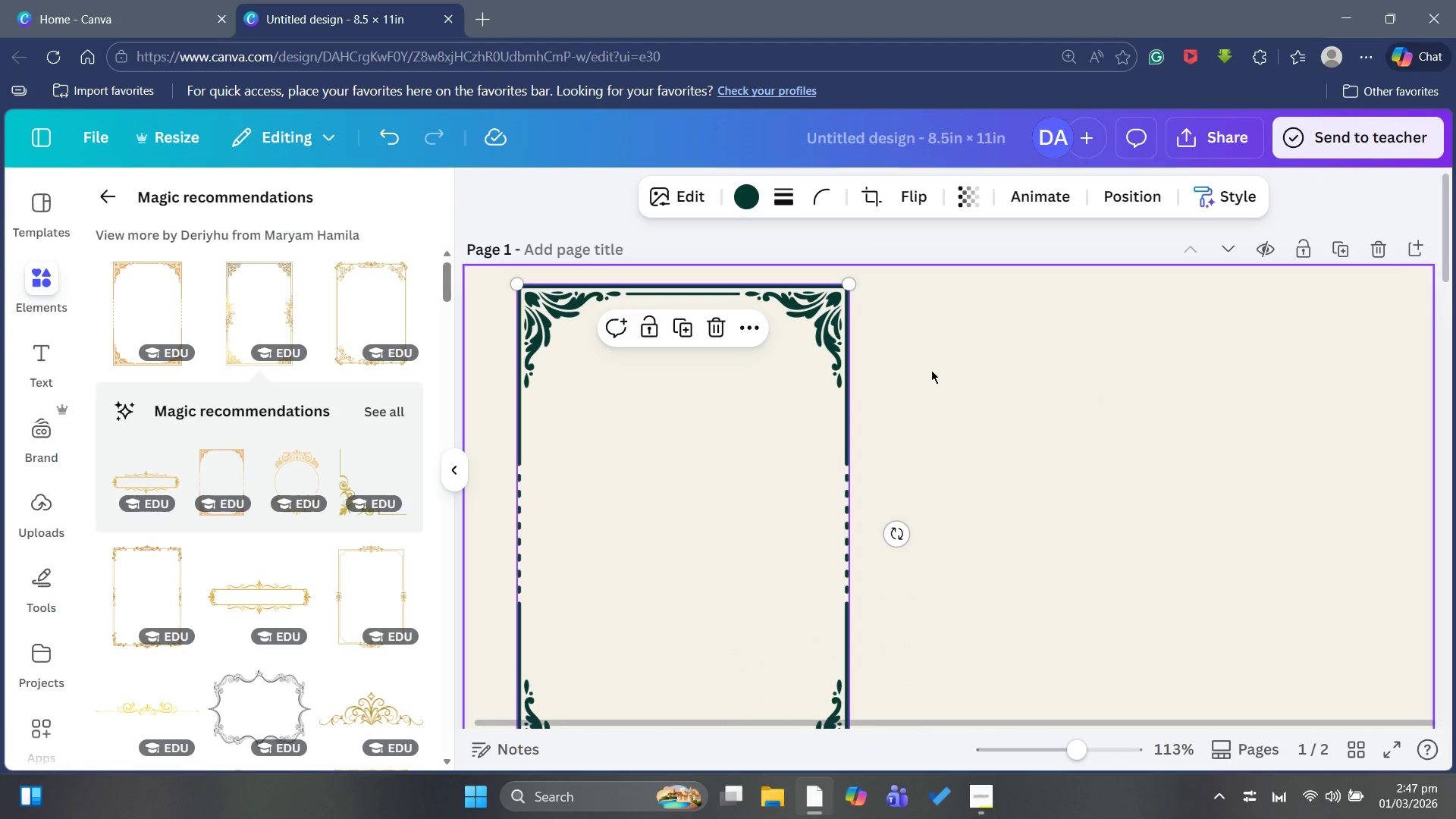 
left_click([933, 370])
 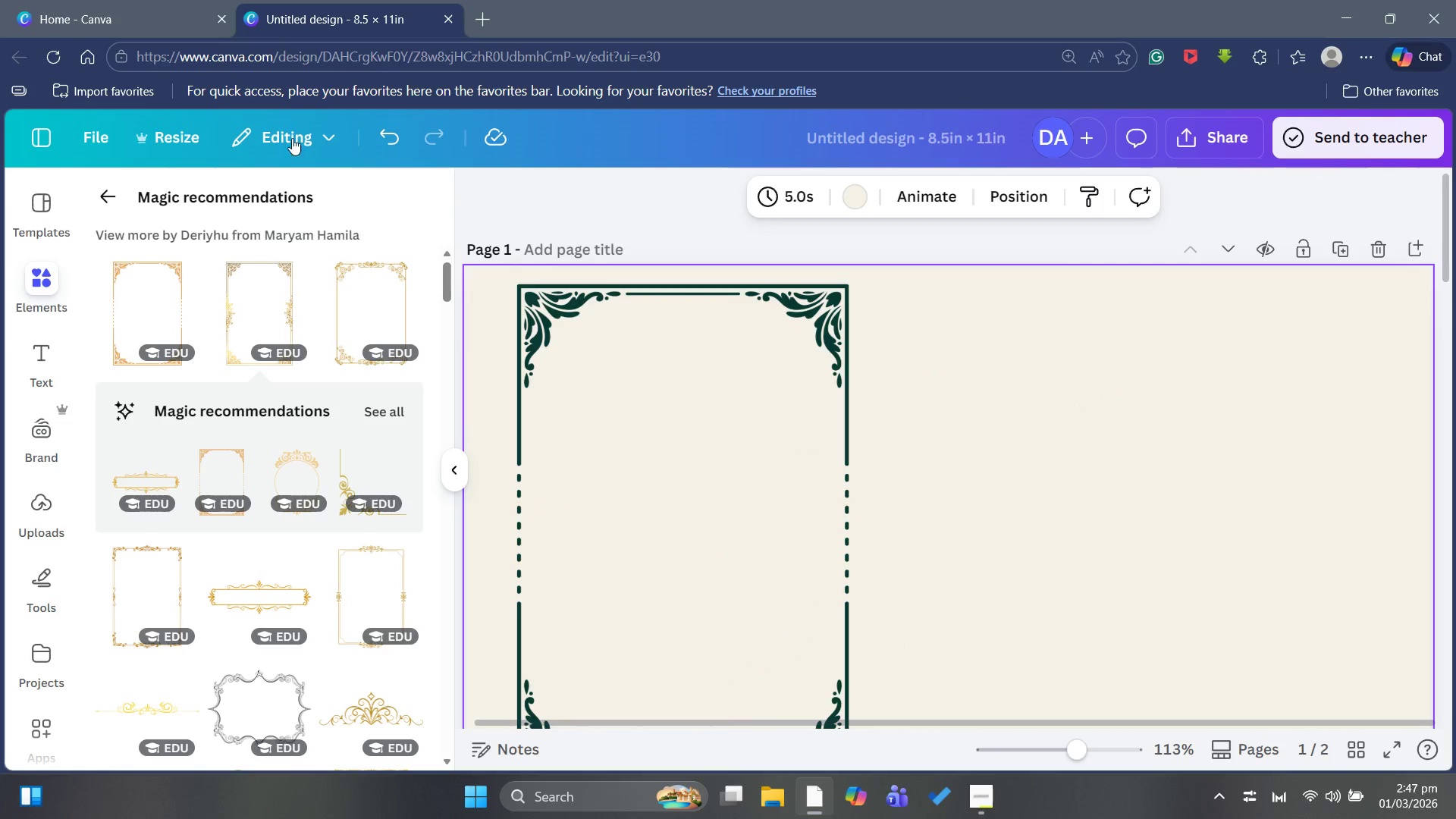 
left_click_drag(start_coordinate=[632, 505], to_coordinate=[897, 664])
 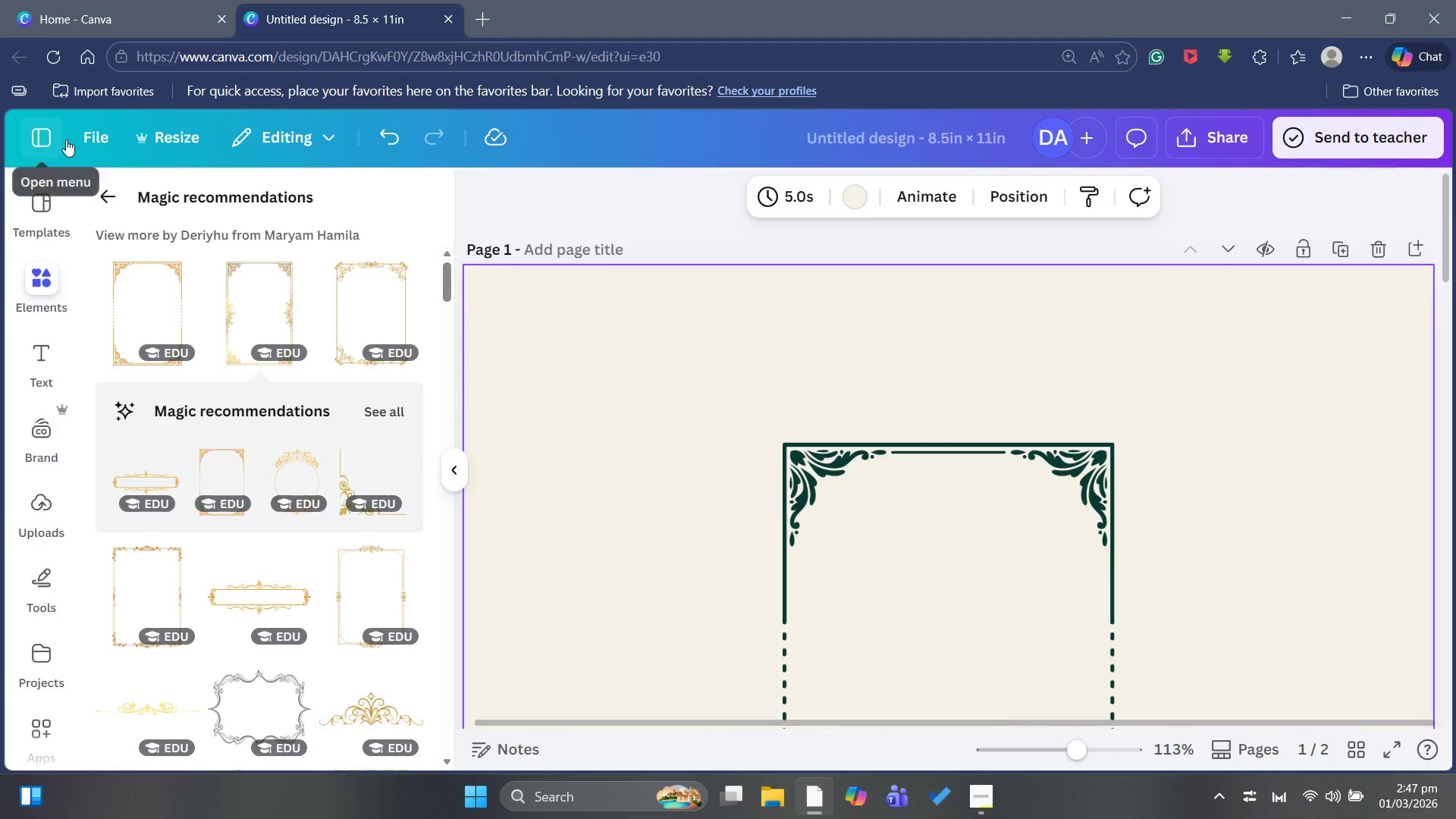 
left_click([96, 118])
 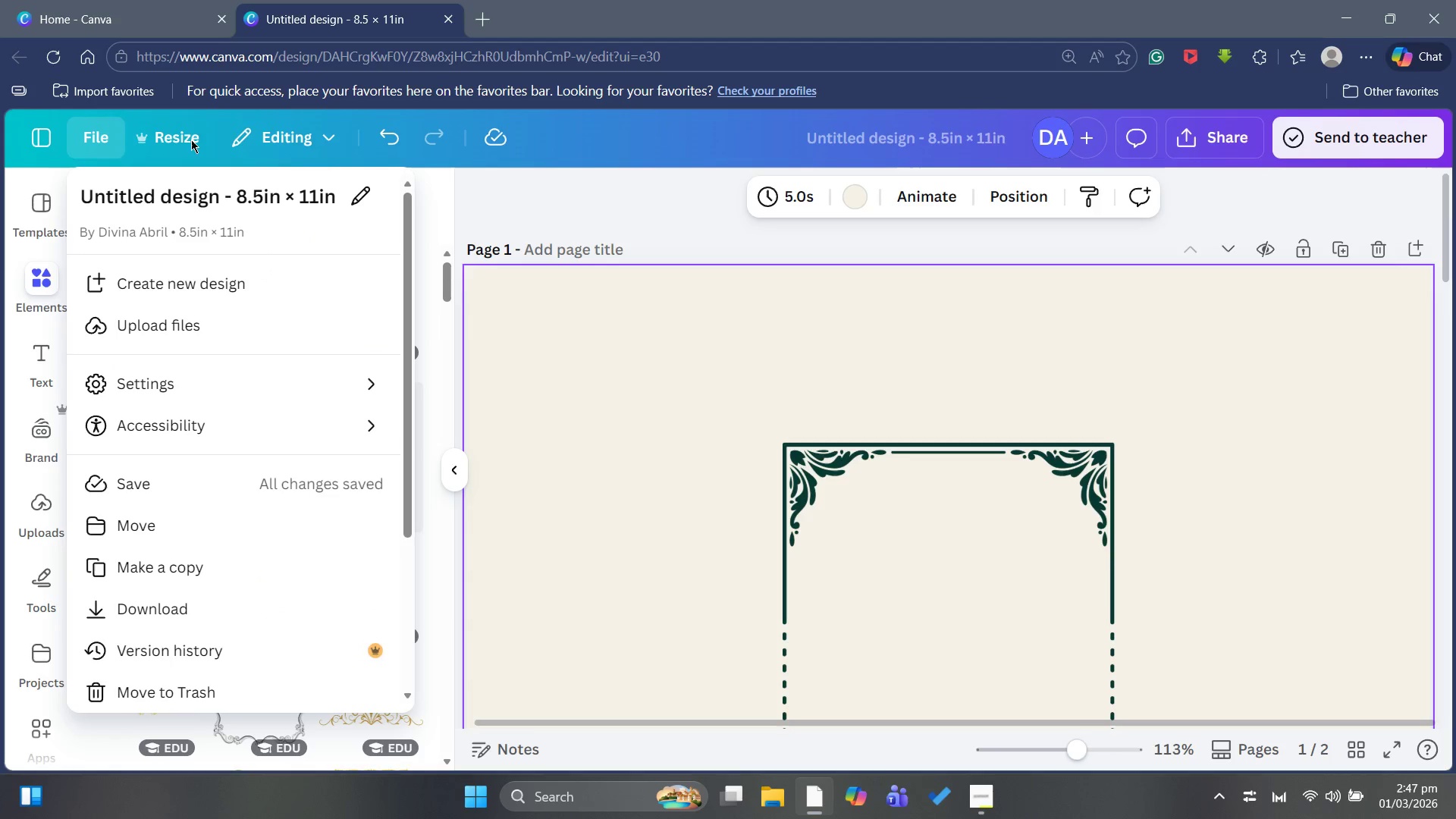 
wait(5.11)
 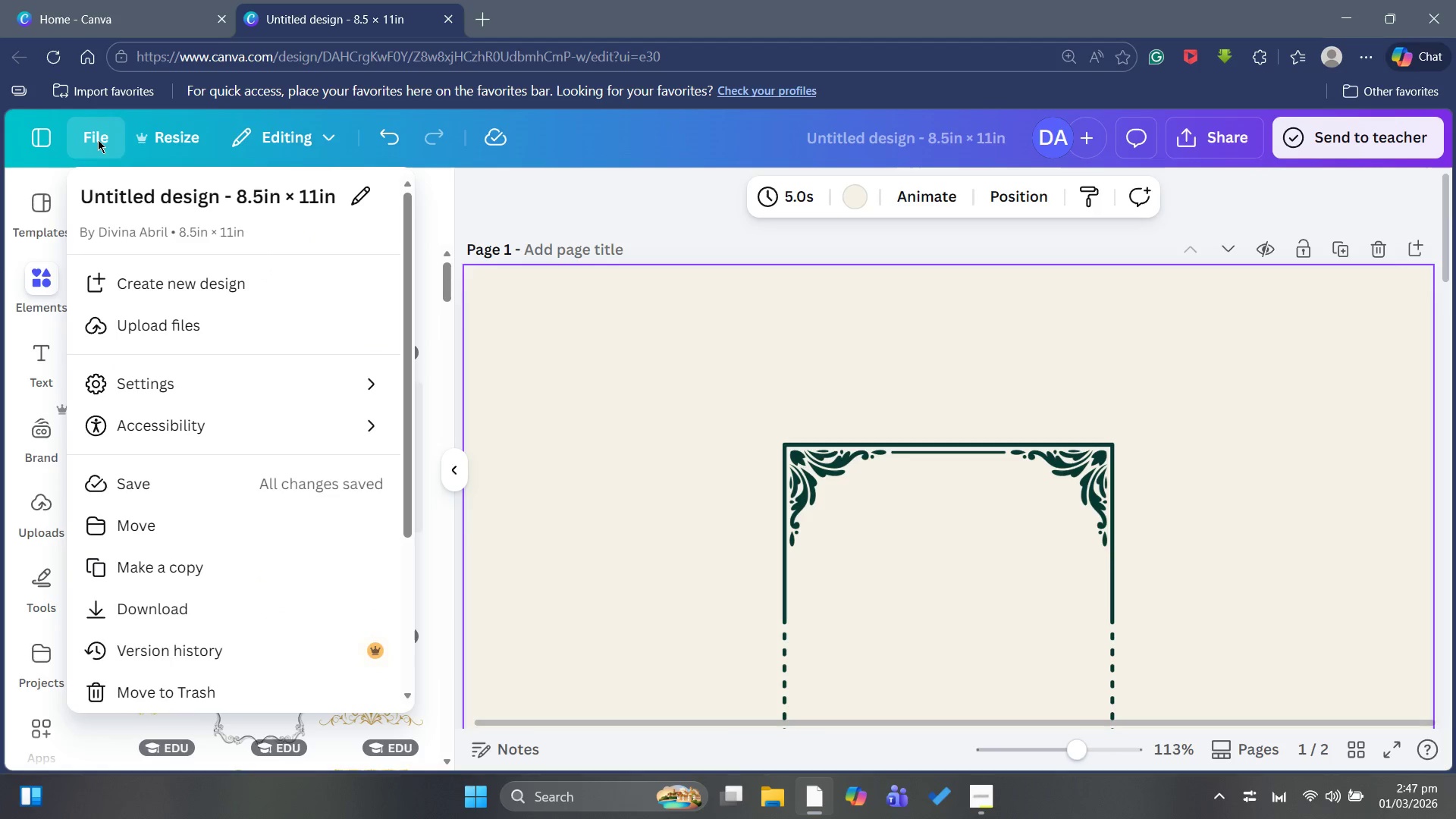 
scroll: coordinate [312, 488], scroll_direction: down, amount: 9.0
 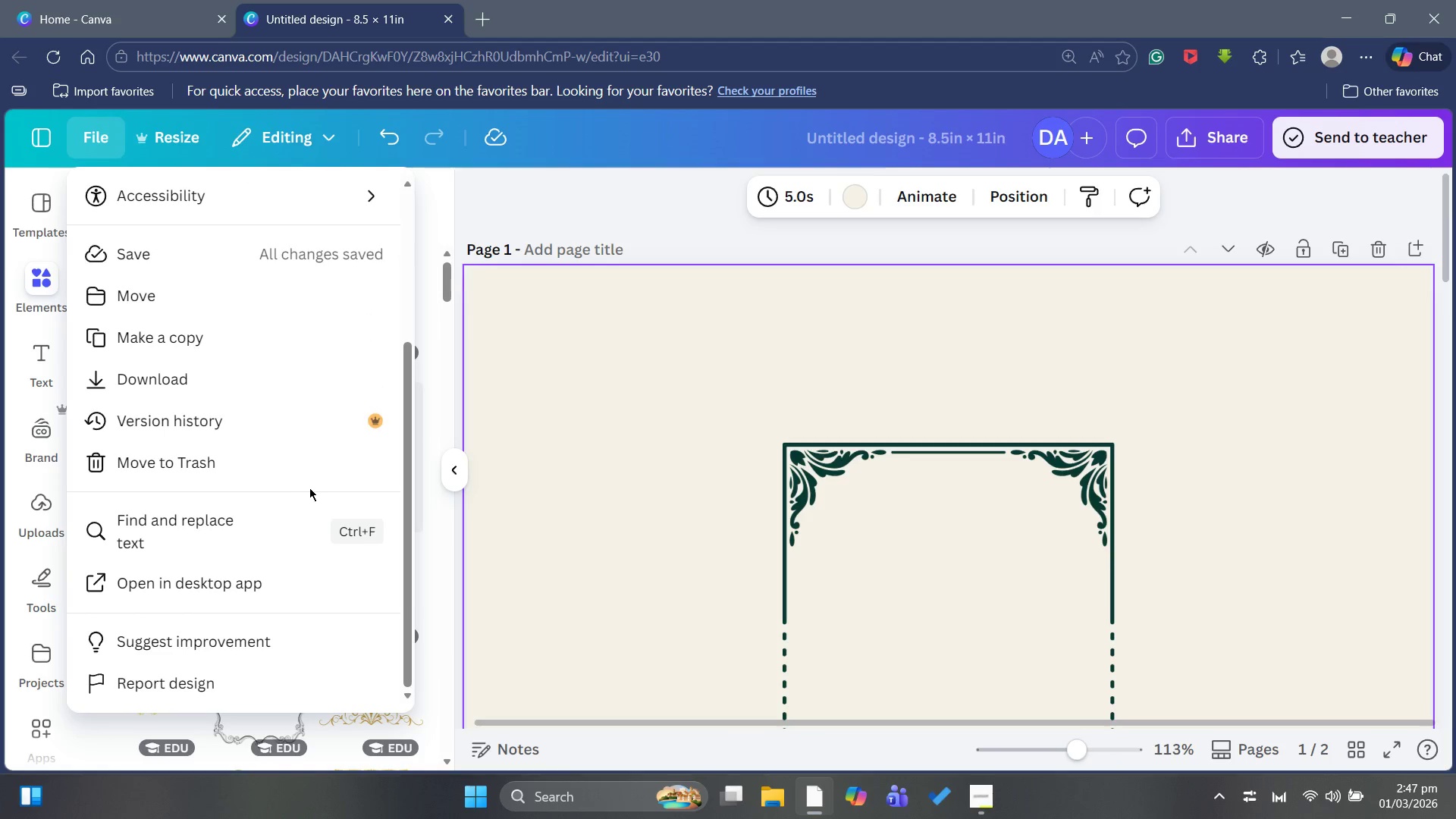 
scroll: coordinate [311, 486], scroll_direction: up, amount: 5.0
 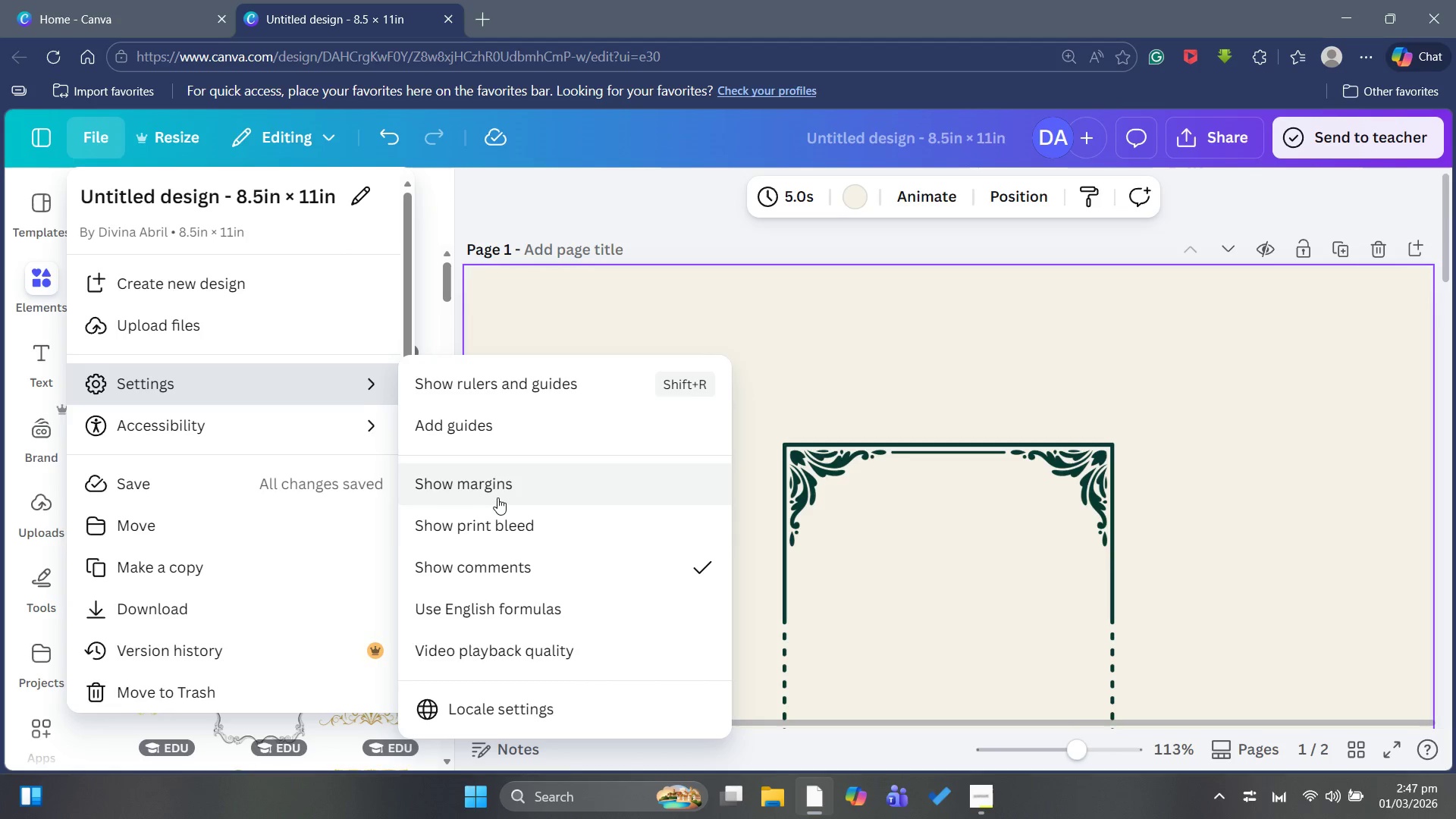 
left_click([506, 482])
 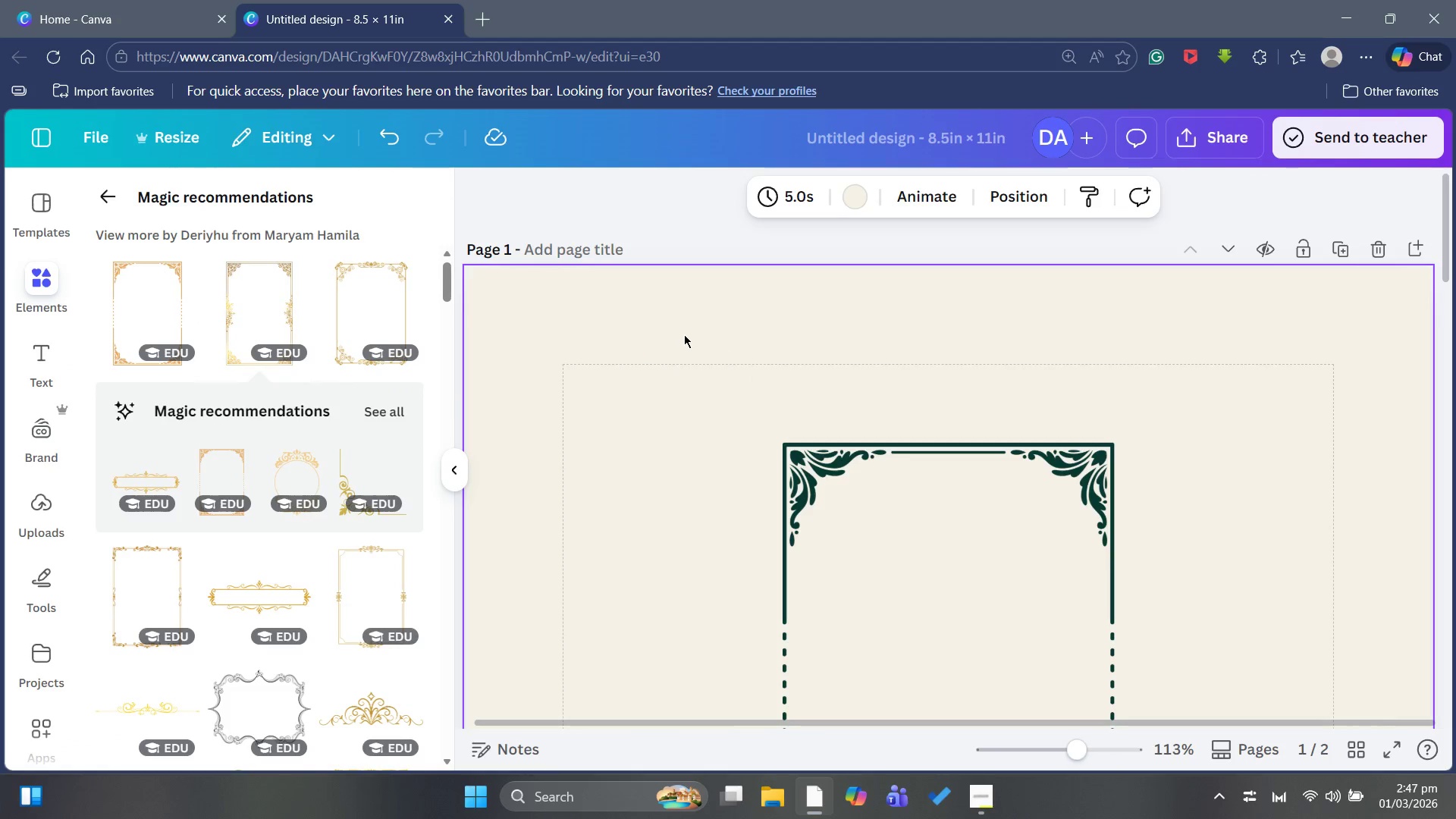 
double_click([696, 320])
 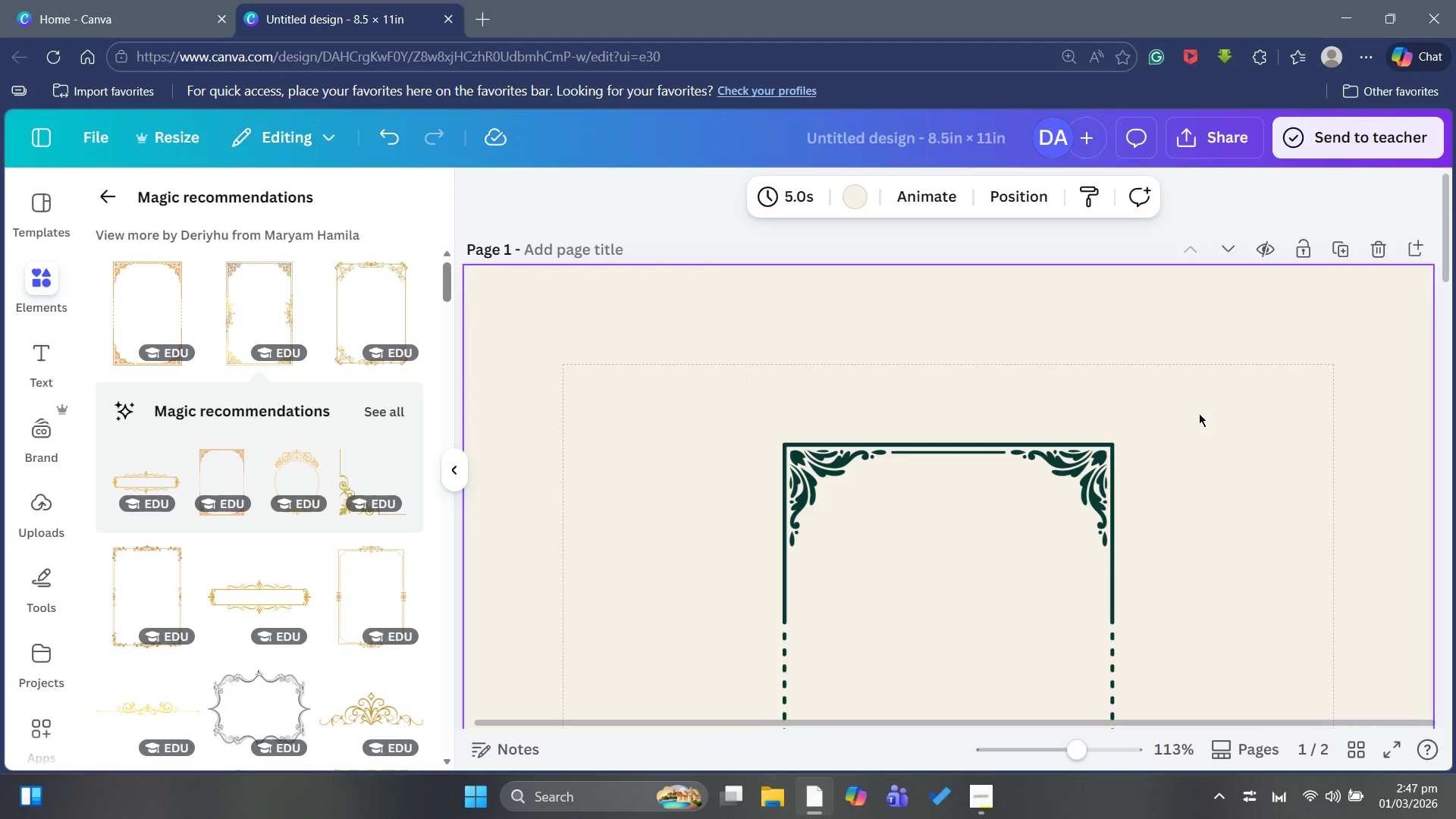 
right_click([510, 316])
 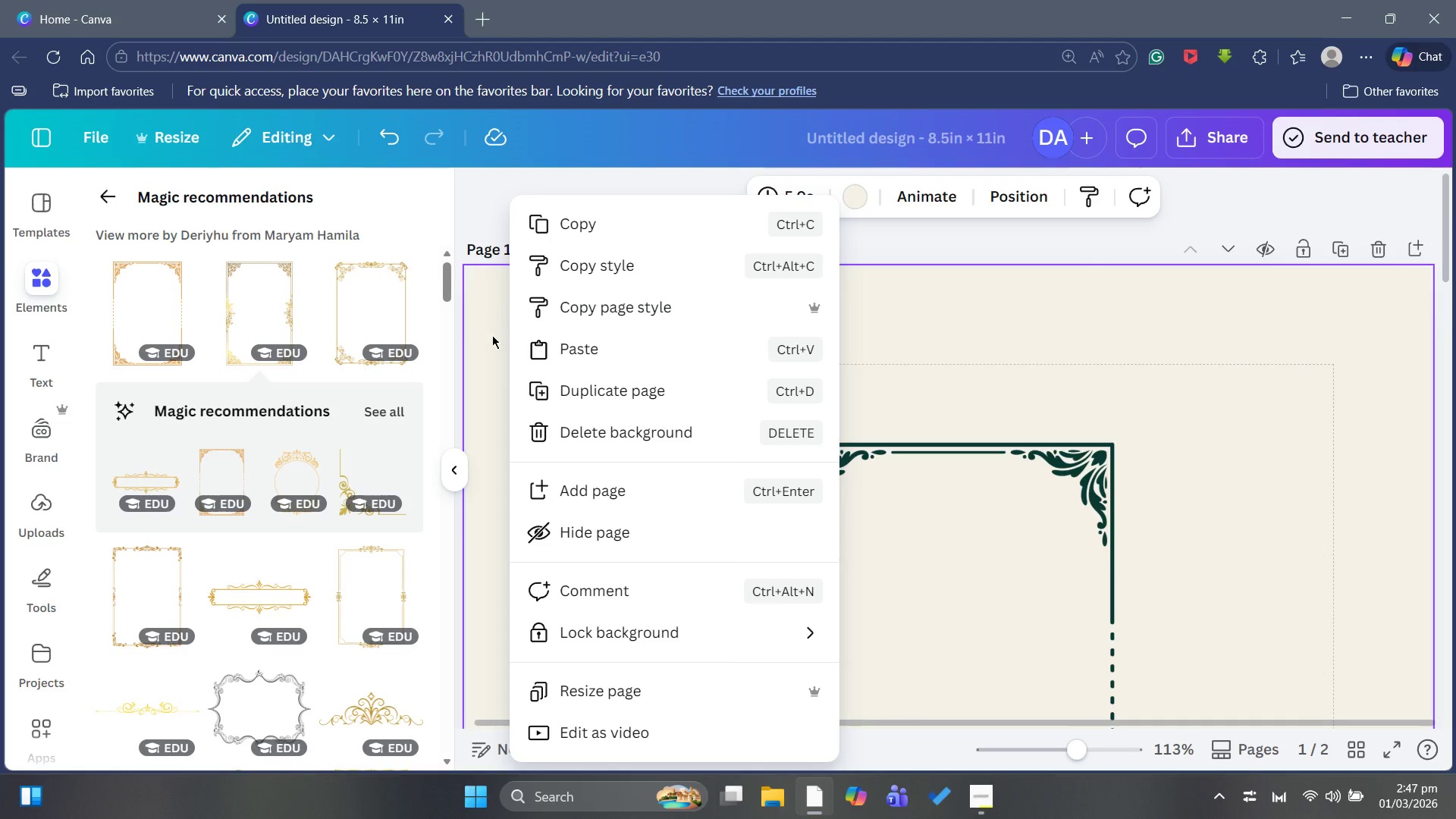 
left_click([492, 335])
 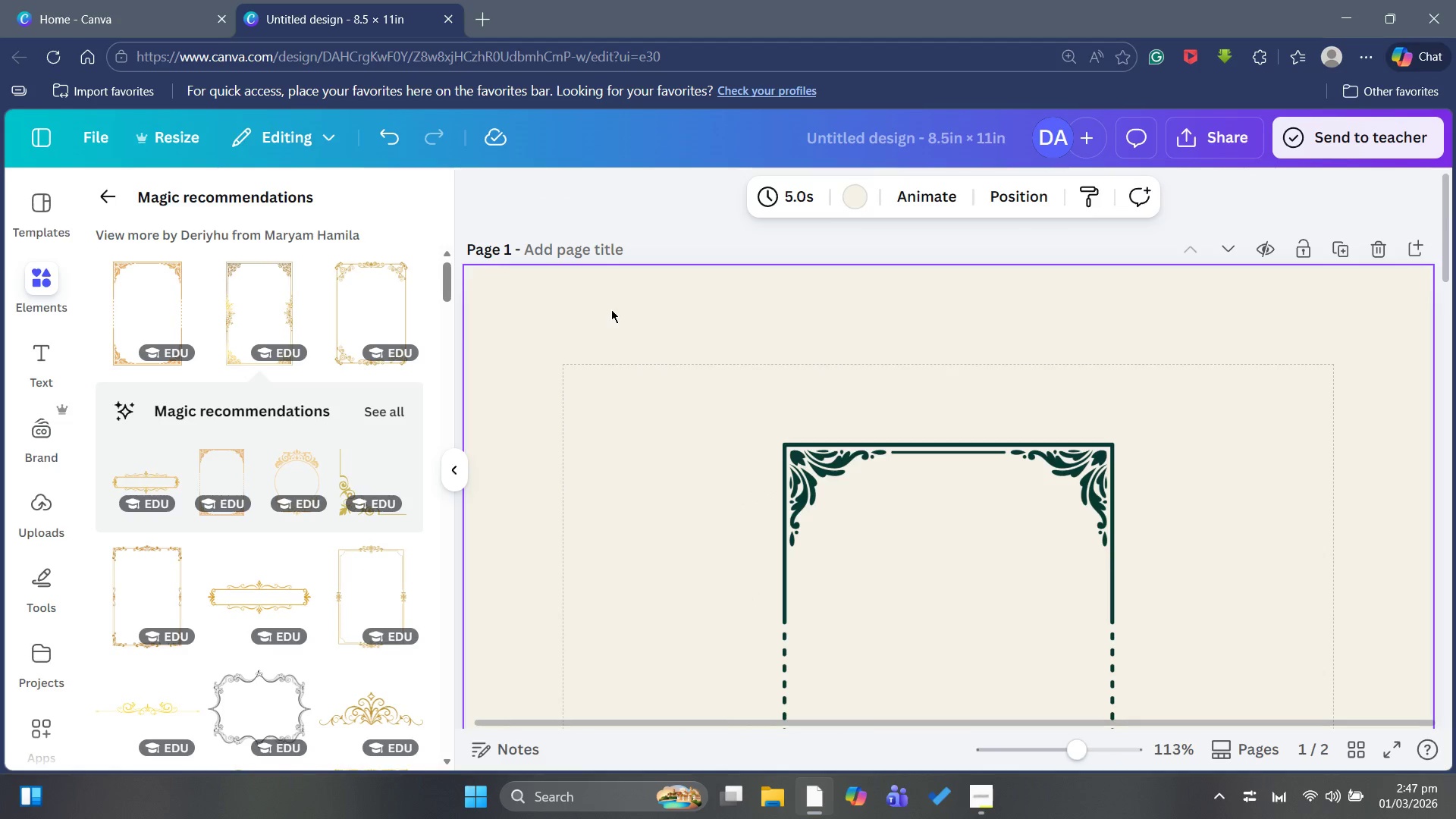 
double_click([611, 309])
 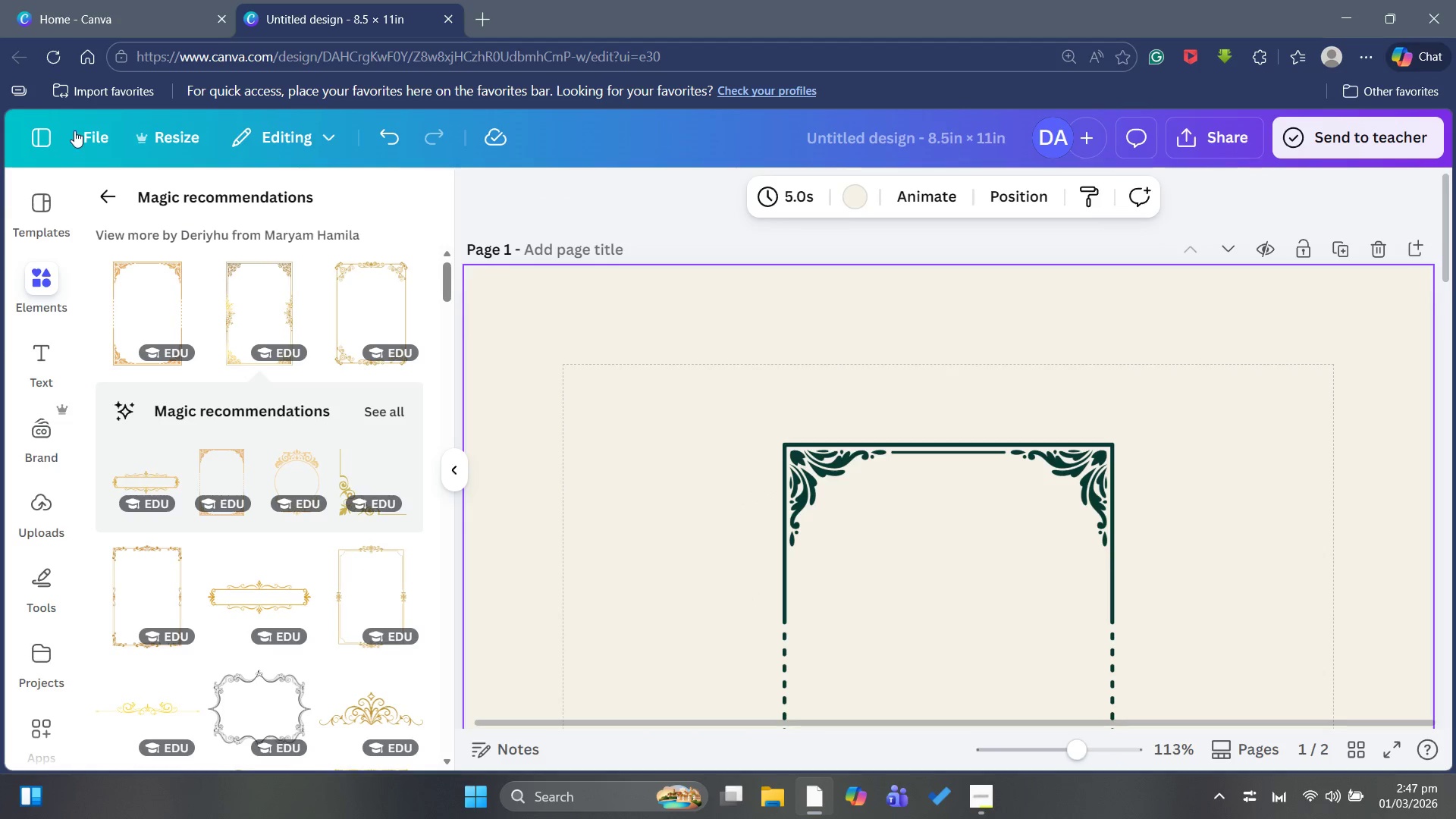 
left_click([86, 130])
 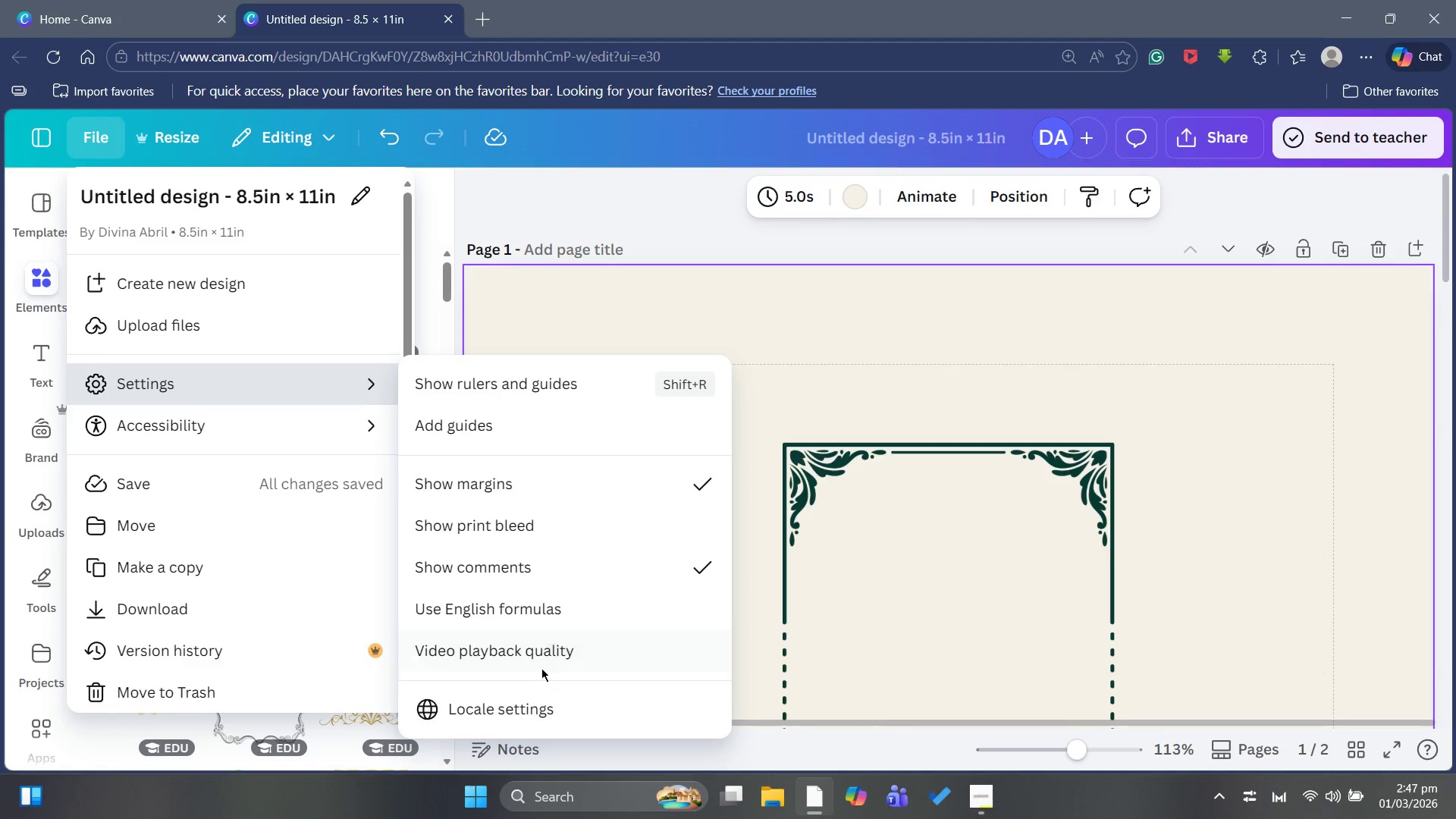 
wait(10.92)
 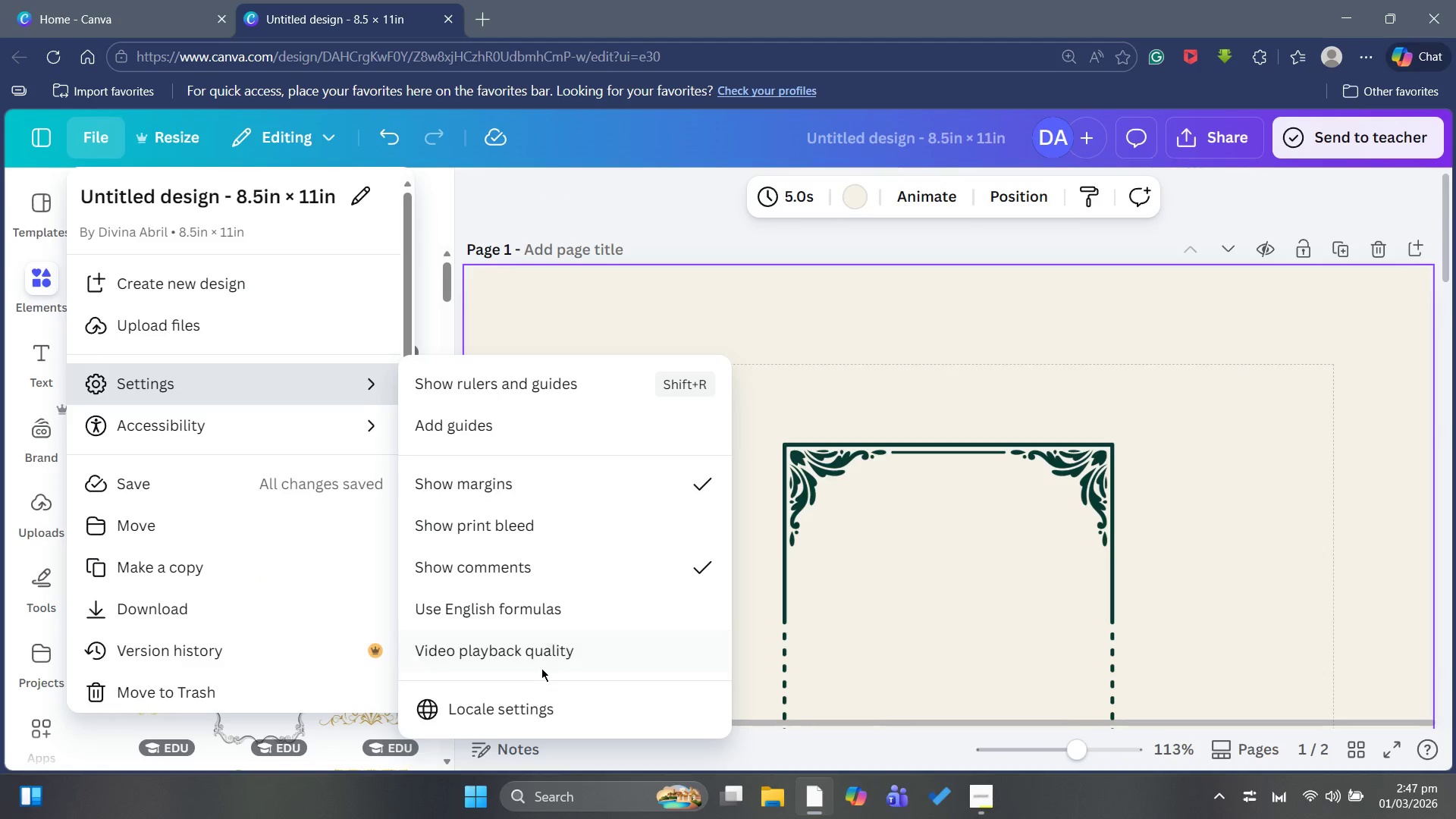 
left_click([885, 340])
 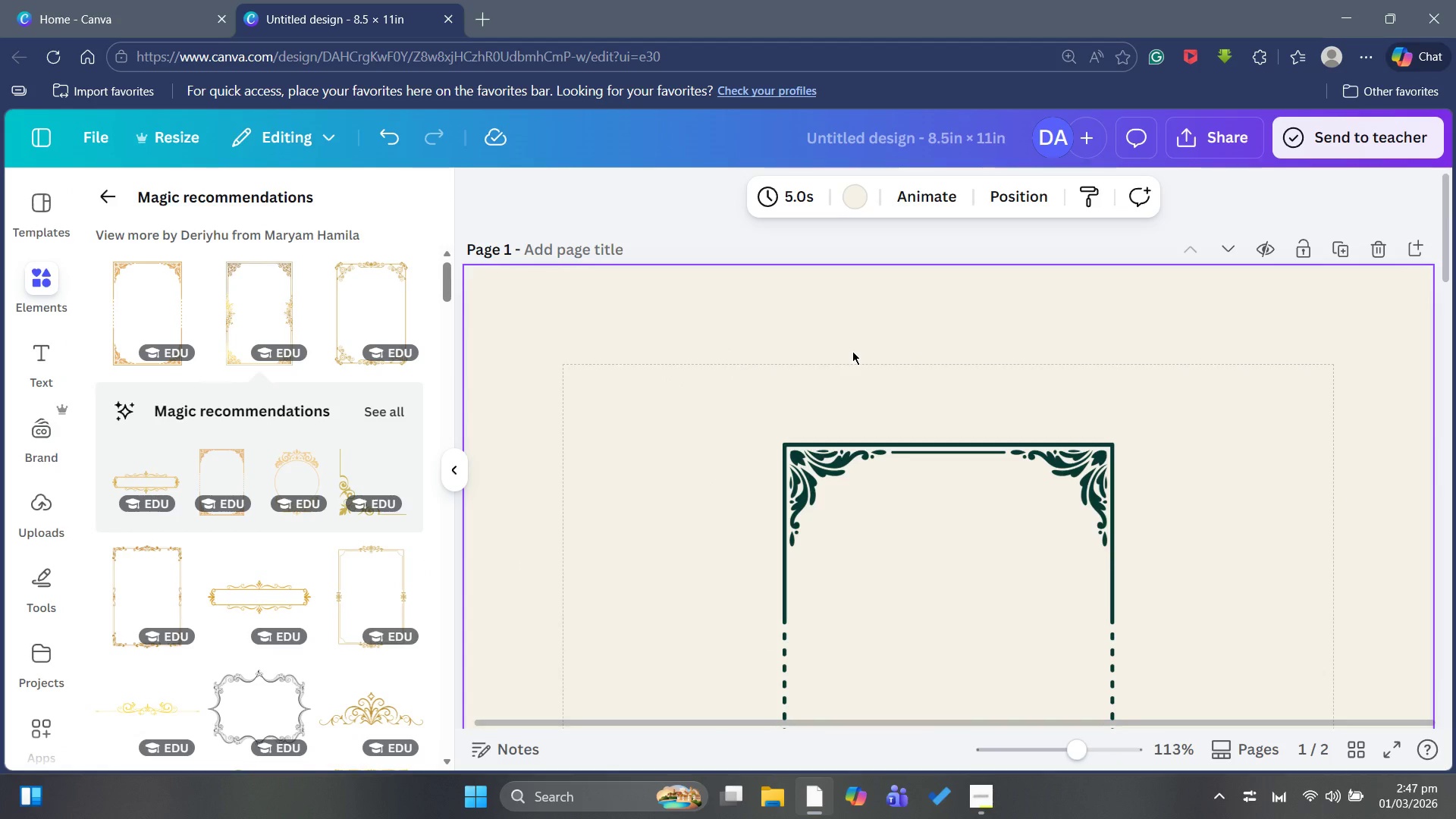 
double_click([852, 351])
 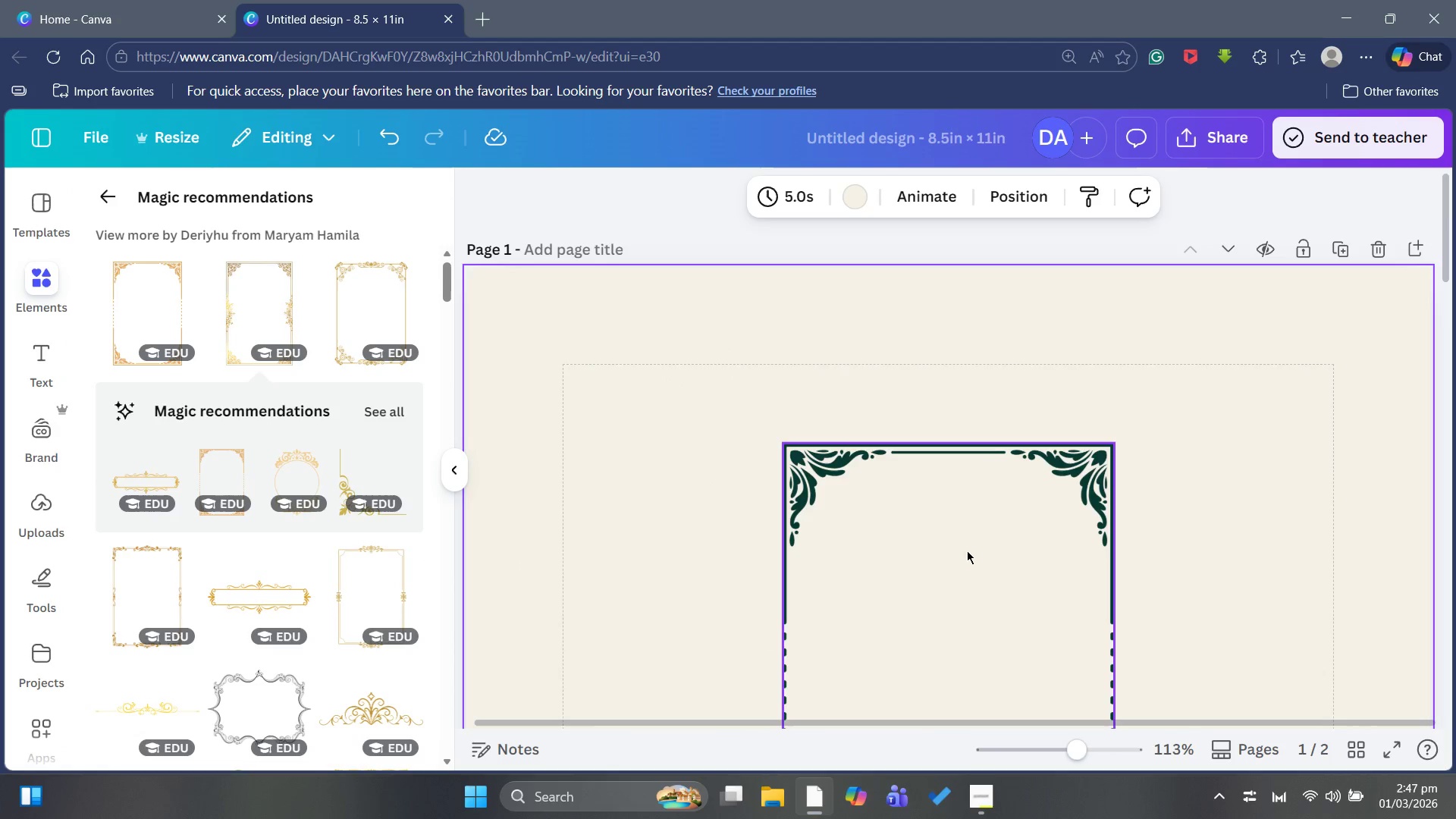 
scroll: coordinate [982, 515], scroll_direction: down, amount: 3.0
 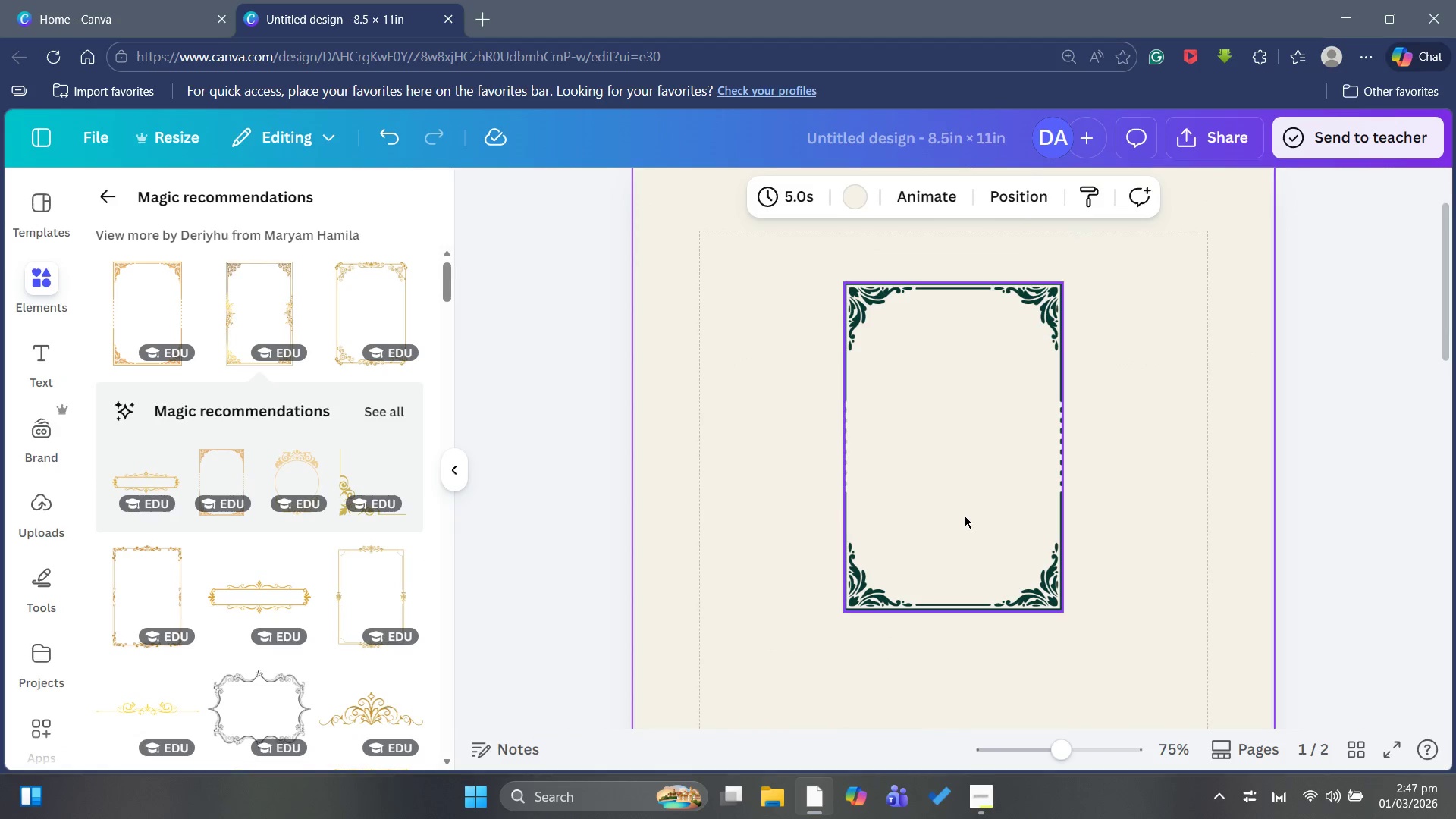 
left_click_drag(start_coordinate=[951, 482], to_coordinate=[806, 432])
 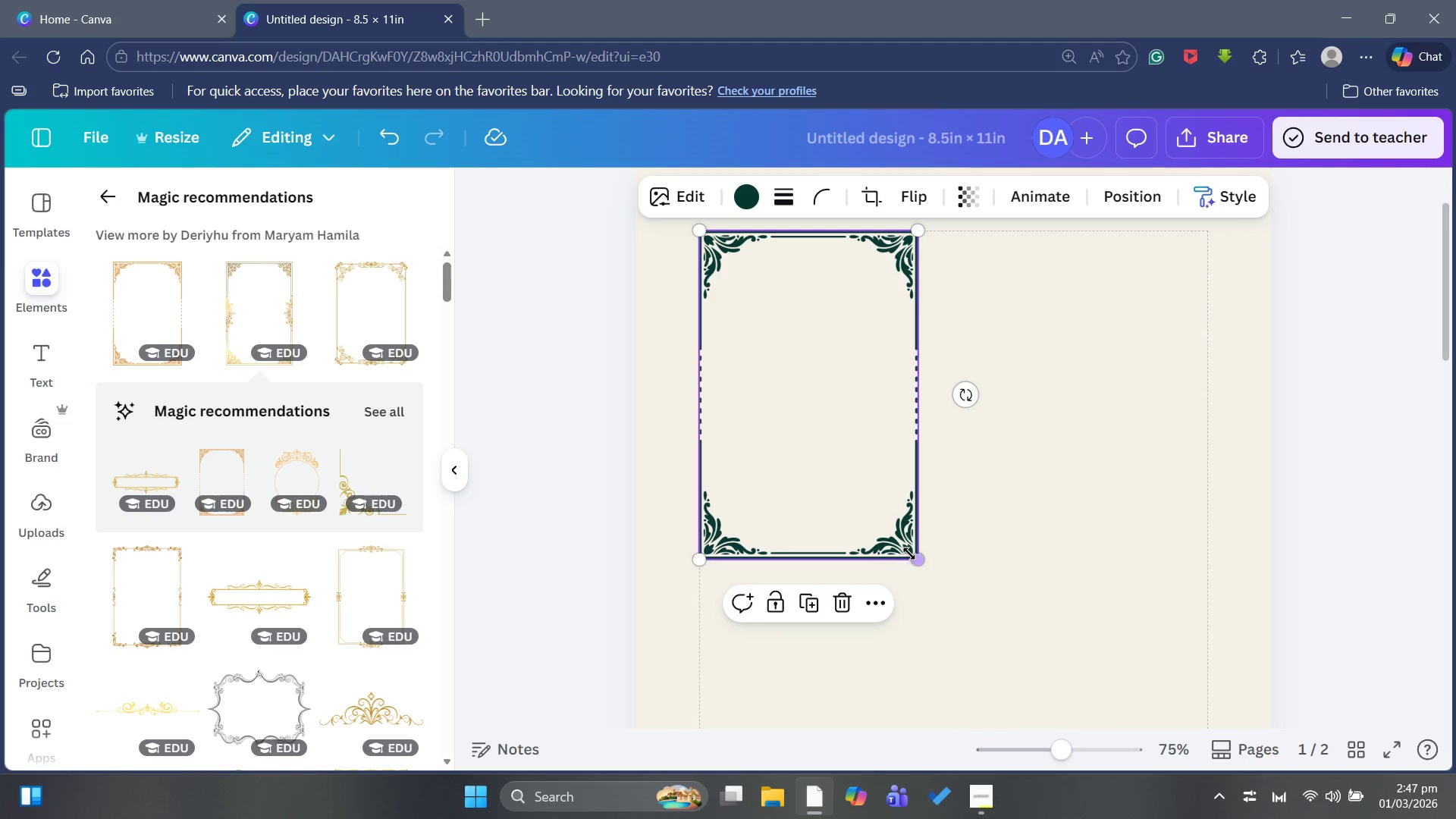 
left_click_drag(start_coordinate=[919, 558], to_coordinate=[1271, 732])
 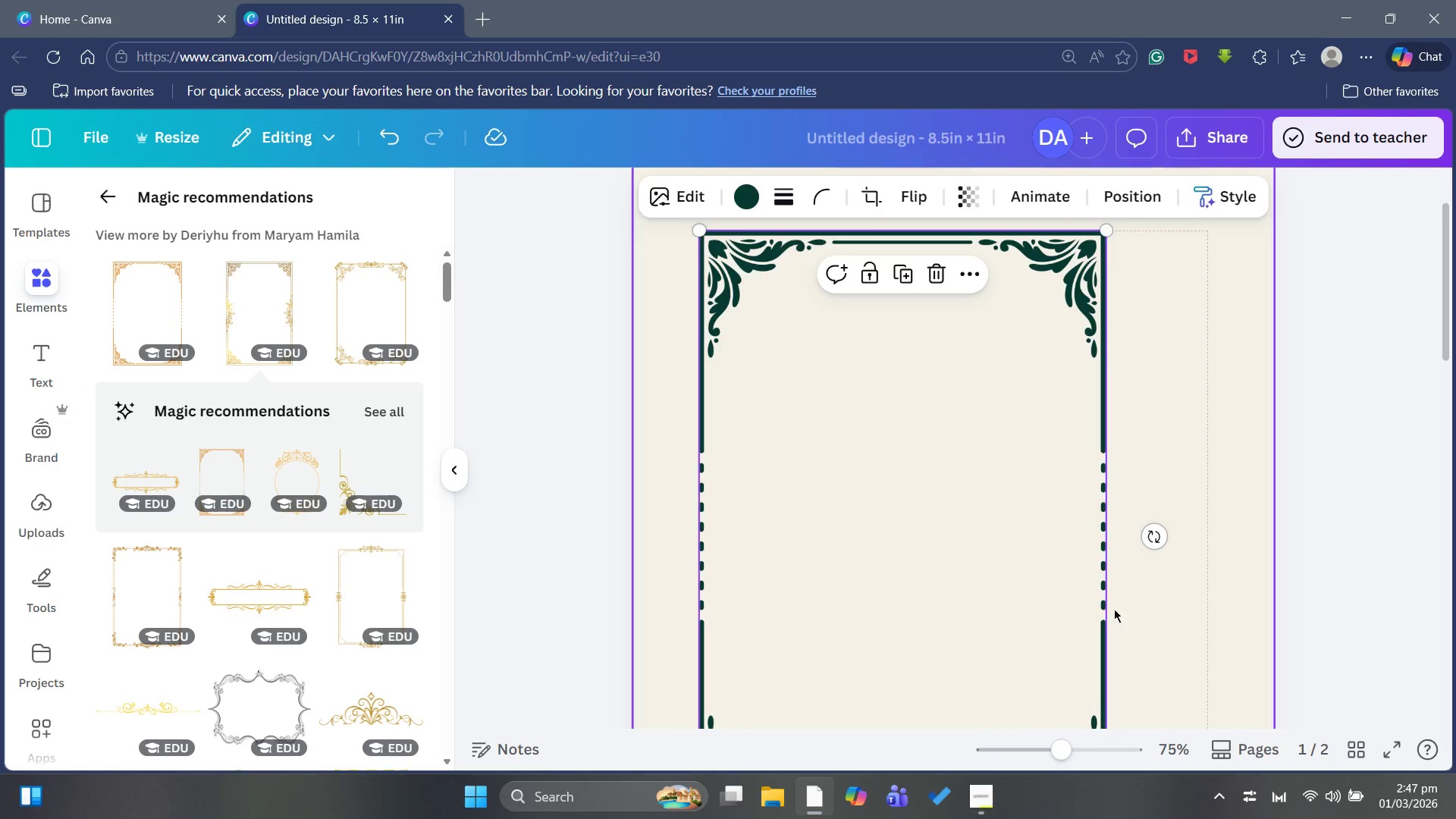 
scroll: coordinate [1137, 572], scroll_direction: down, amount: 4.0
 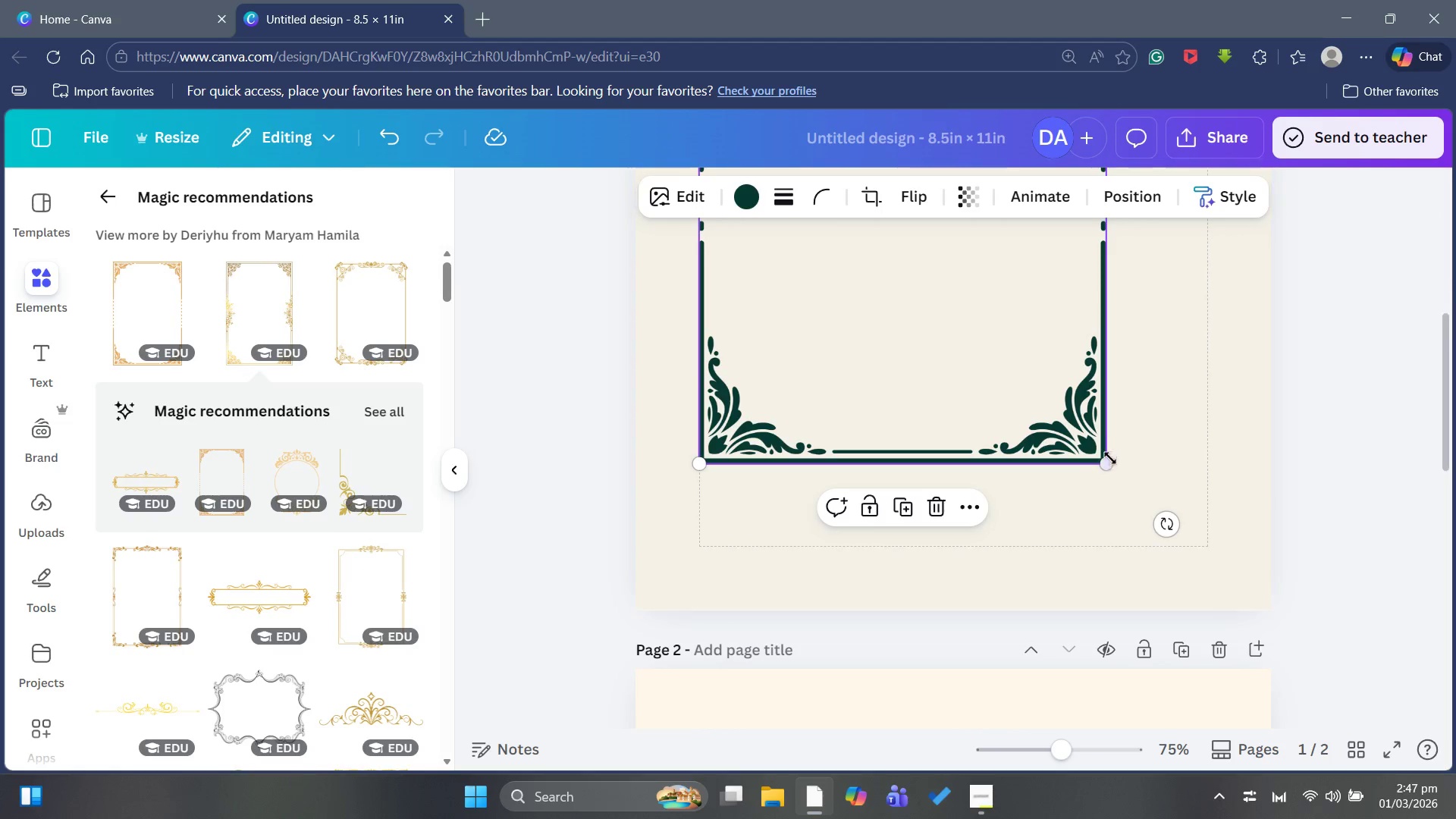 
left_click_drag(start_coordinate=[1110, 458], to_coordinate=[1184, 524])
 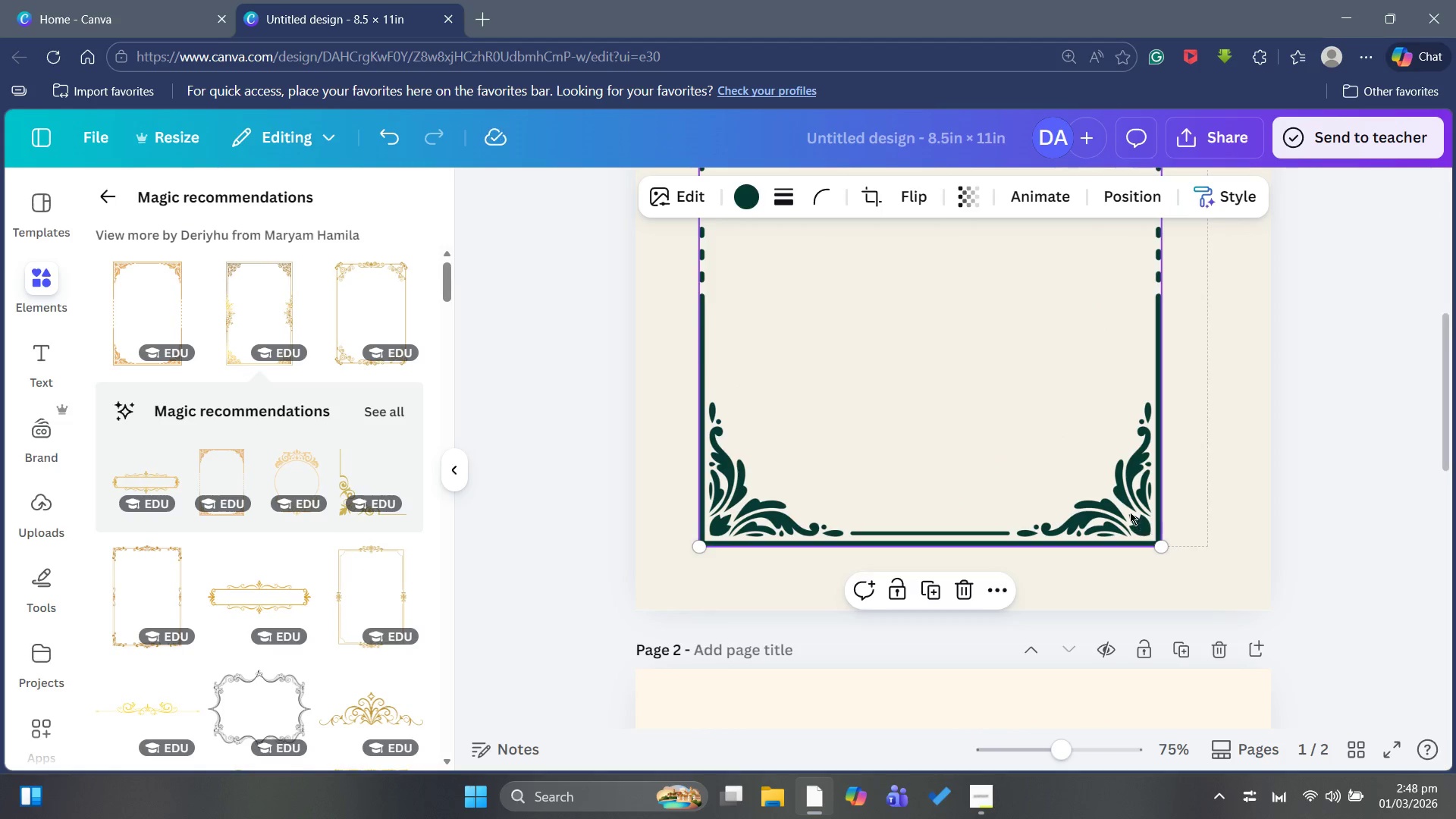 
scroll: coordinate [1130, 507], scroll_direction: up, amount: 3.0
 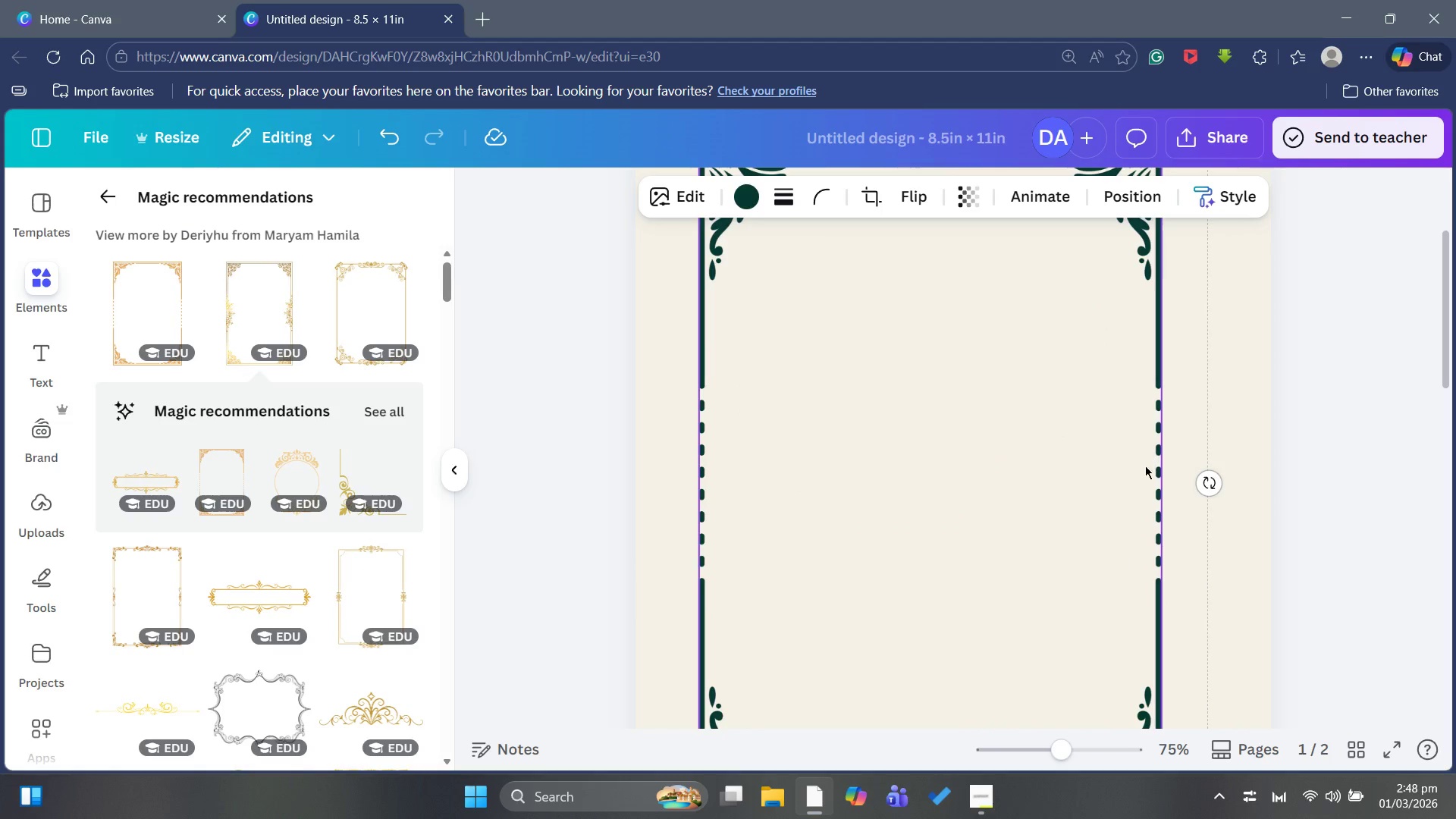 
left_click_drag(start_coordinate=[1141, 470], to_coordinate=[1149, 472])
 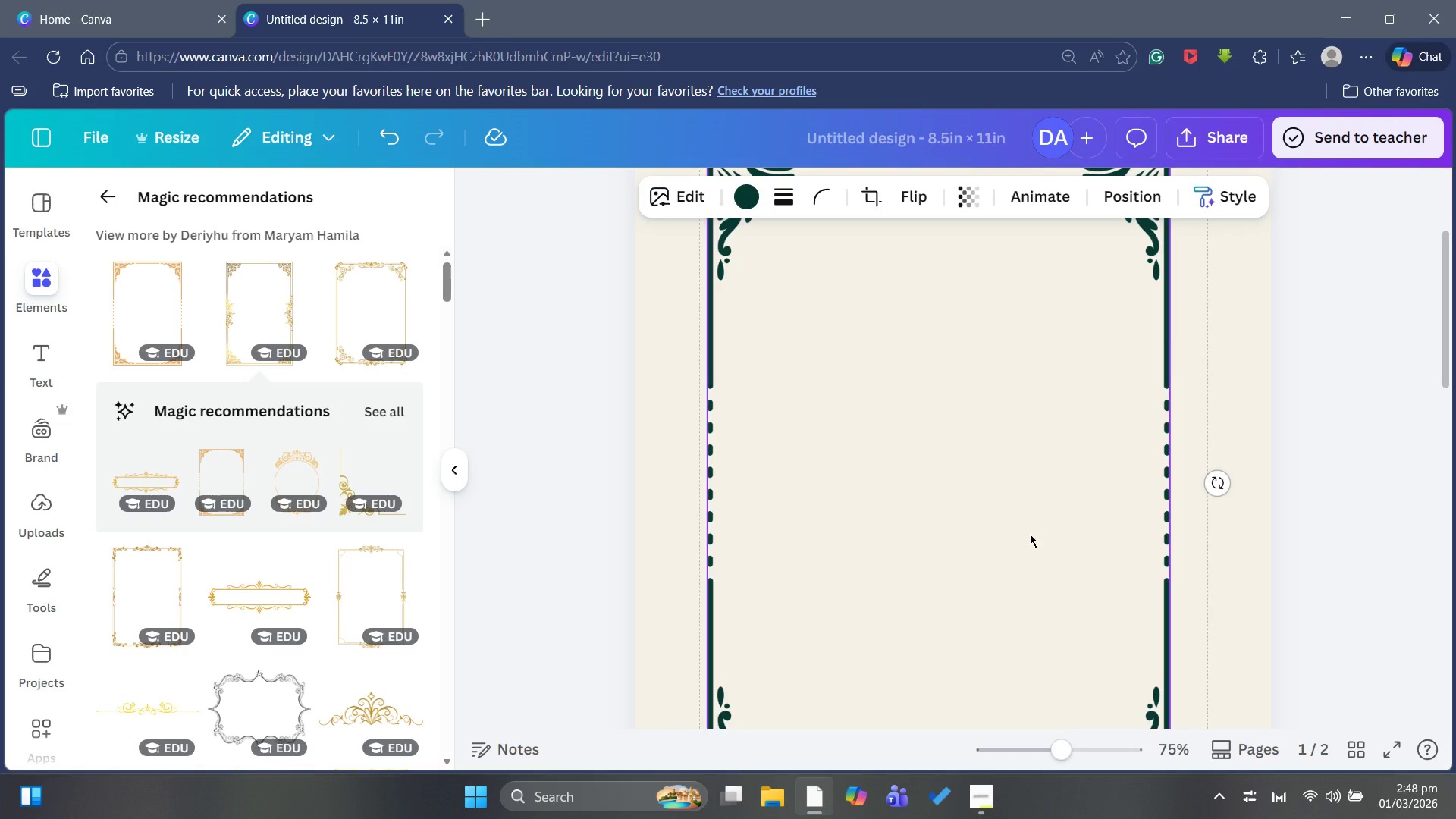 
scroll: coordinate [1028, 536], scroll_direction: up, amount: 3.0
 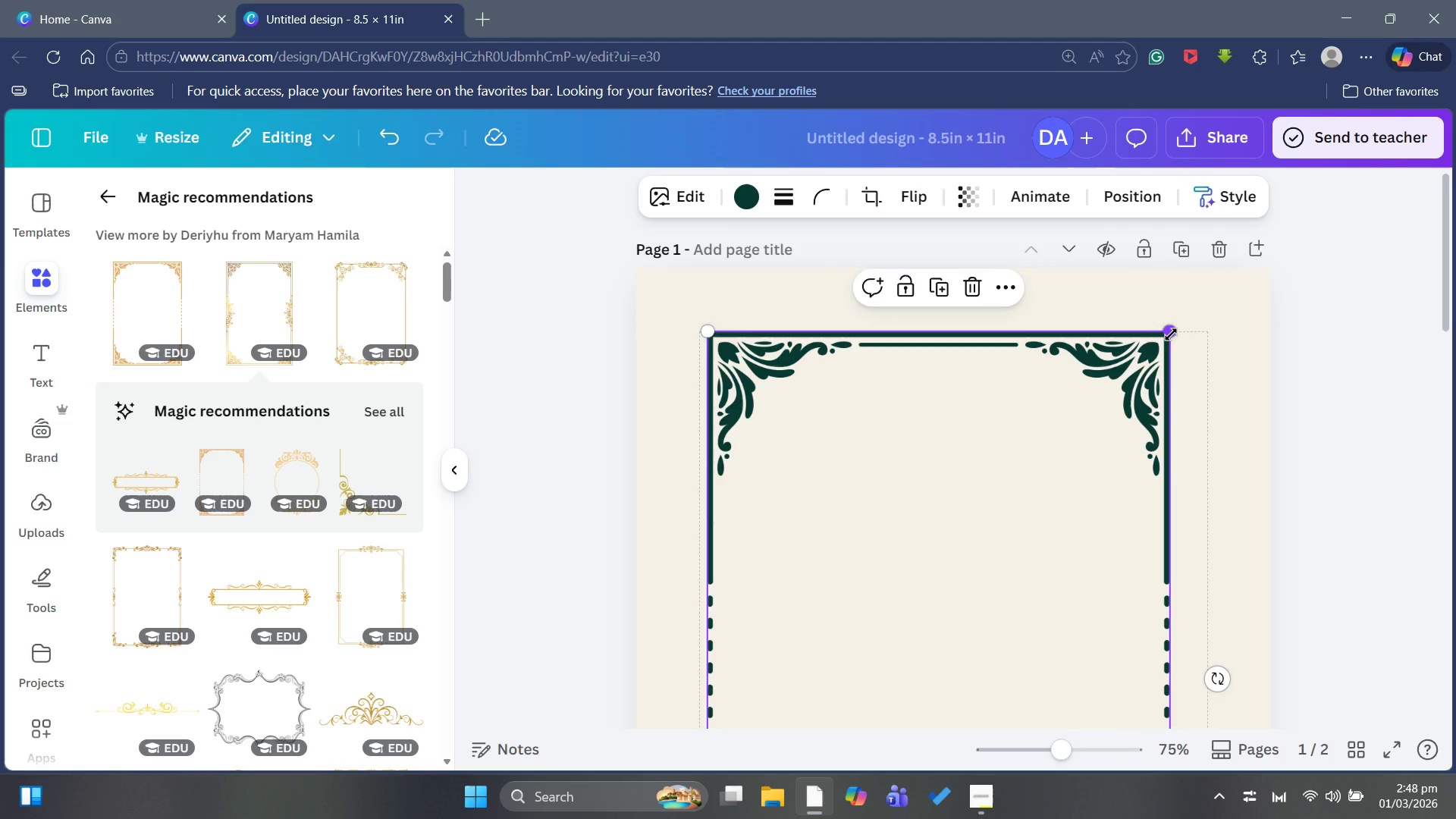 
left_click_drag(start_coordinate=[1171, 334], to_coordinate=[1200, 349])
 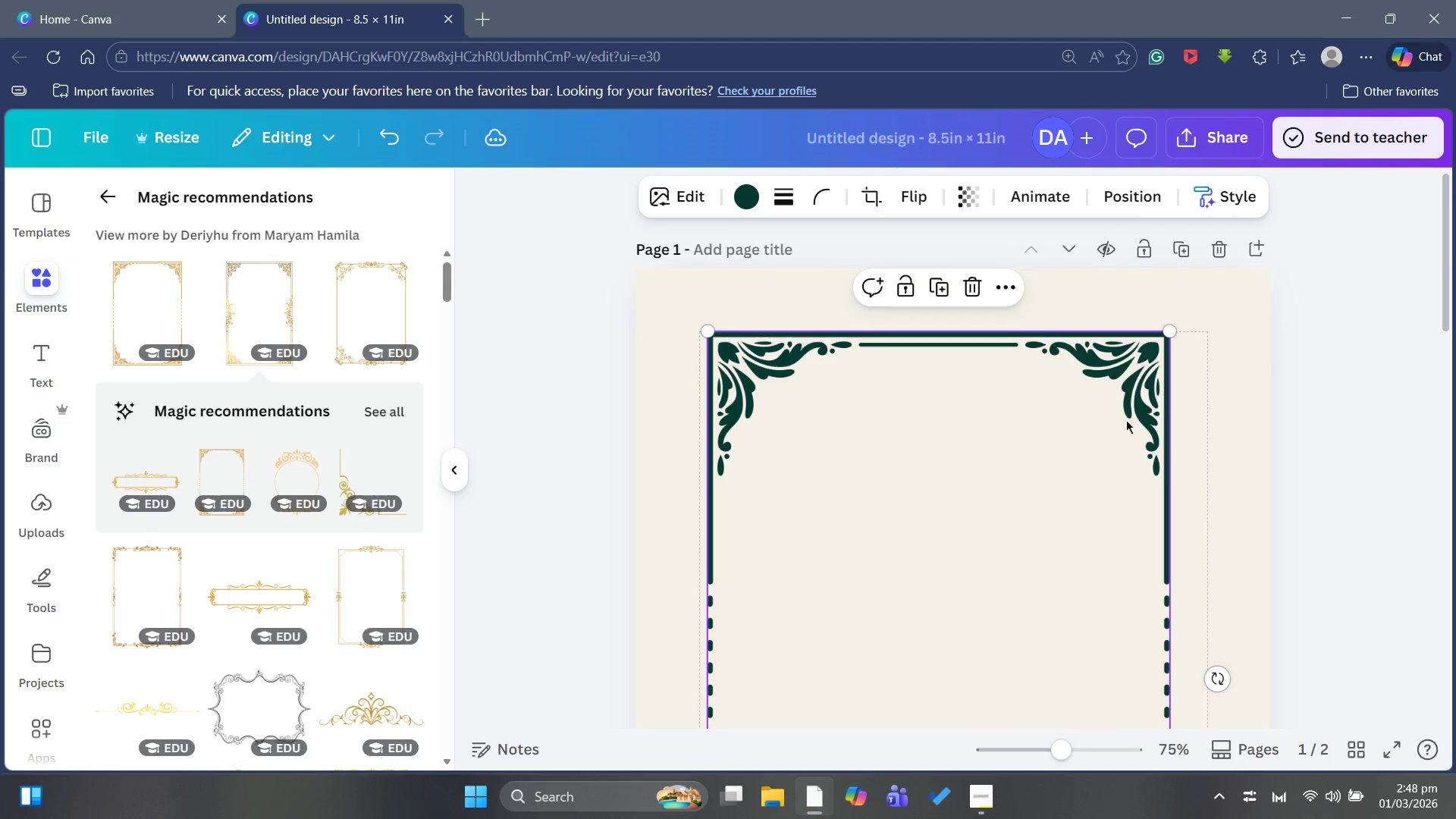 
scroll: coordinate [1119, 430], scroll_direction: down, amount: 6.0
 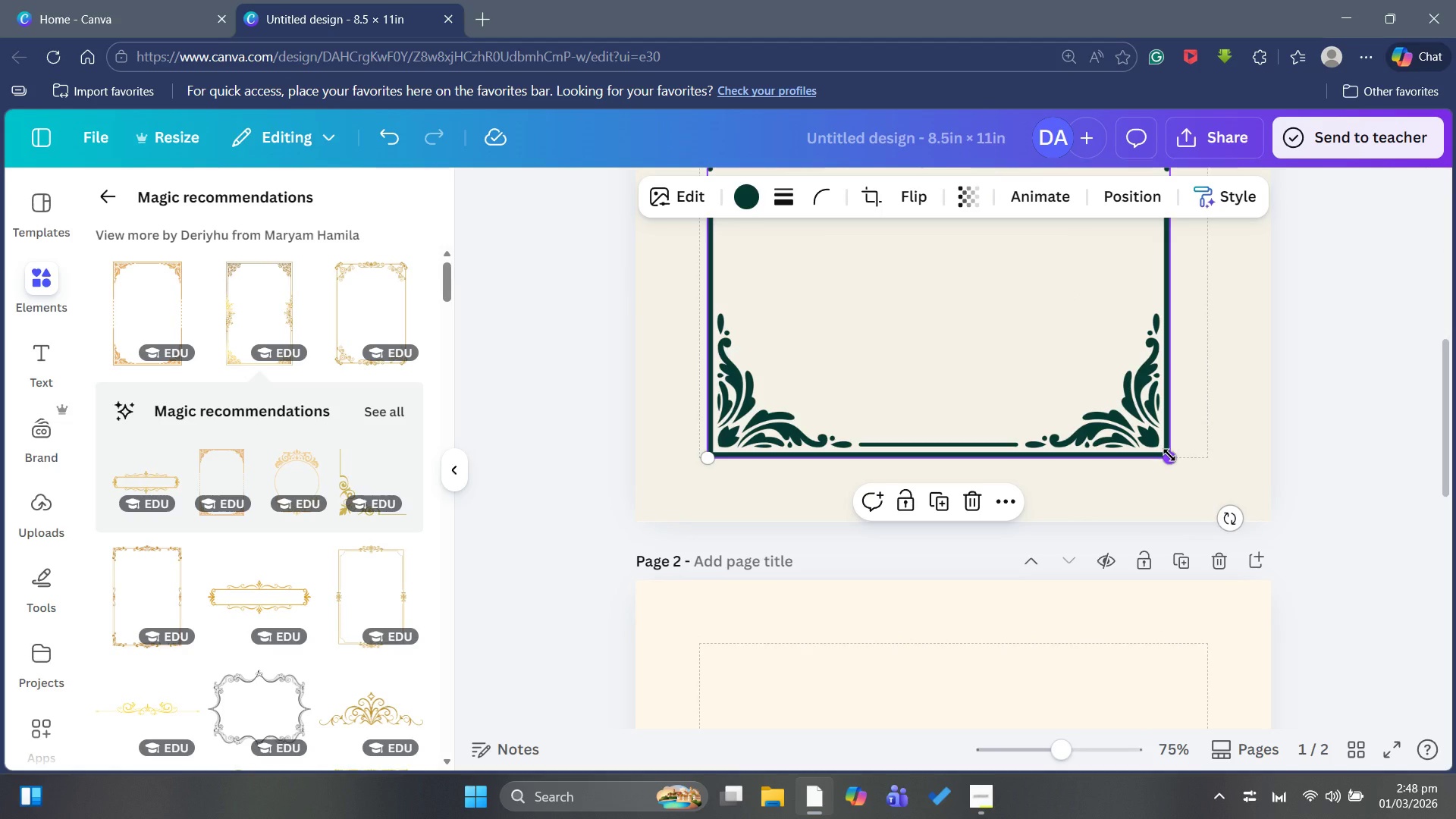 
left_click_drag(start_coordinate=[1169, 455], to_coordinate=[1187, 443])
 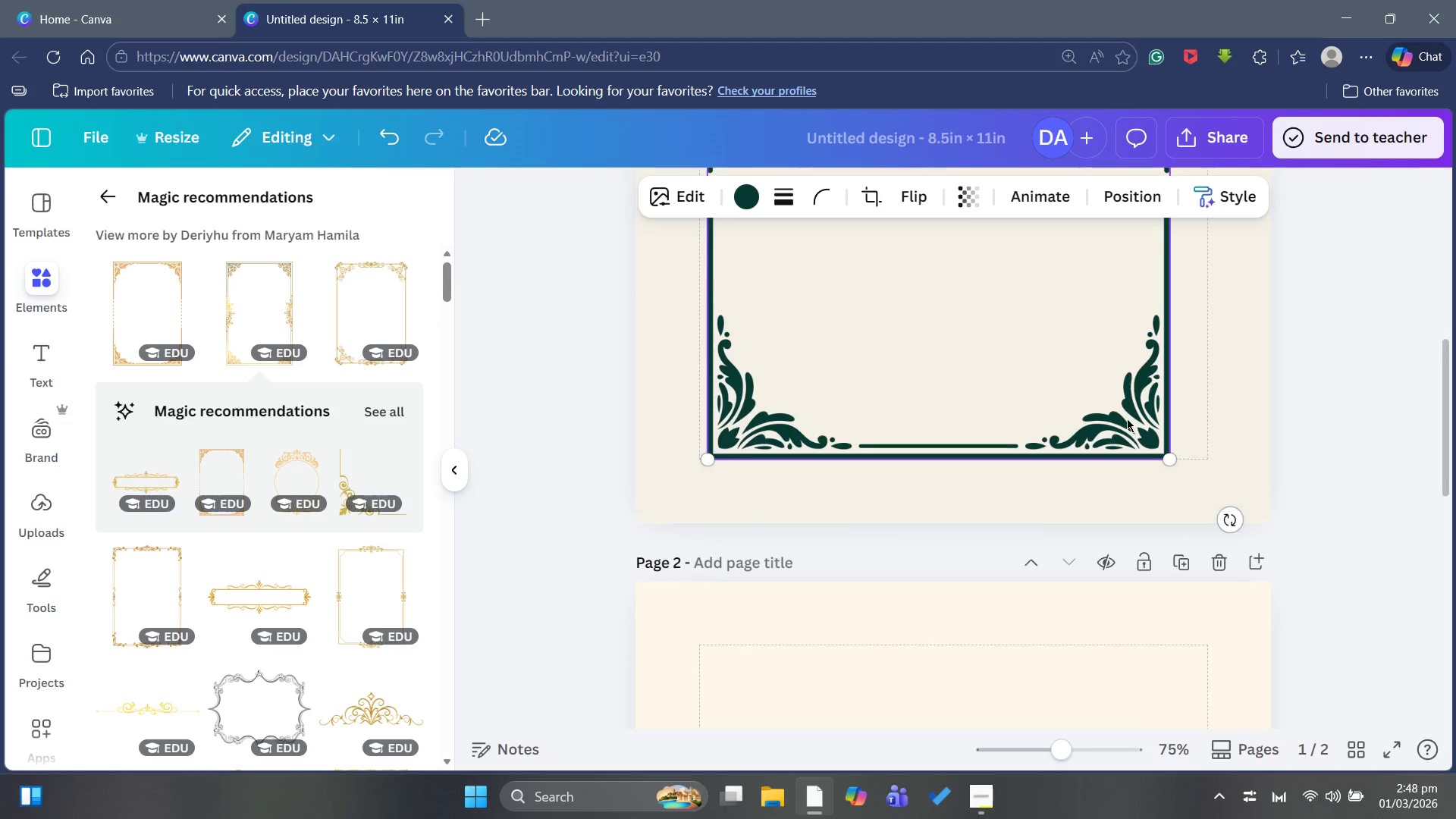 
scroll: coordinate [1128, 416], scroll_direction: up, amount: 3.0
 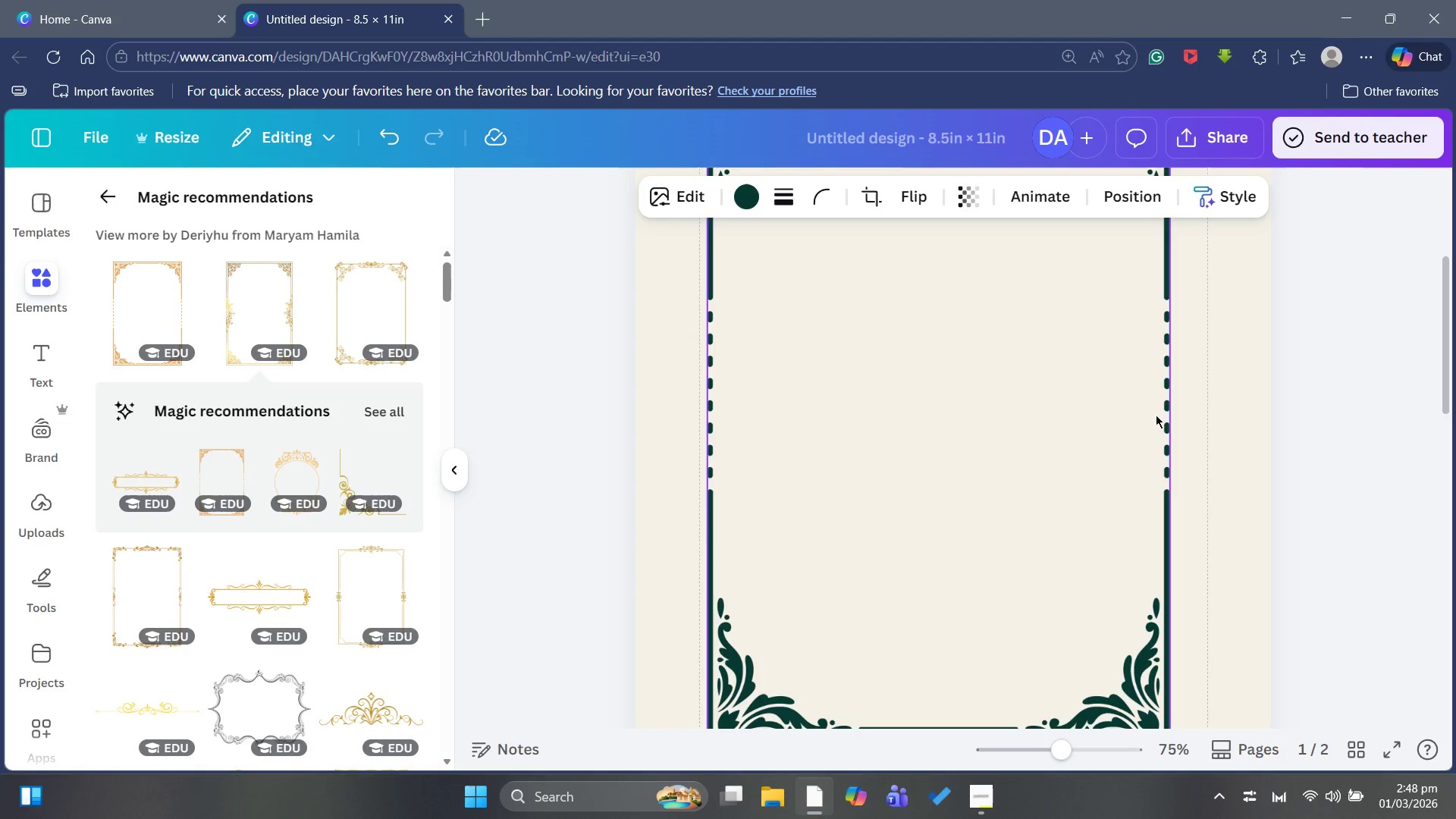 
left_click_drag(start_coordinate=[1163, 412], to_coordinate=[1176, 407])
 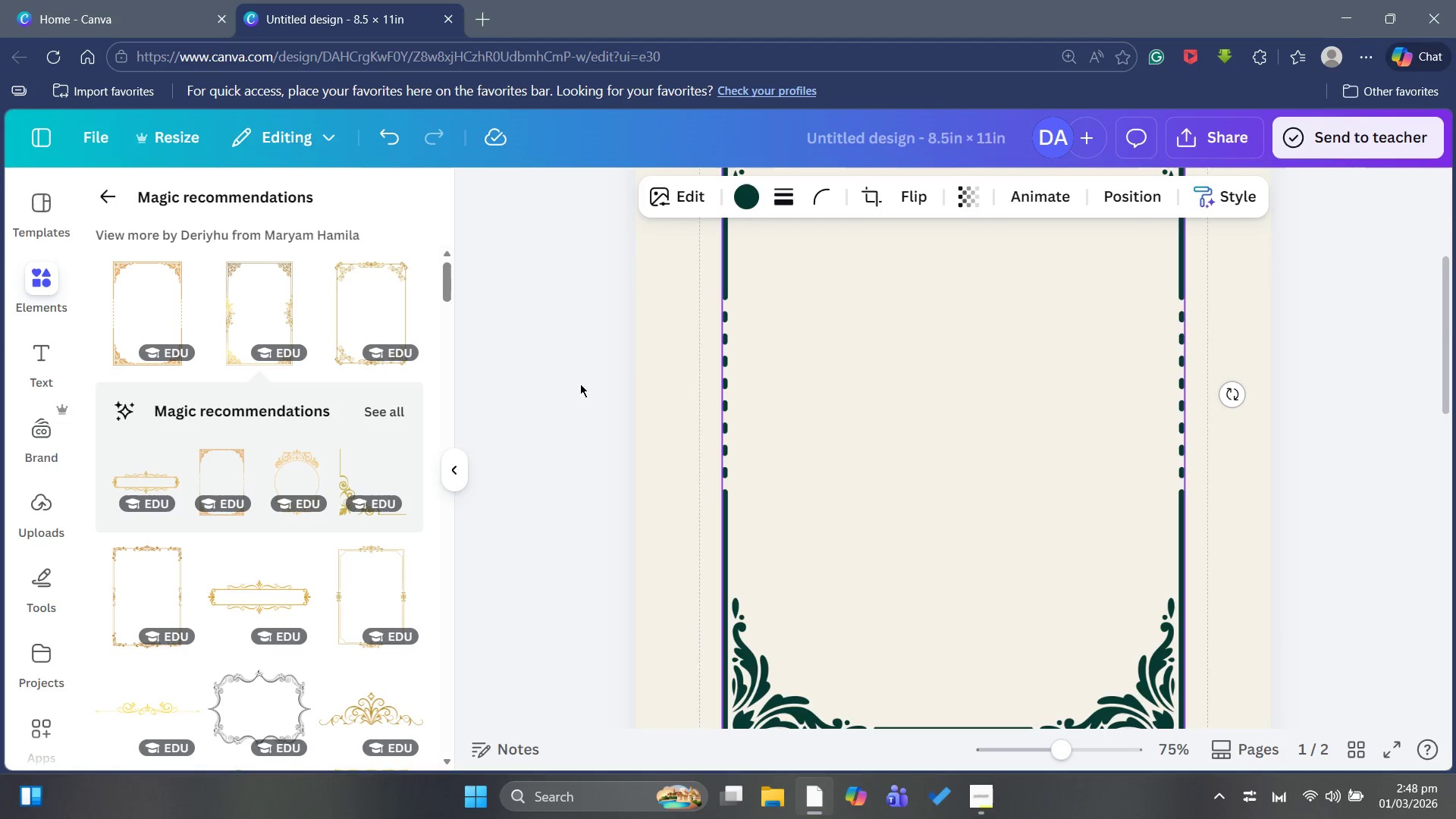 
scroll: coordinate [914, 412], scroll_direction: up, amount: 8.0
 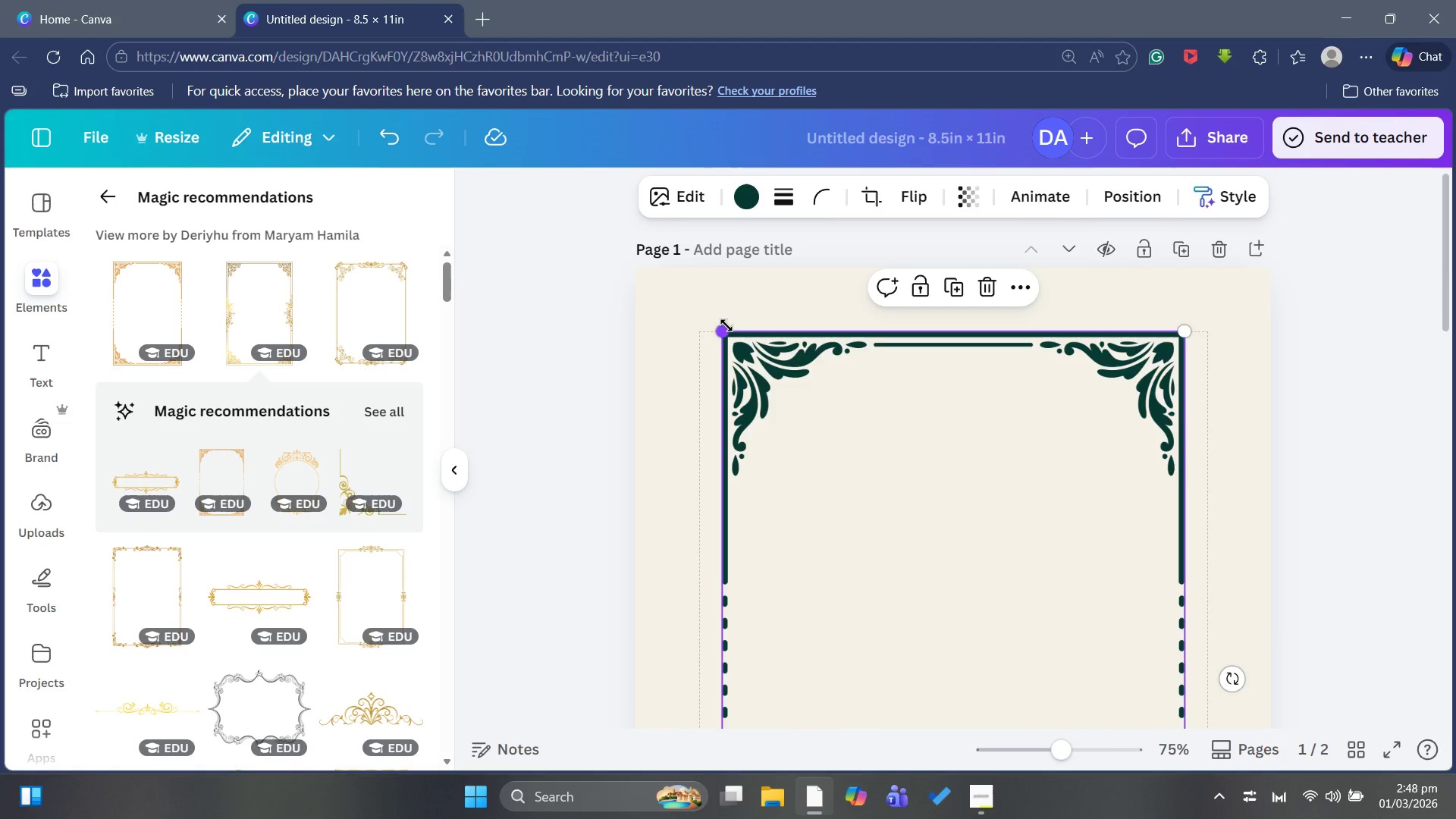 
left_click_drag(start_coordinate=[724, 333], to_coordinate=[648, 340])
 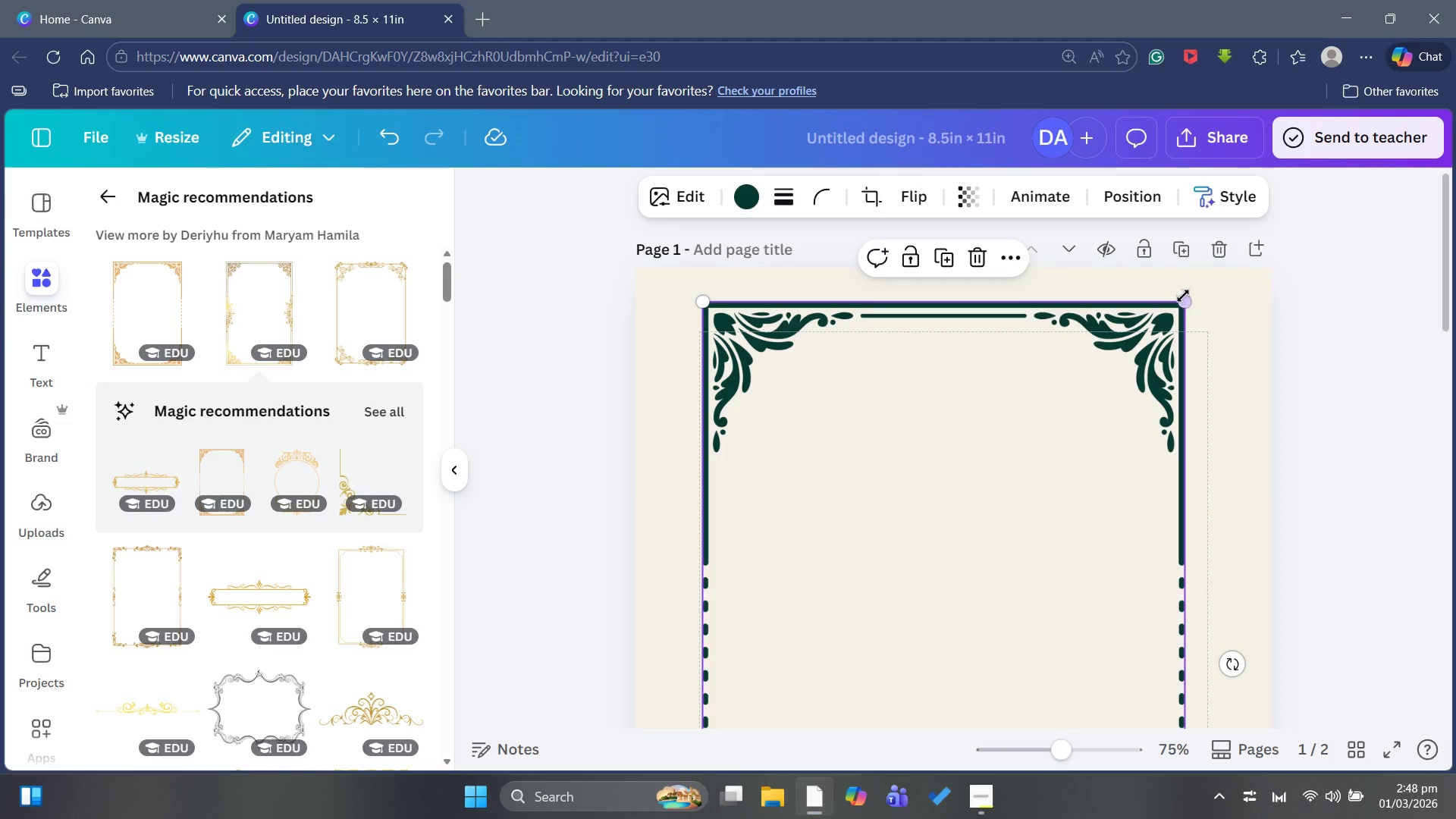 
left_click_drag(start_coordinate=[1184, 298], to_coordinate=[1238, 279])
 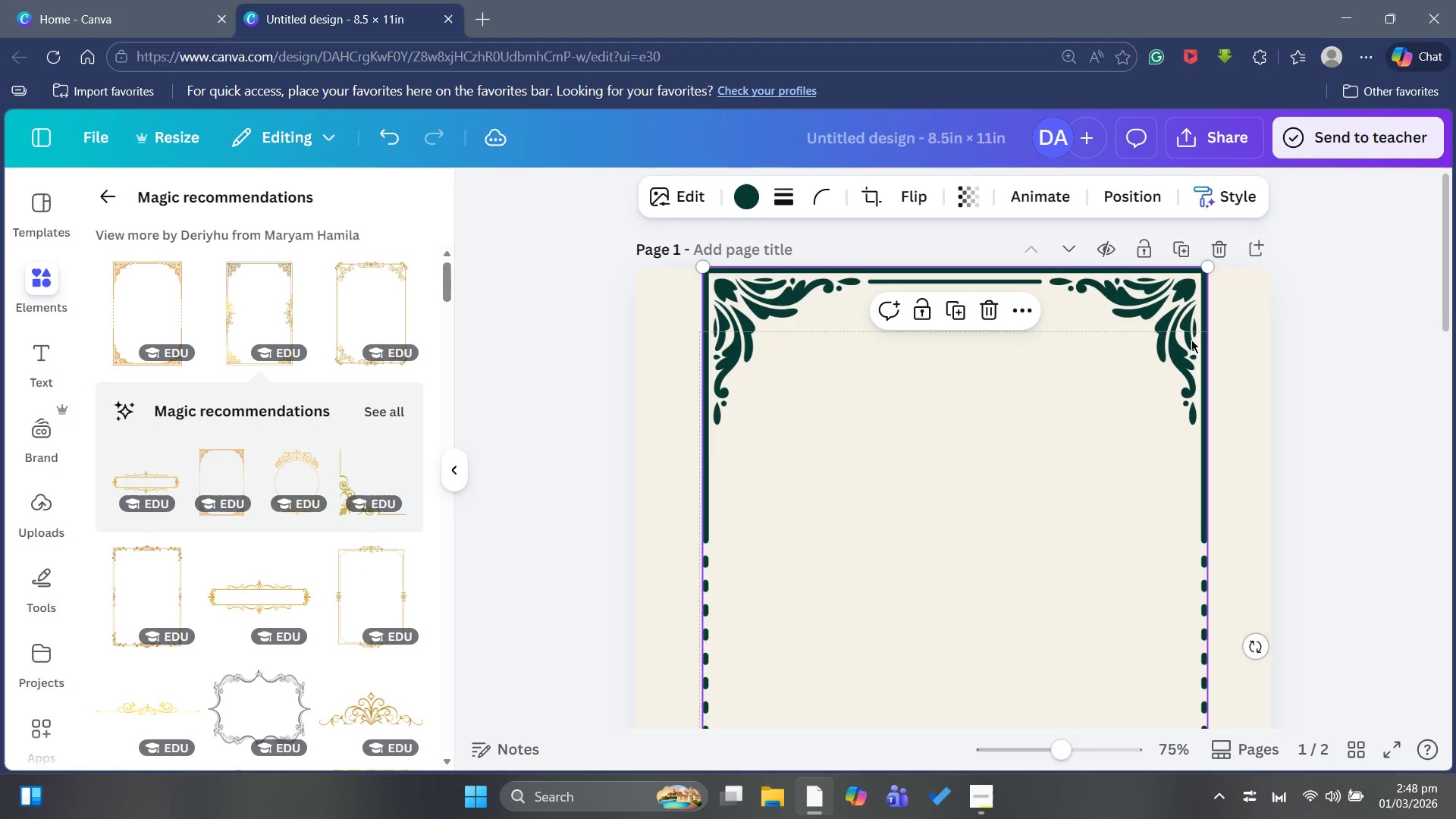 
scroll: coordinate [1197, 347], scroll_direction: down, amount: 9.0
 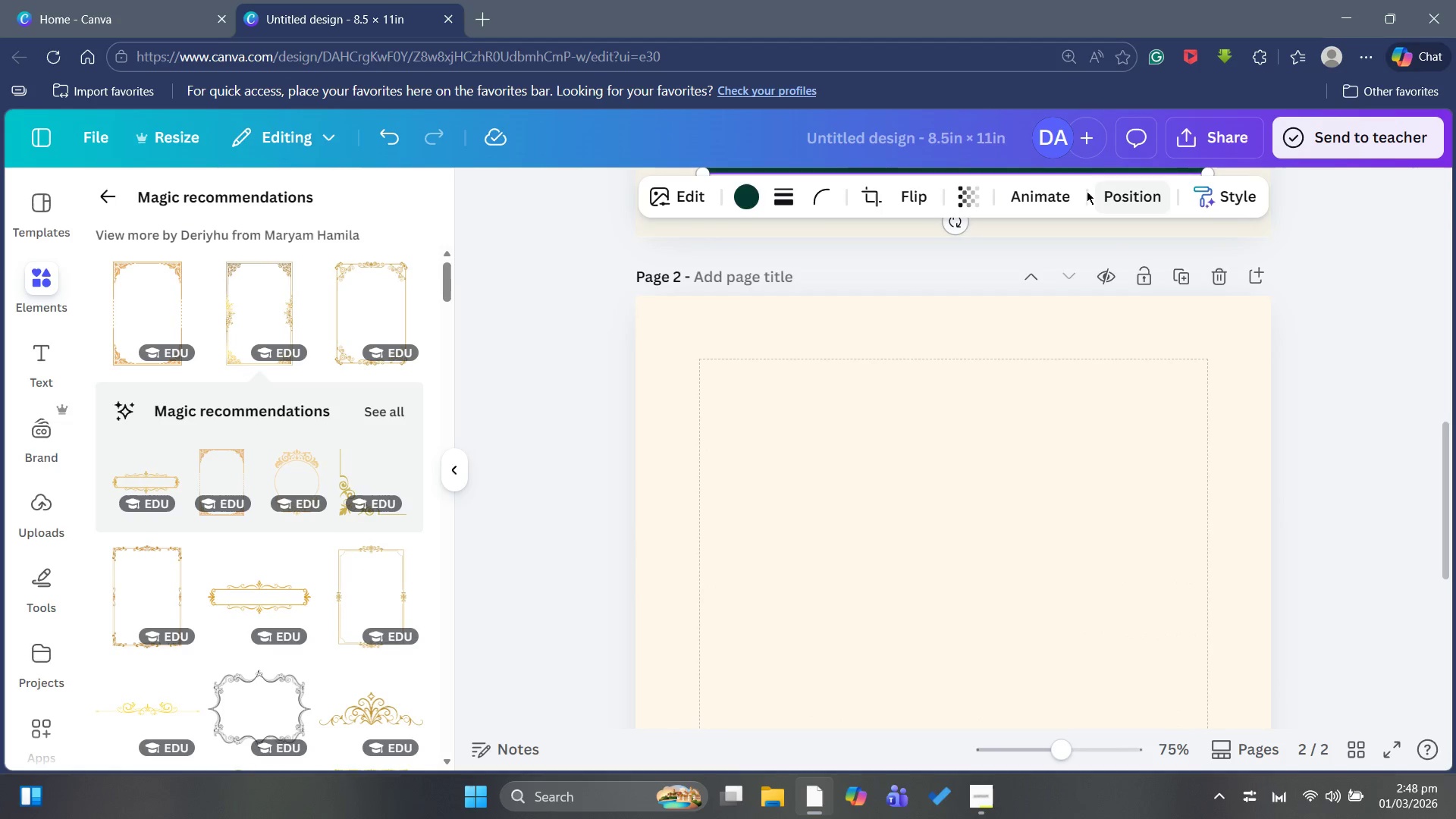 
scroll: coordinate [1090, 221], scroll_direction: up, amount: 3.0
 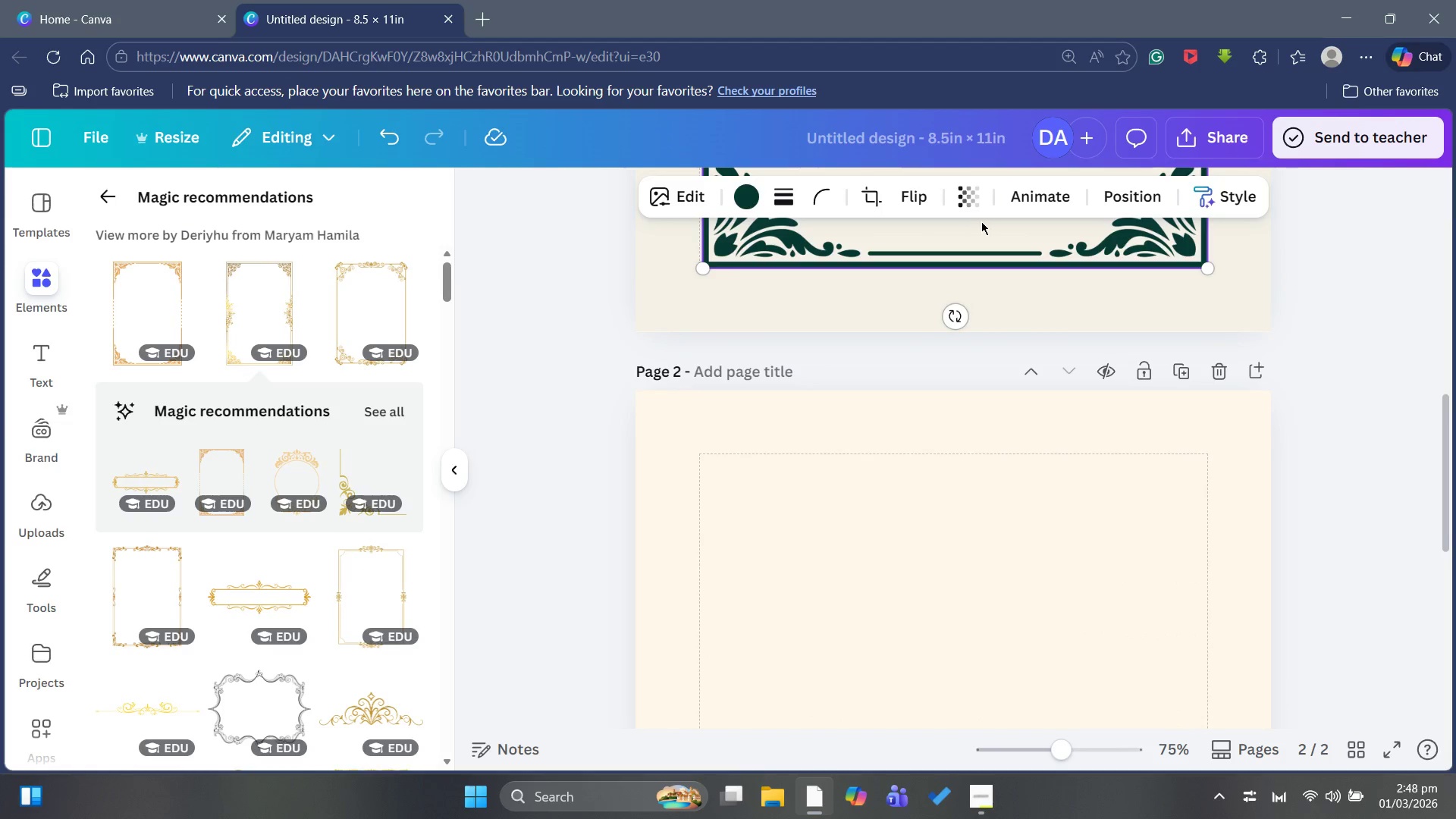 
left_click_drag(start_coordinate=[981, 221], to_coordinate=[979, 253])
 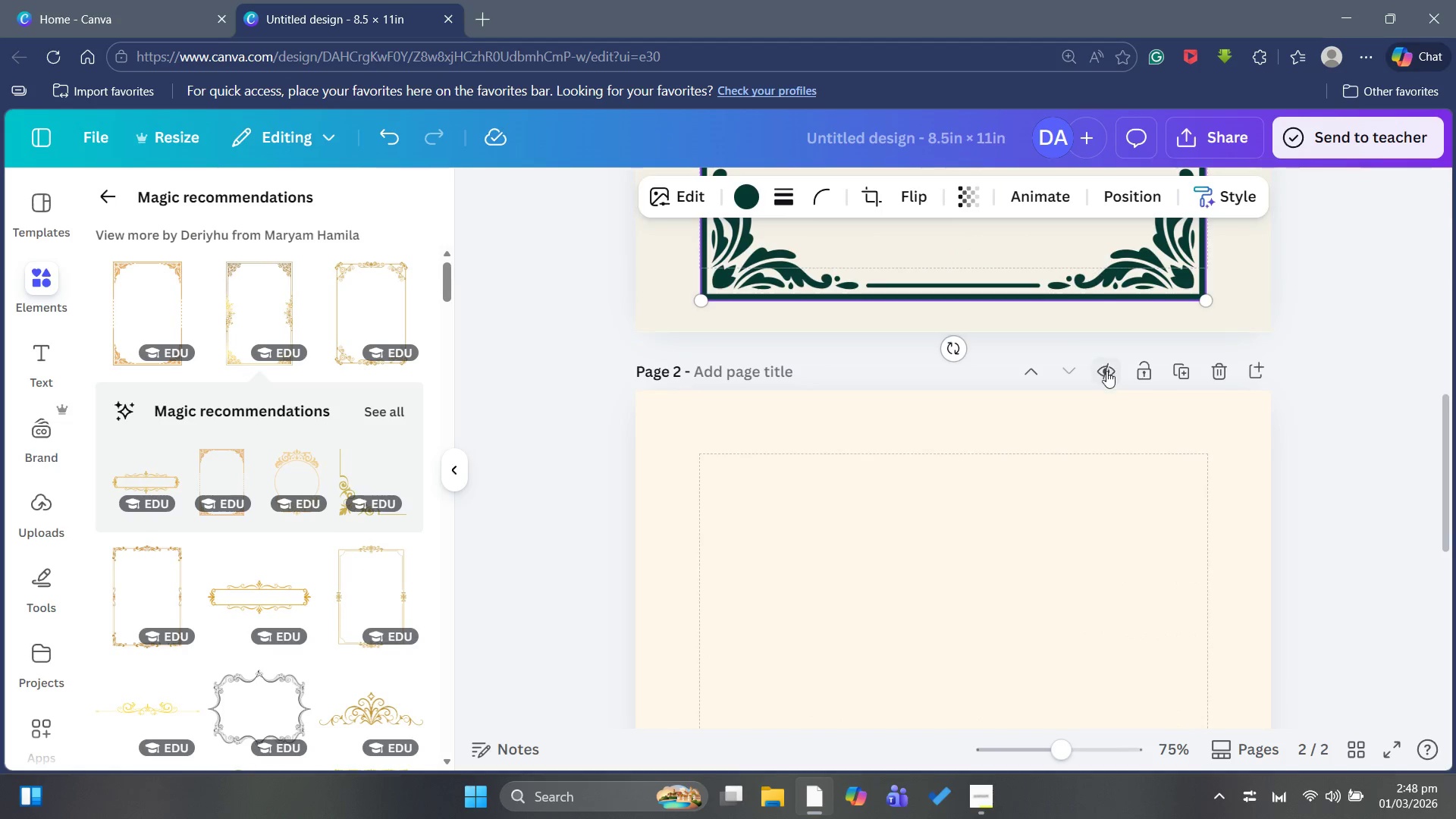 
scroll: coordinate [1097, 384], scroll_direction: up, amount: 11.0
 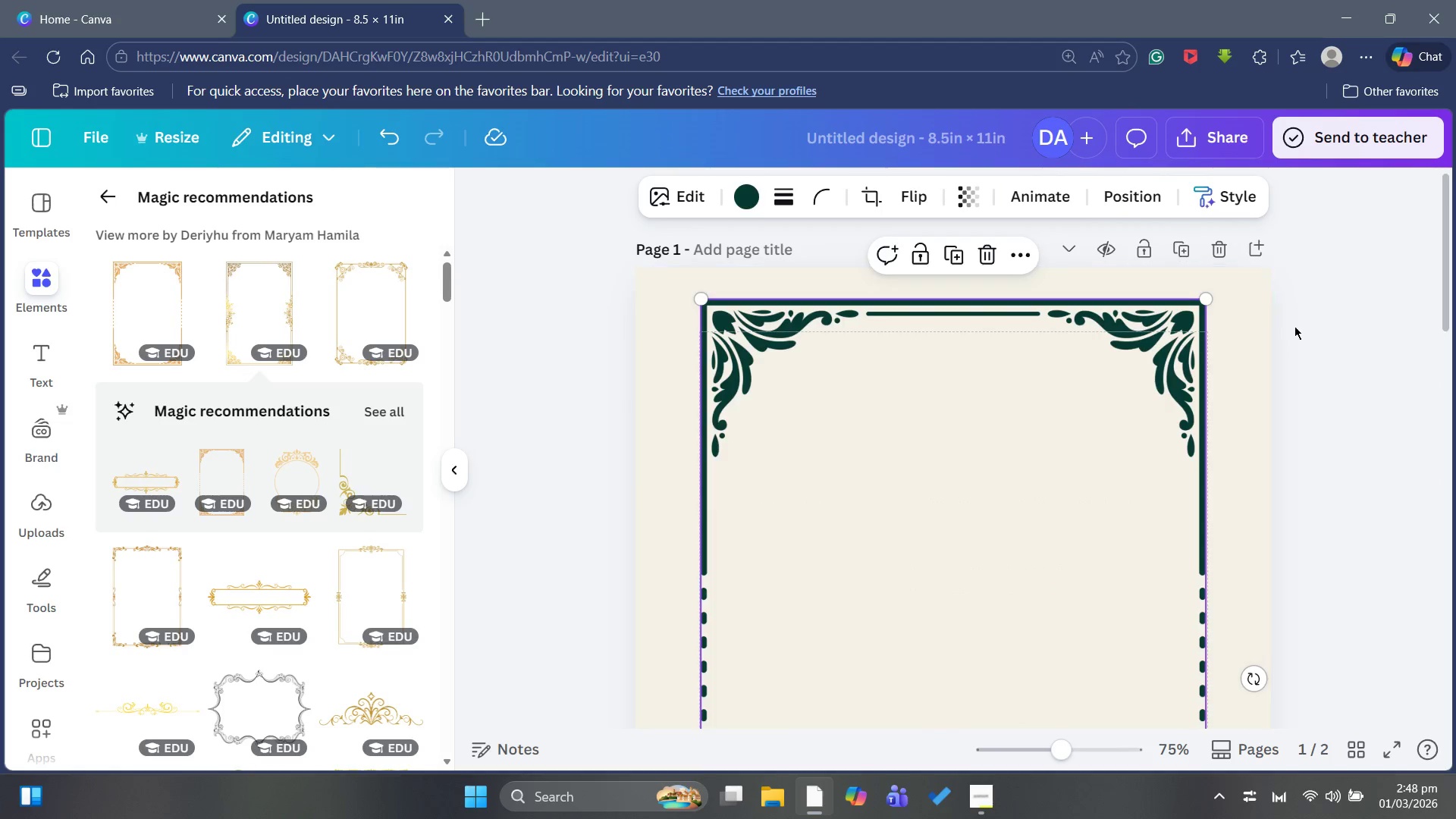 
left_click([1370, 353])
 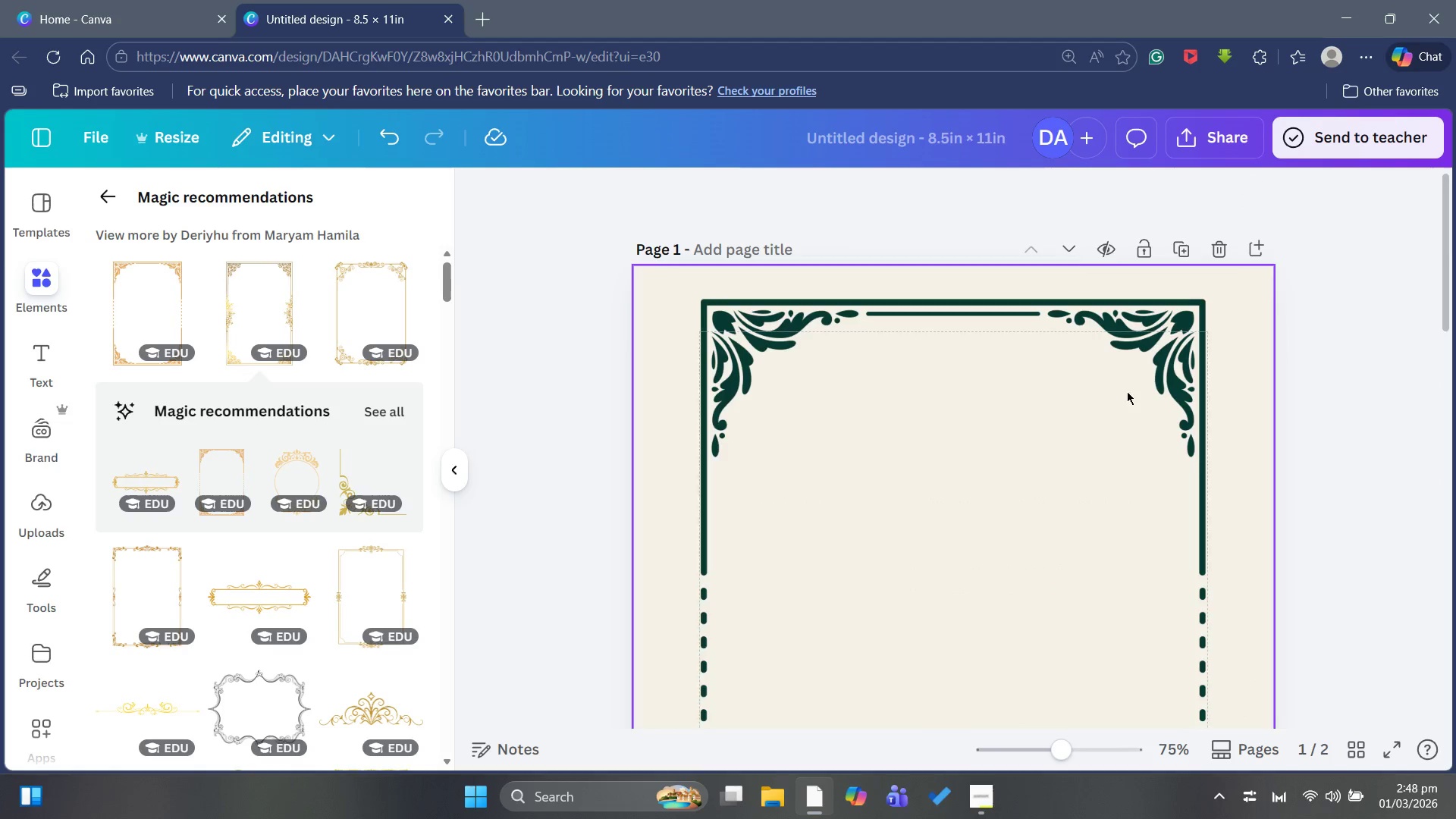 
left_click([980, 450])
 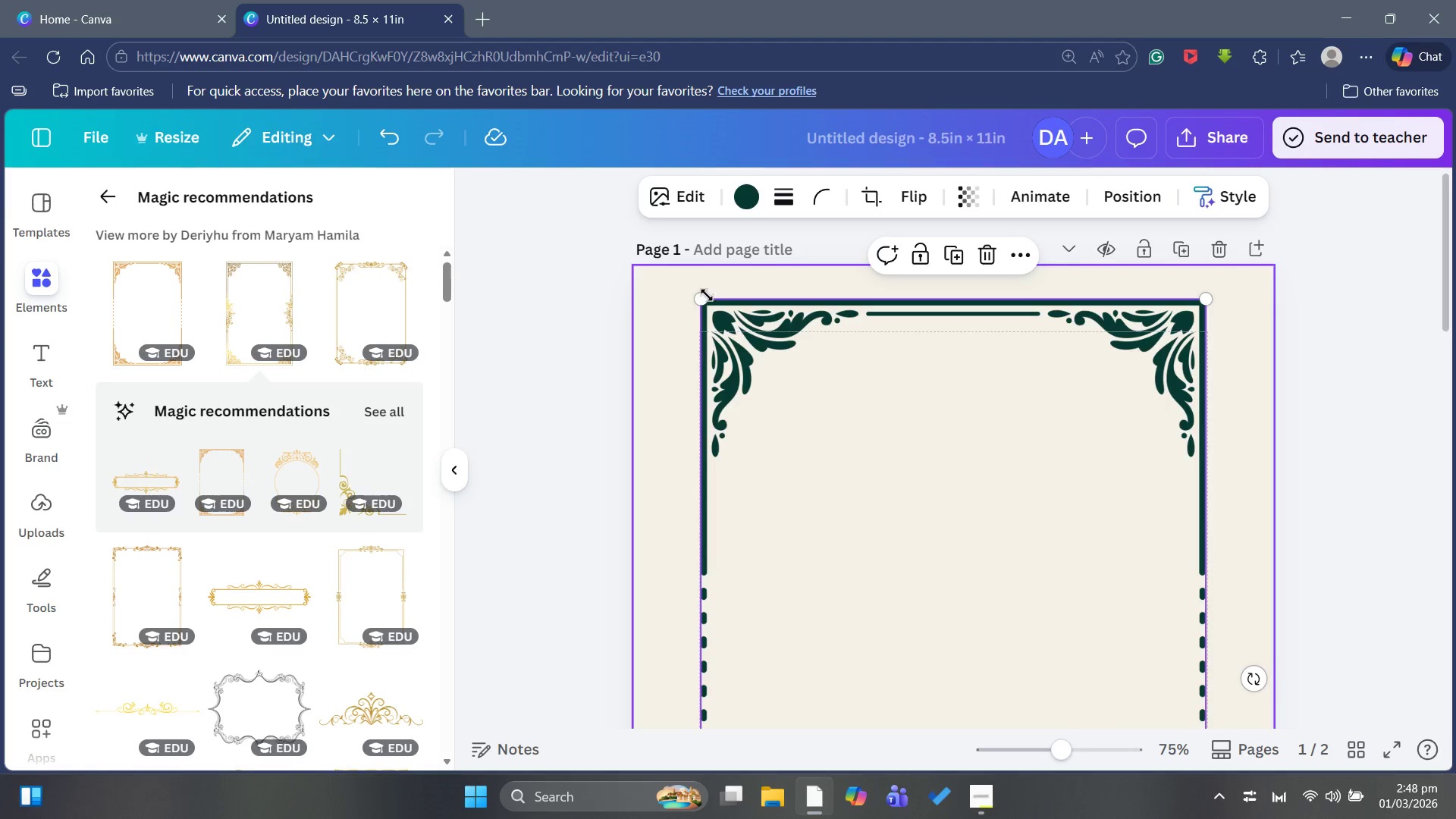 
left_click_drag(start_coordinate=[707, 295], to_coordinate=[704, 343])
 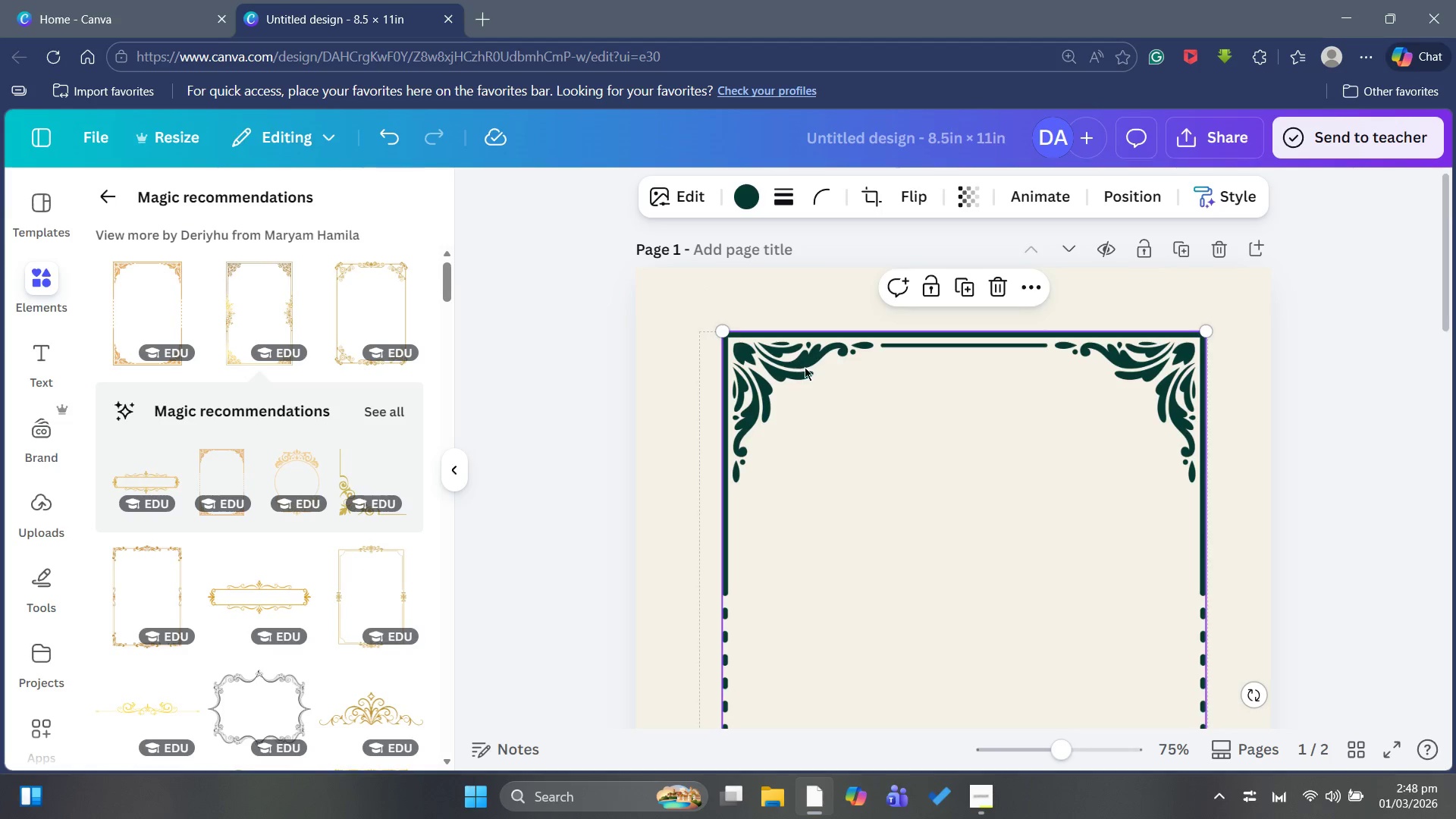 
scroll: coordinate [817, 385], scroll_direction: down, amount: 7.0
 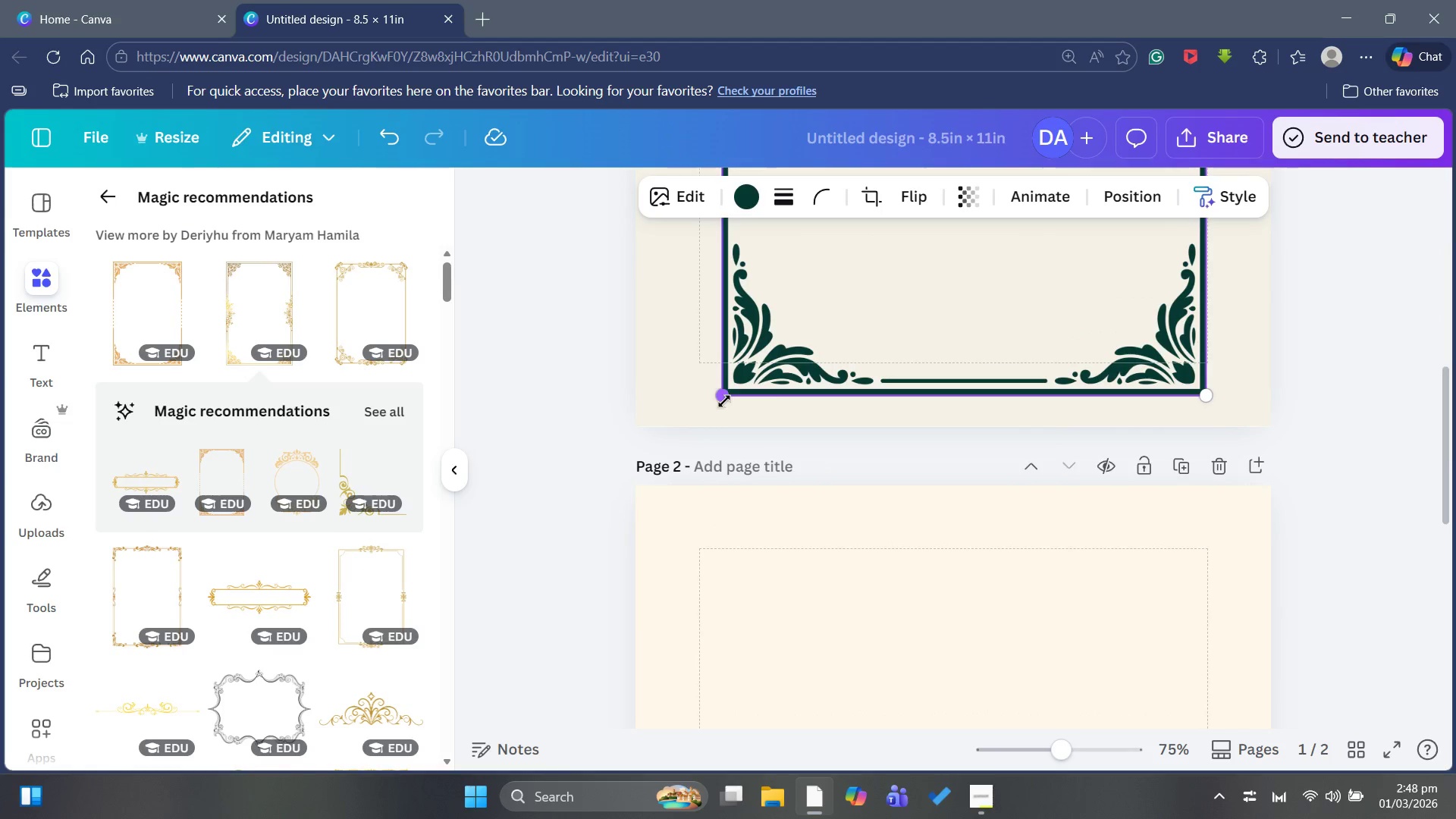 
left_click_drag(start_coordinate=[724, 401], to_coordinate=[746, 369])
 